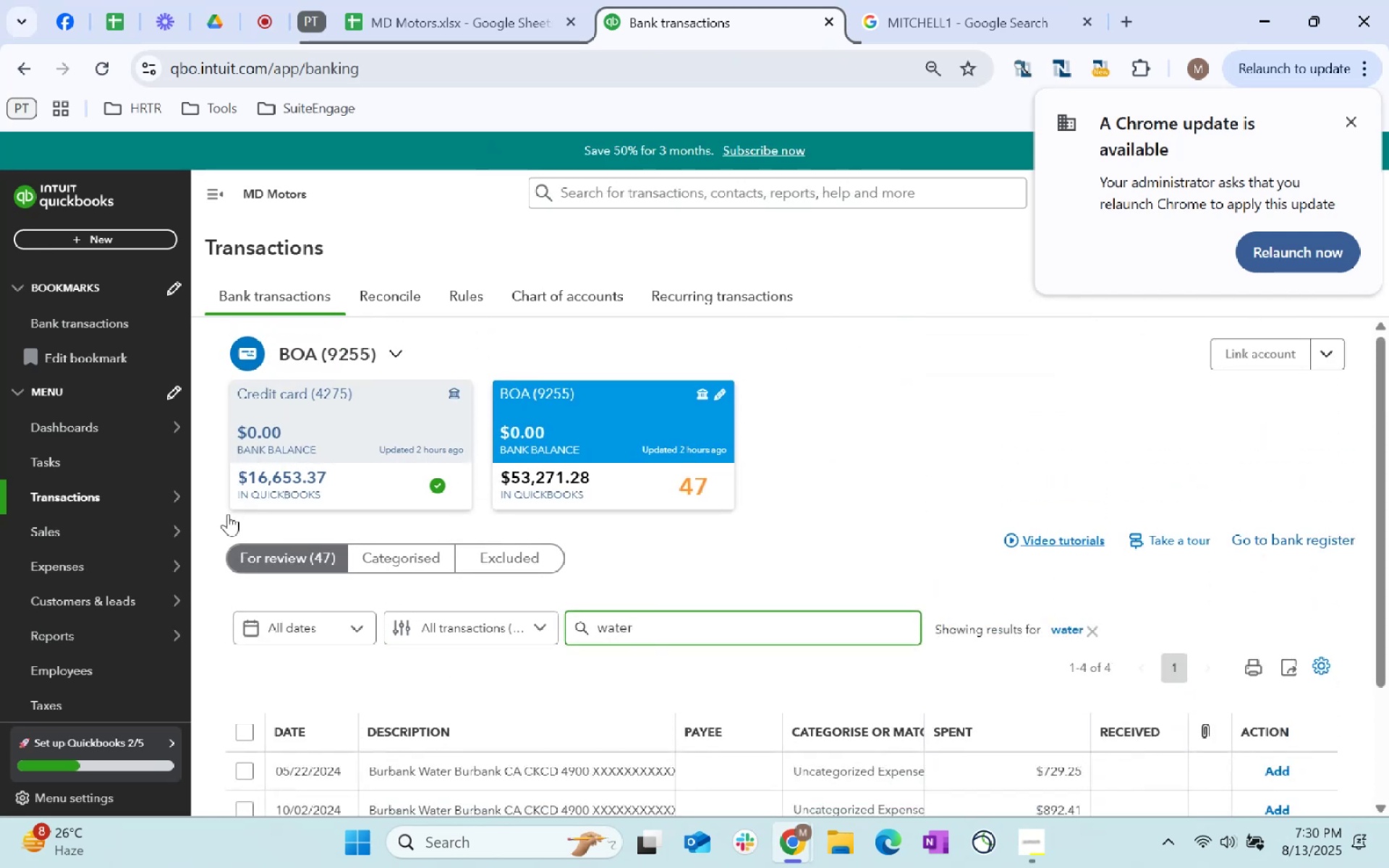 
scroll: coordinate [293, 535], scroll_direction: down, amount: 3.0
 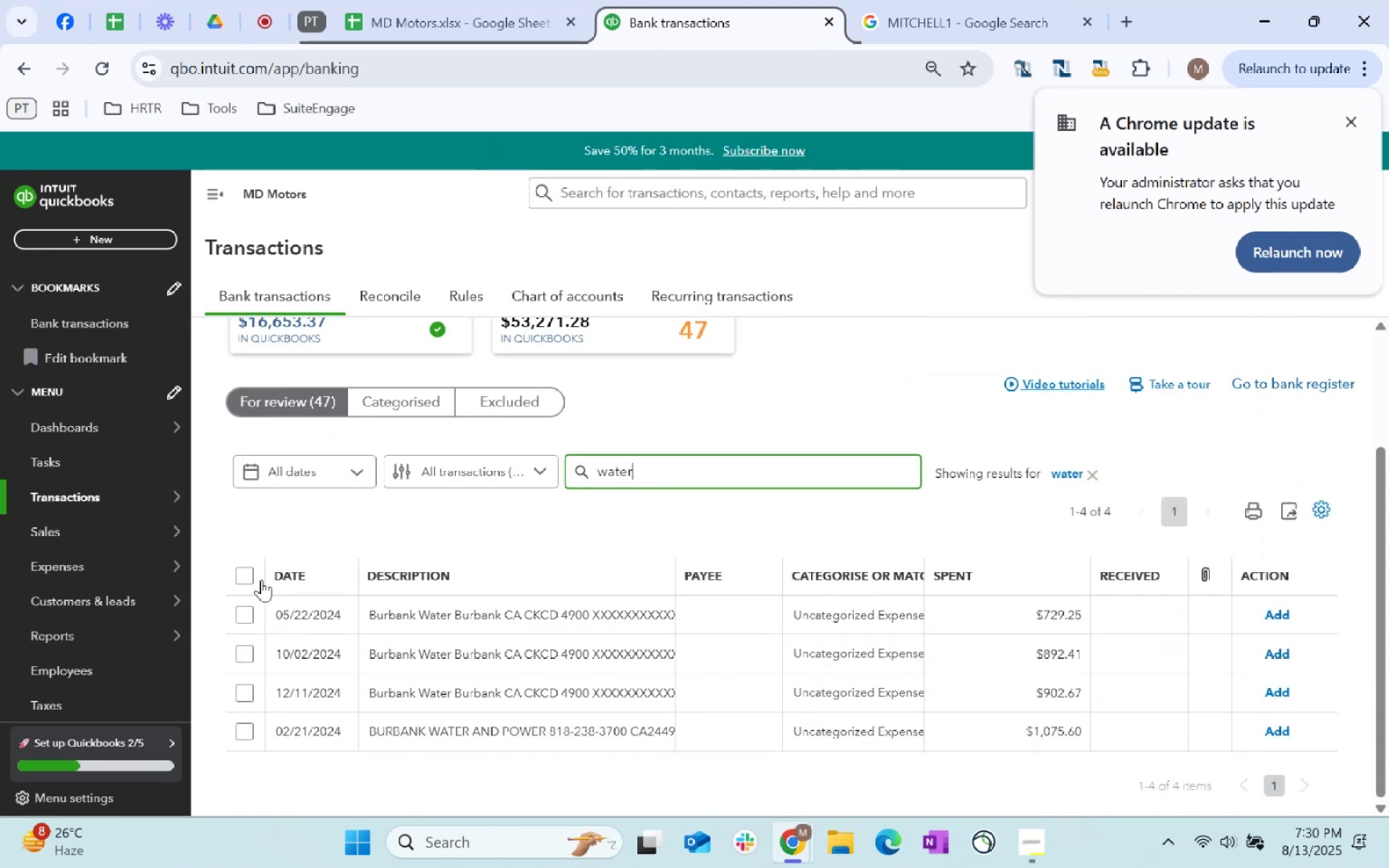 
left_click([240, 578])
 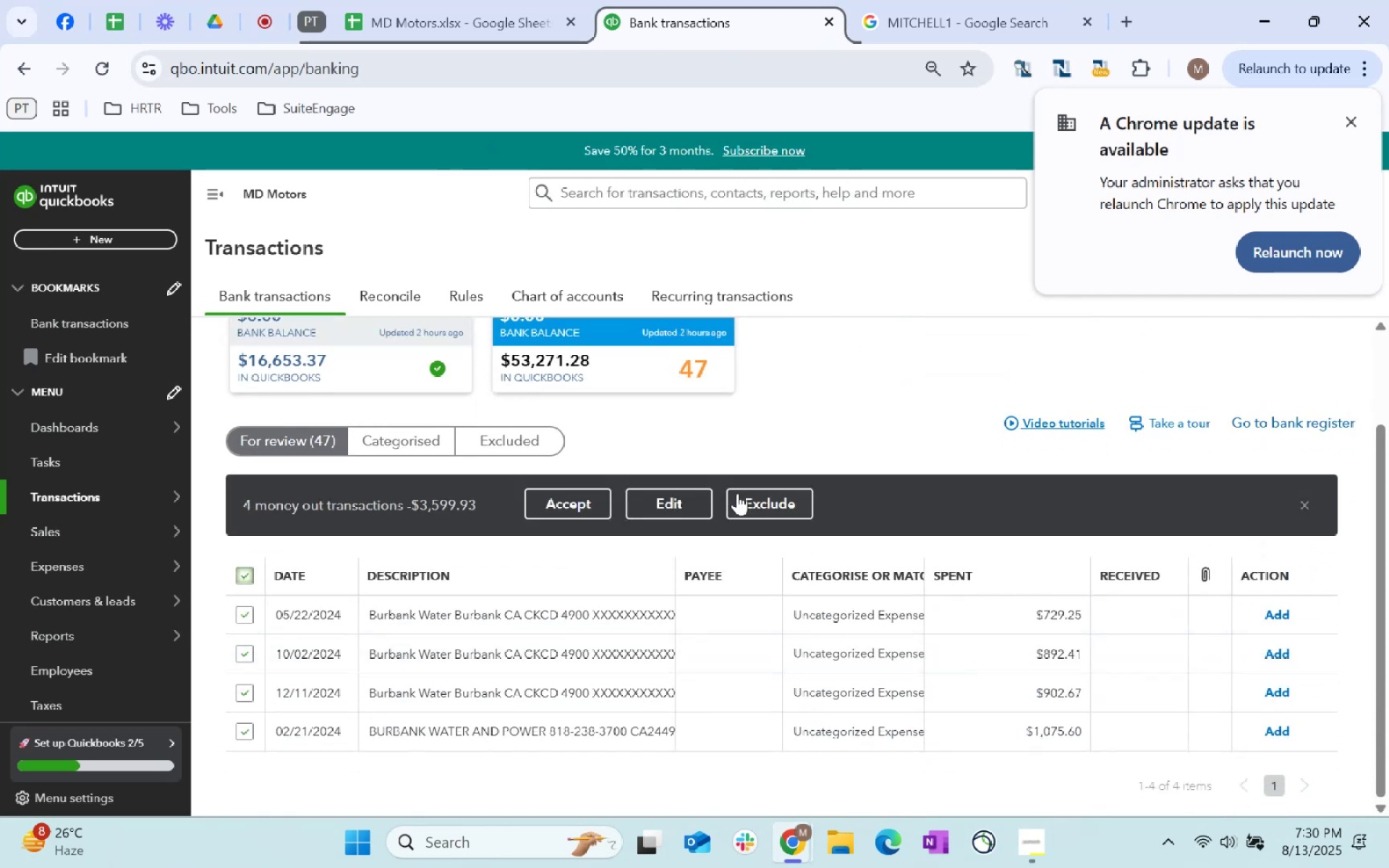 
left_click([686, 498])
 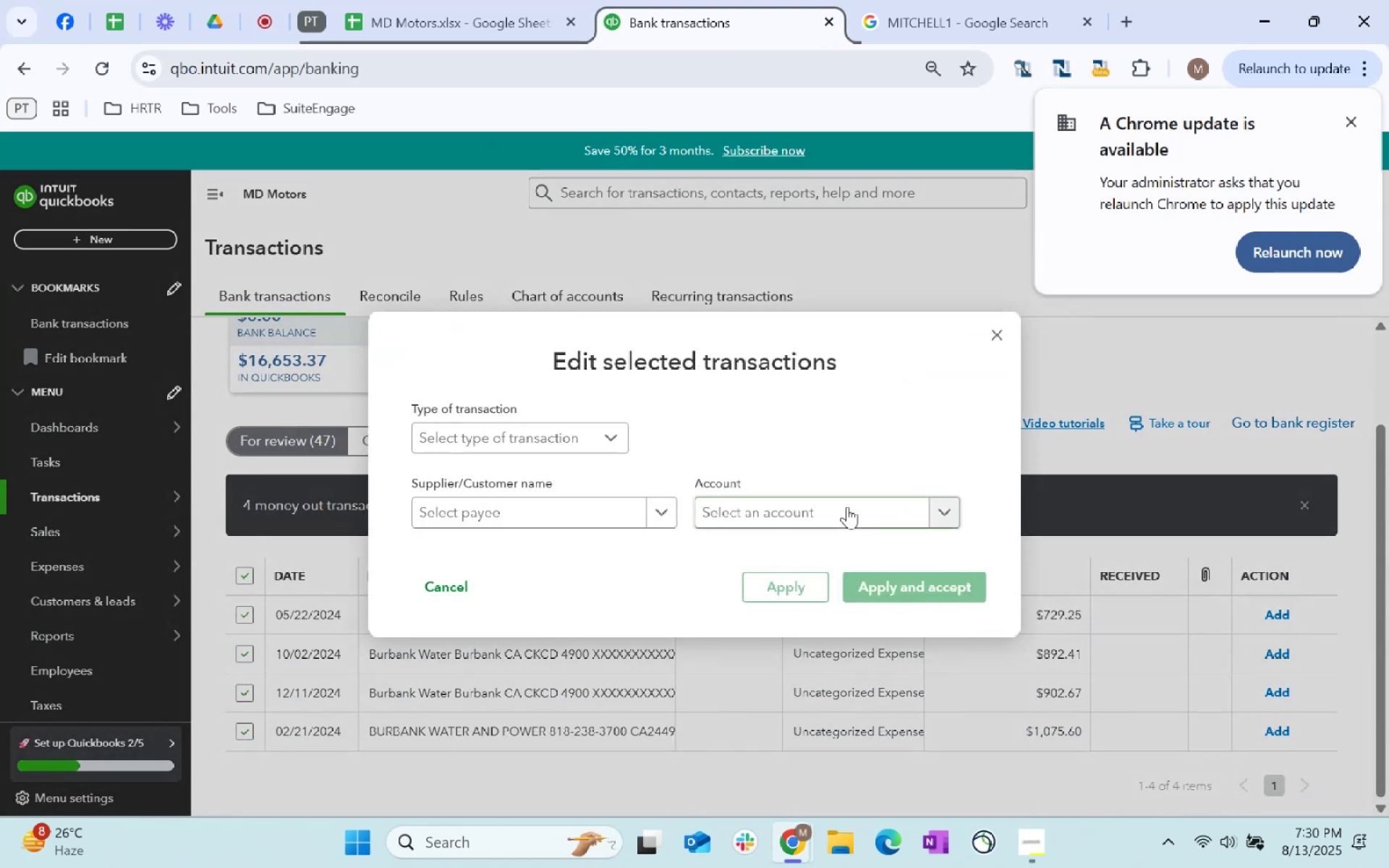 
left_click([832, 506])
 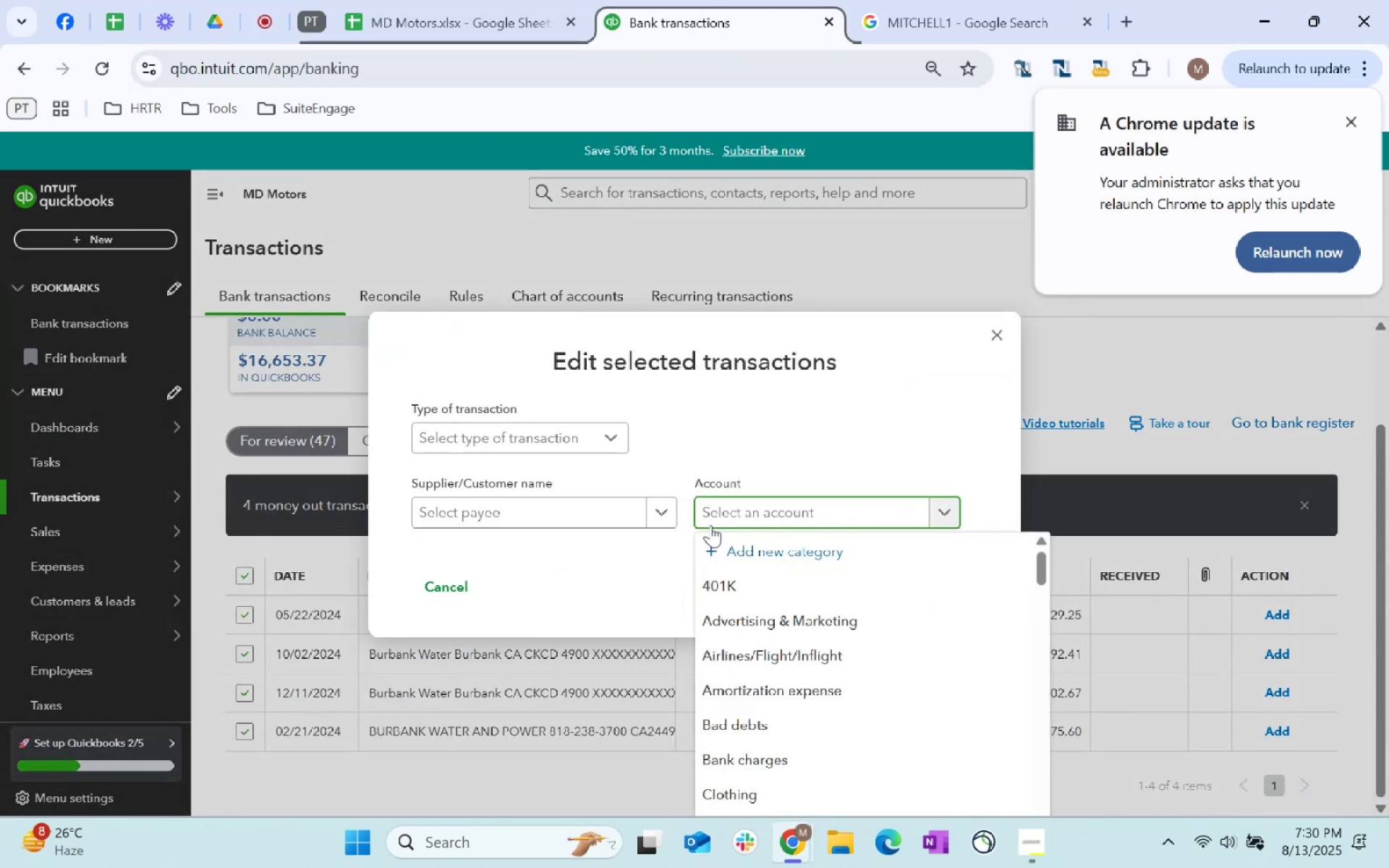 
type(utili)
key(Tab)
 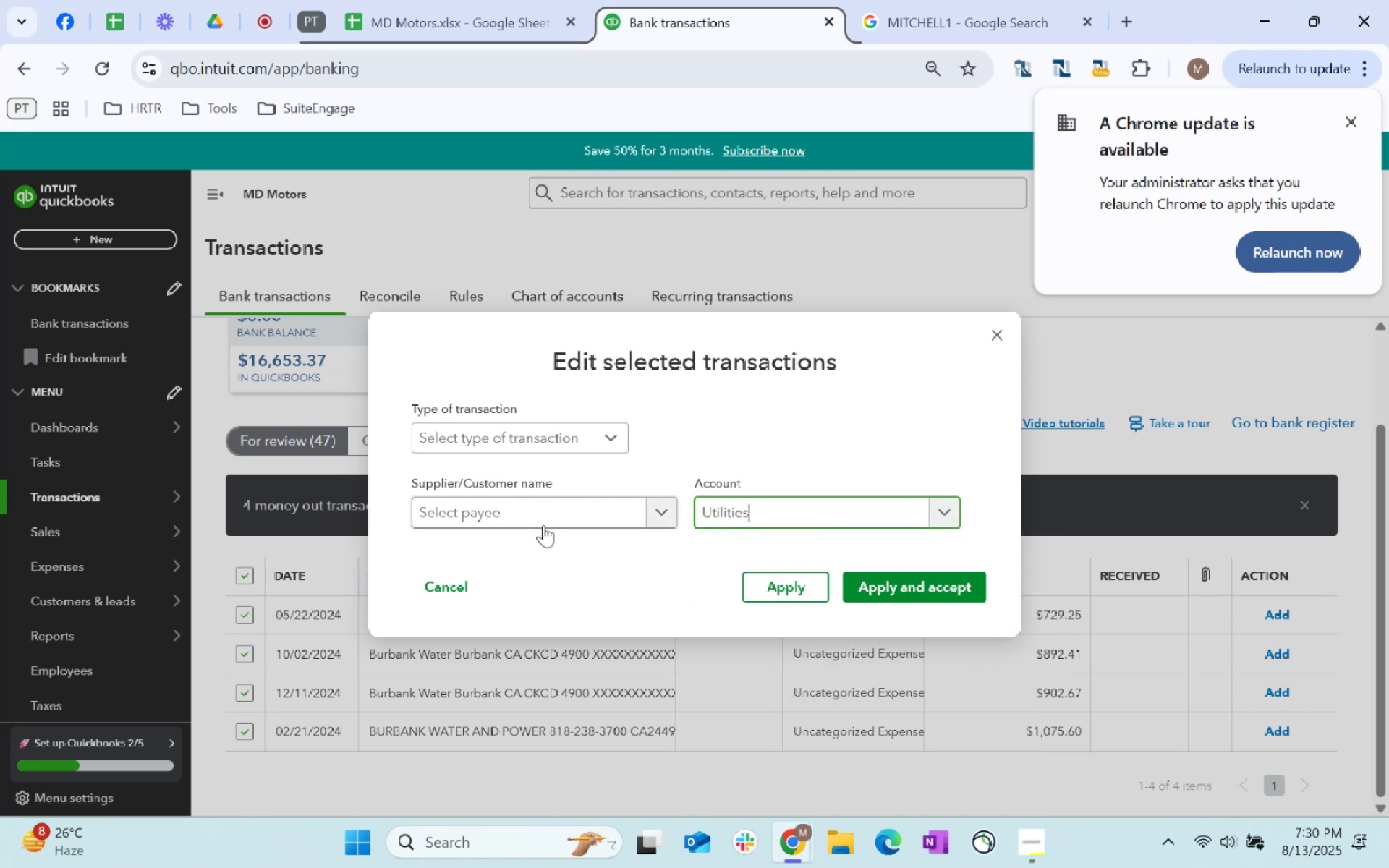 
left_click([543, 524])
 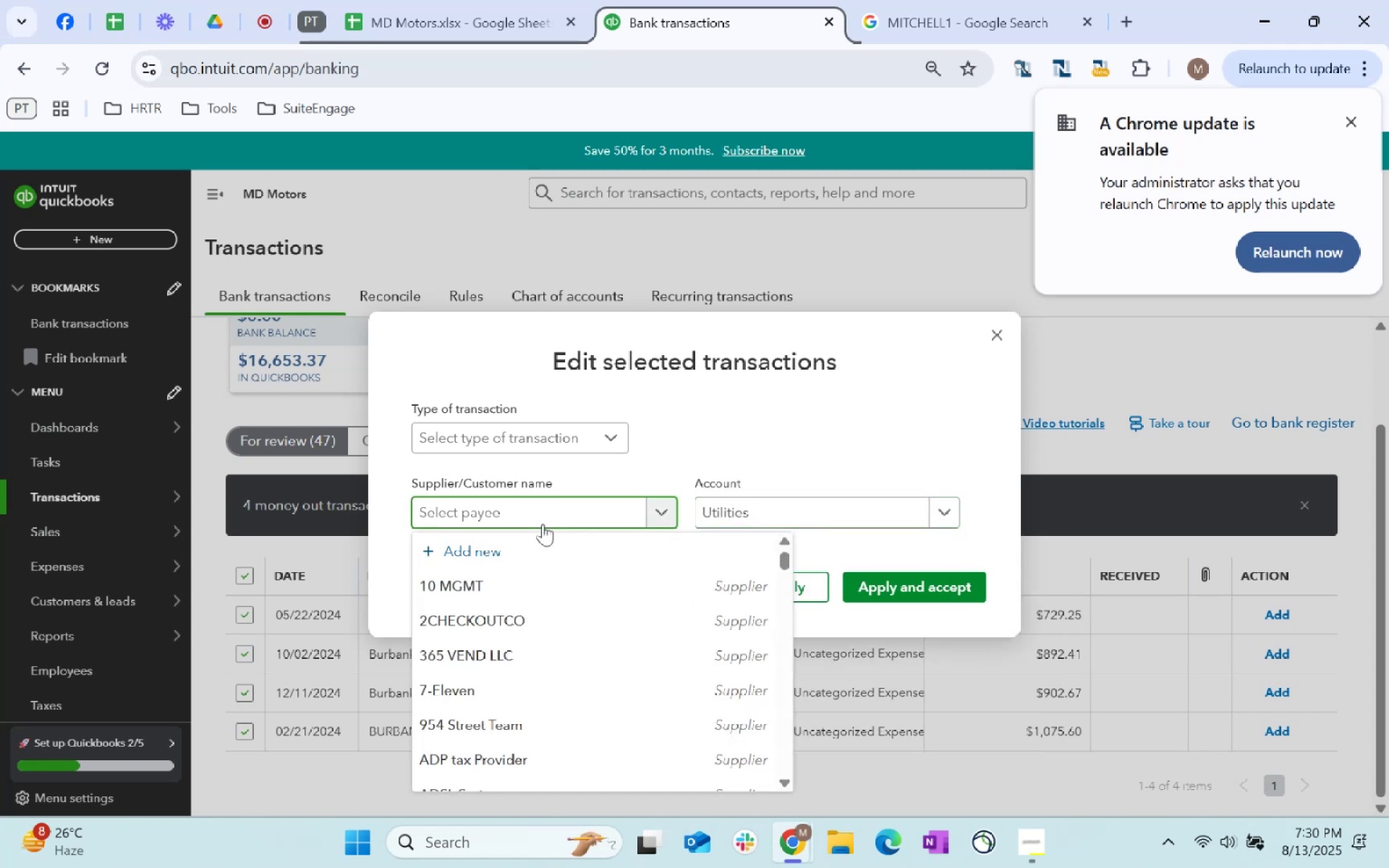 
type(other )
 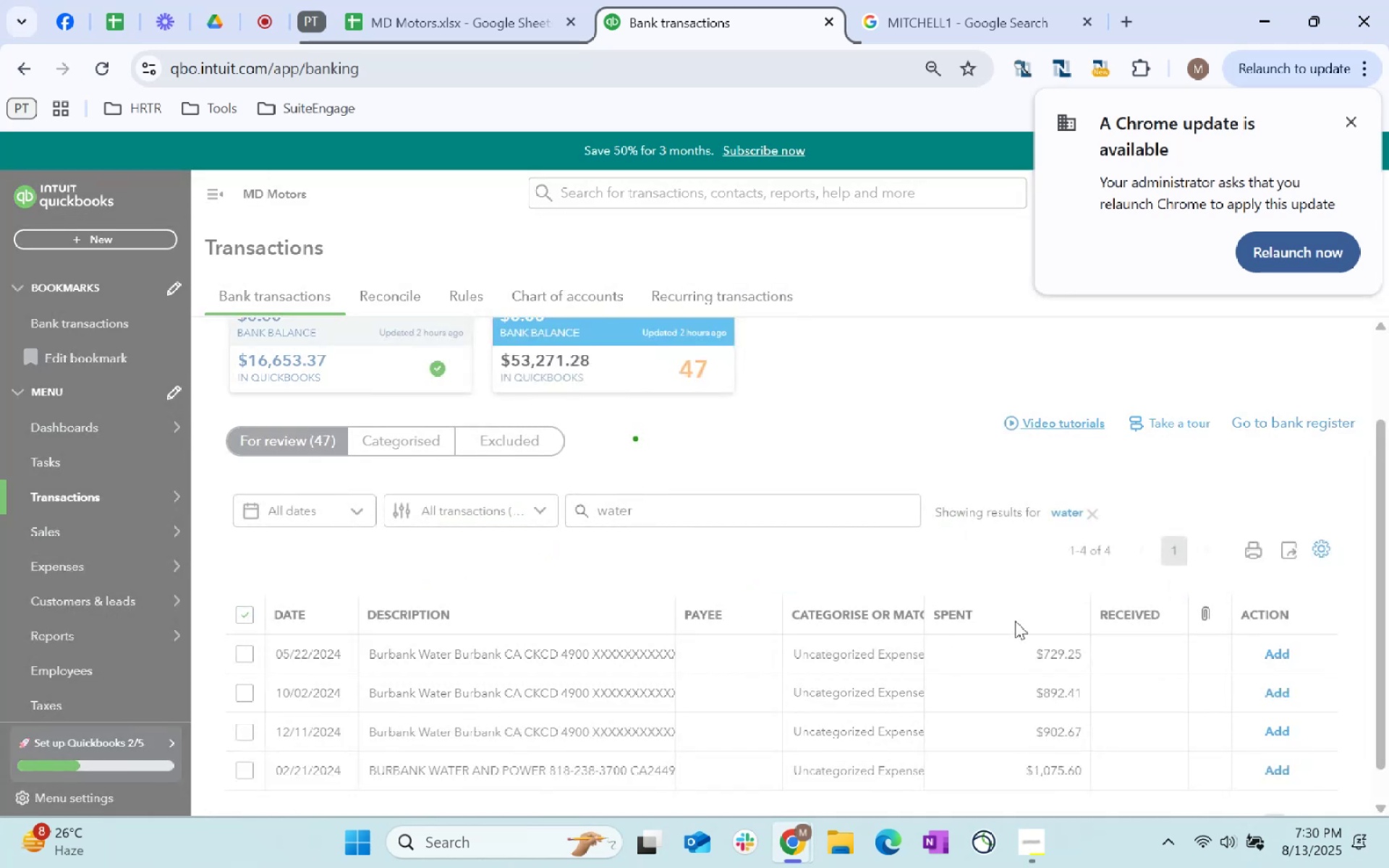 
left_click([1094, 550])
 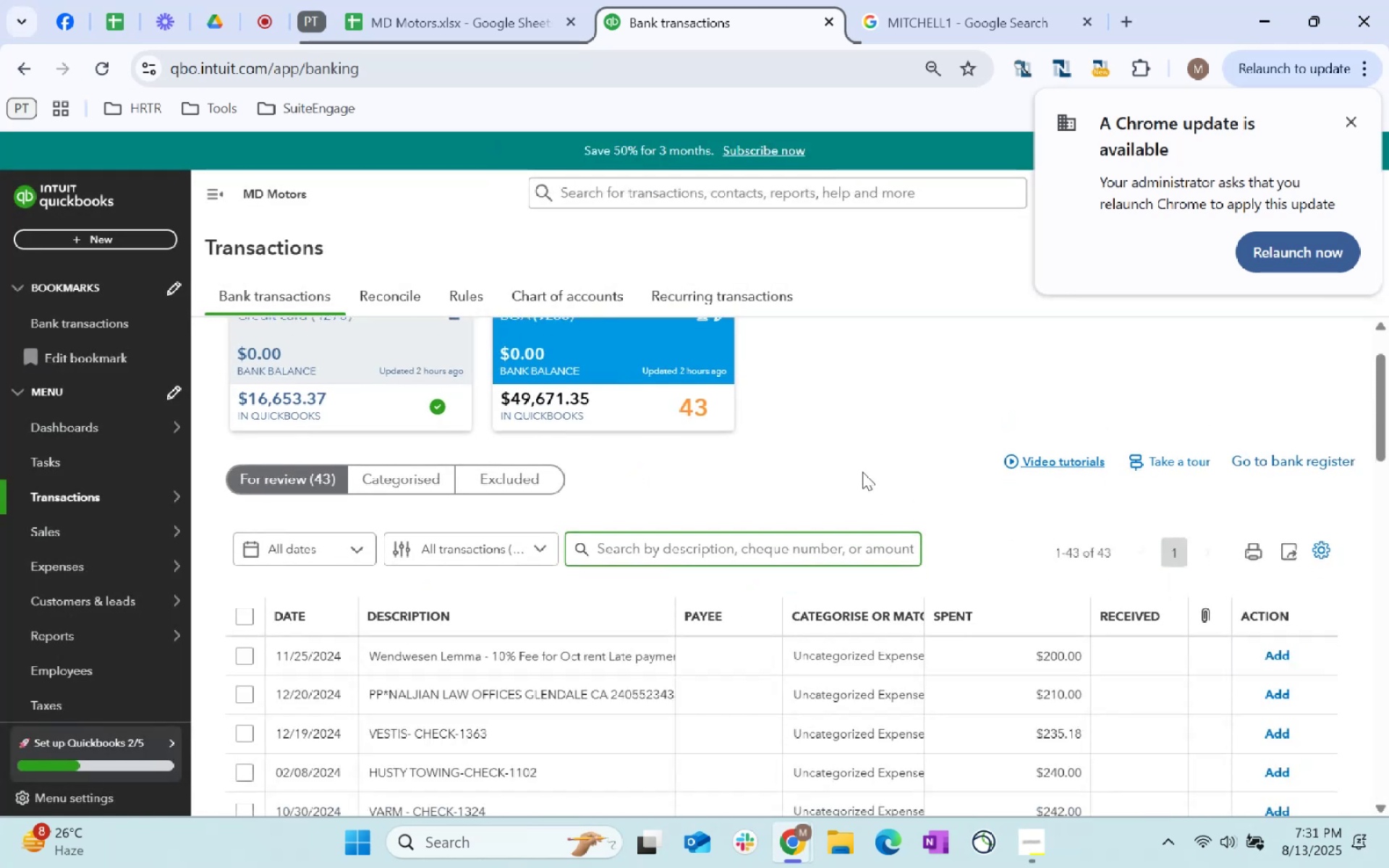 
scroll: coordinate [862, 472], scroll_direction: down, amount: 3.0
 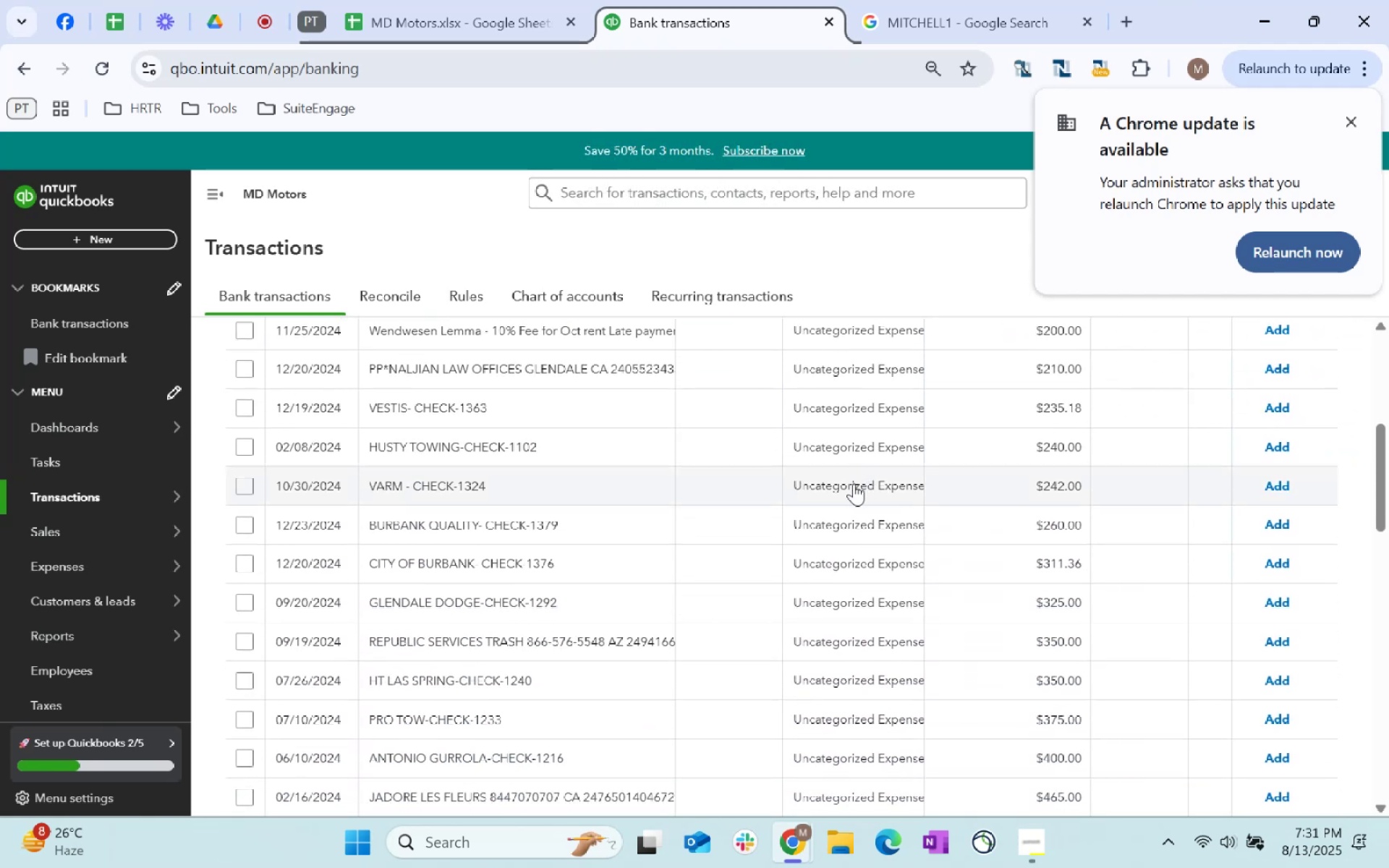 
scroll: coordinate [844, 489], scroll_direction: up, amount: 2.0
 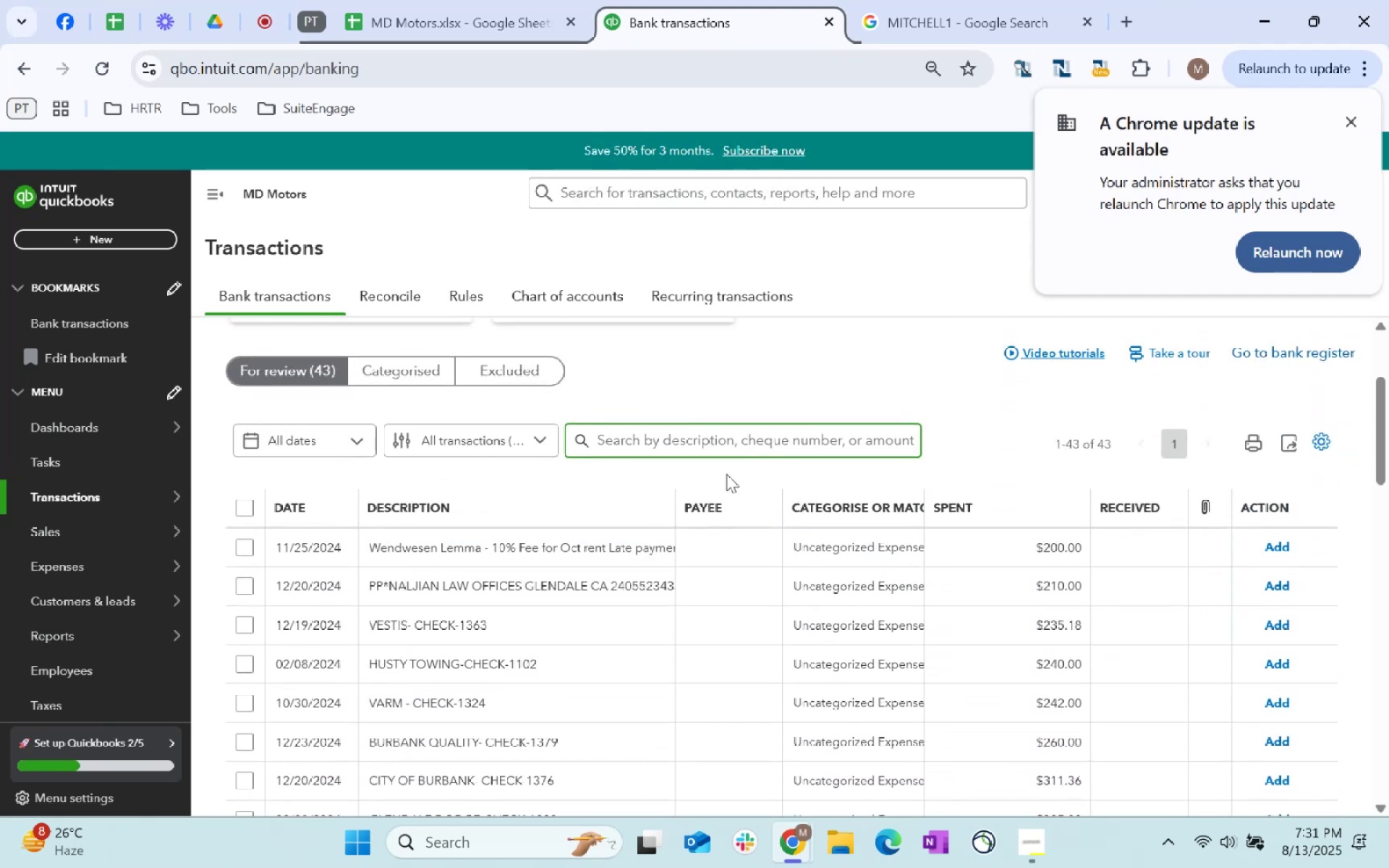 
left_click([675, 427])
 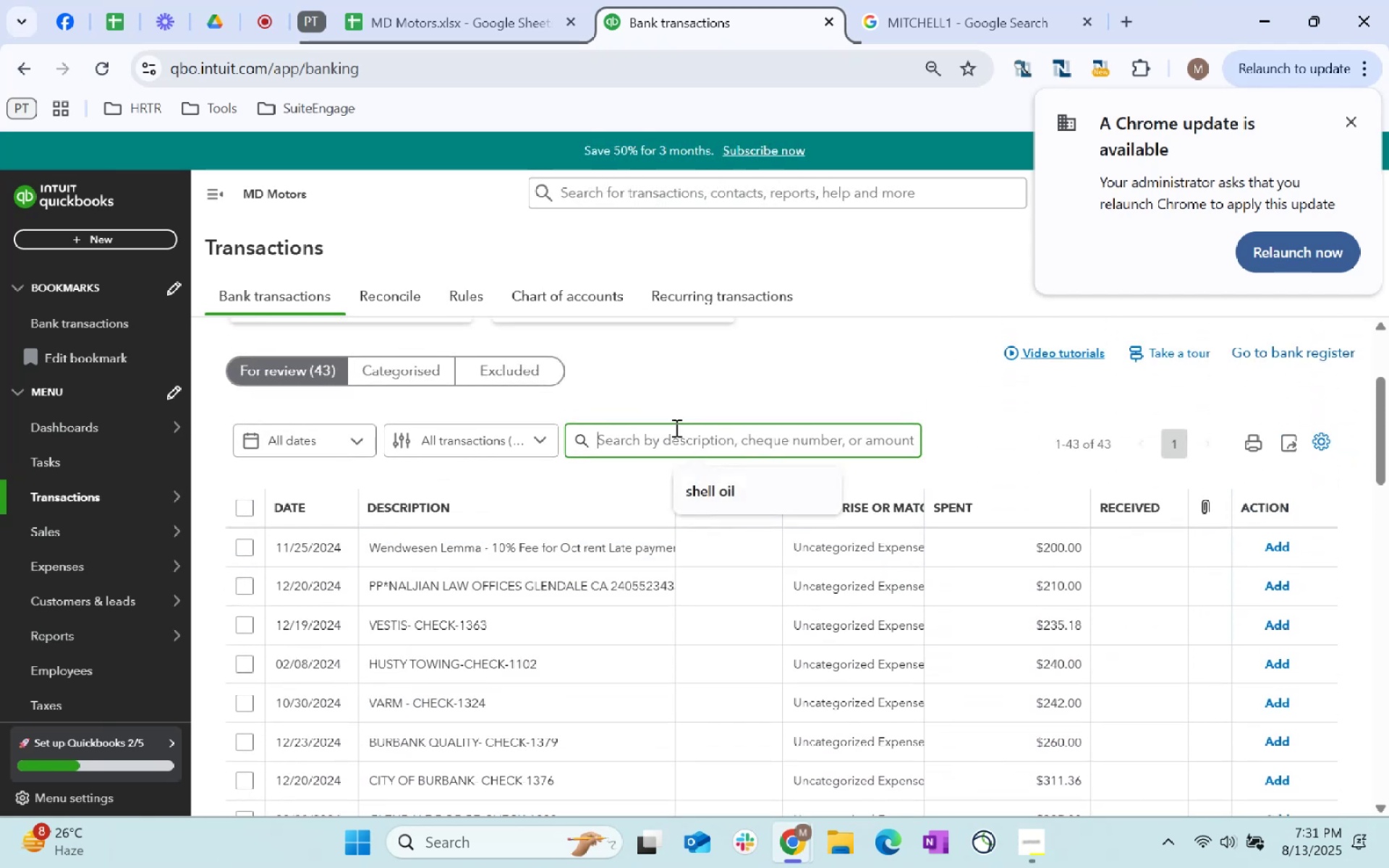 
type(check)
 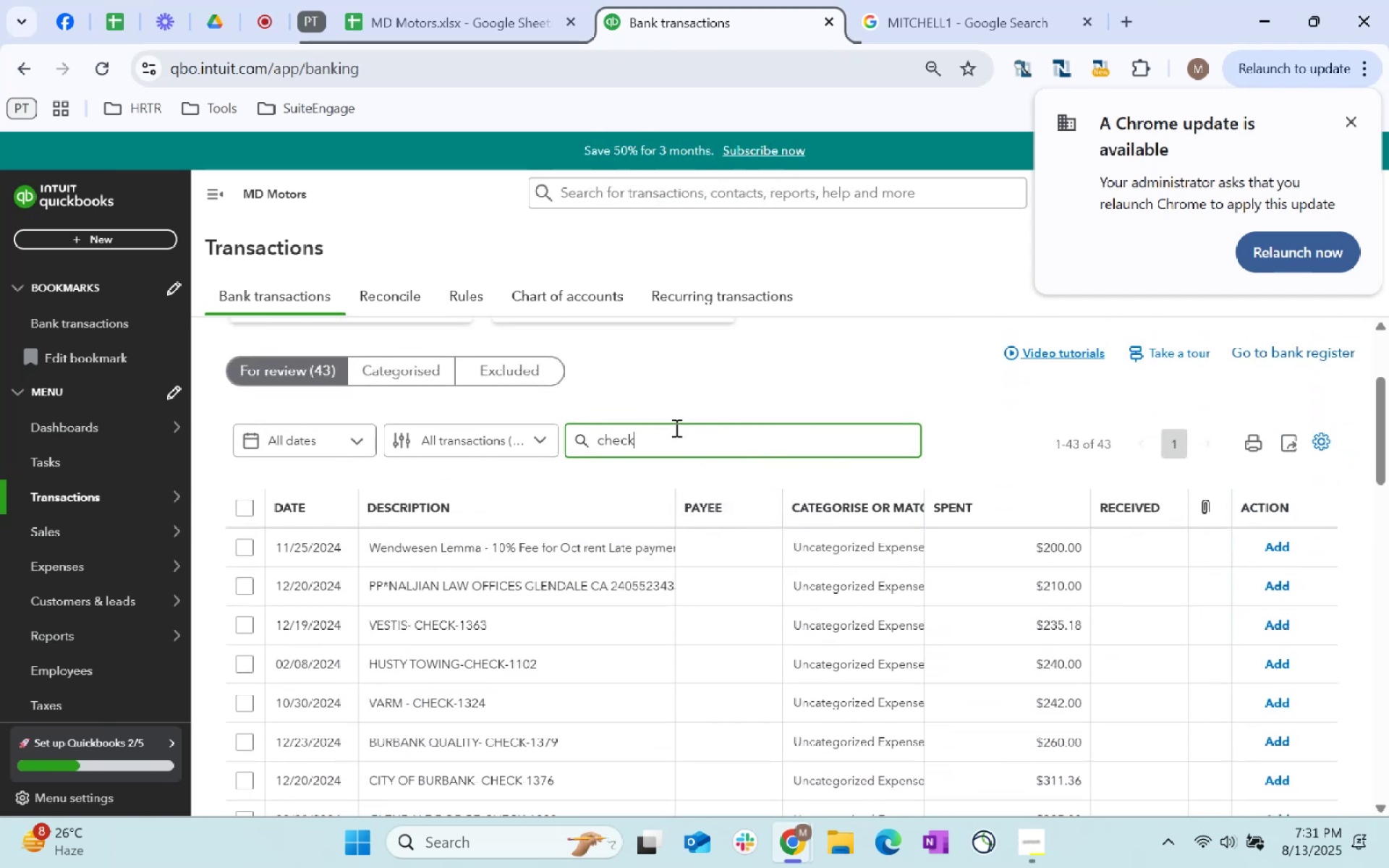 
key(Enter)
 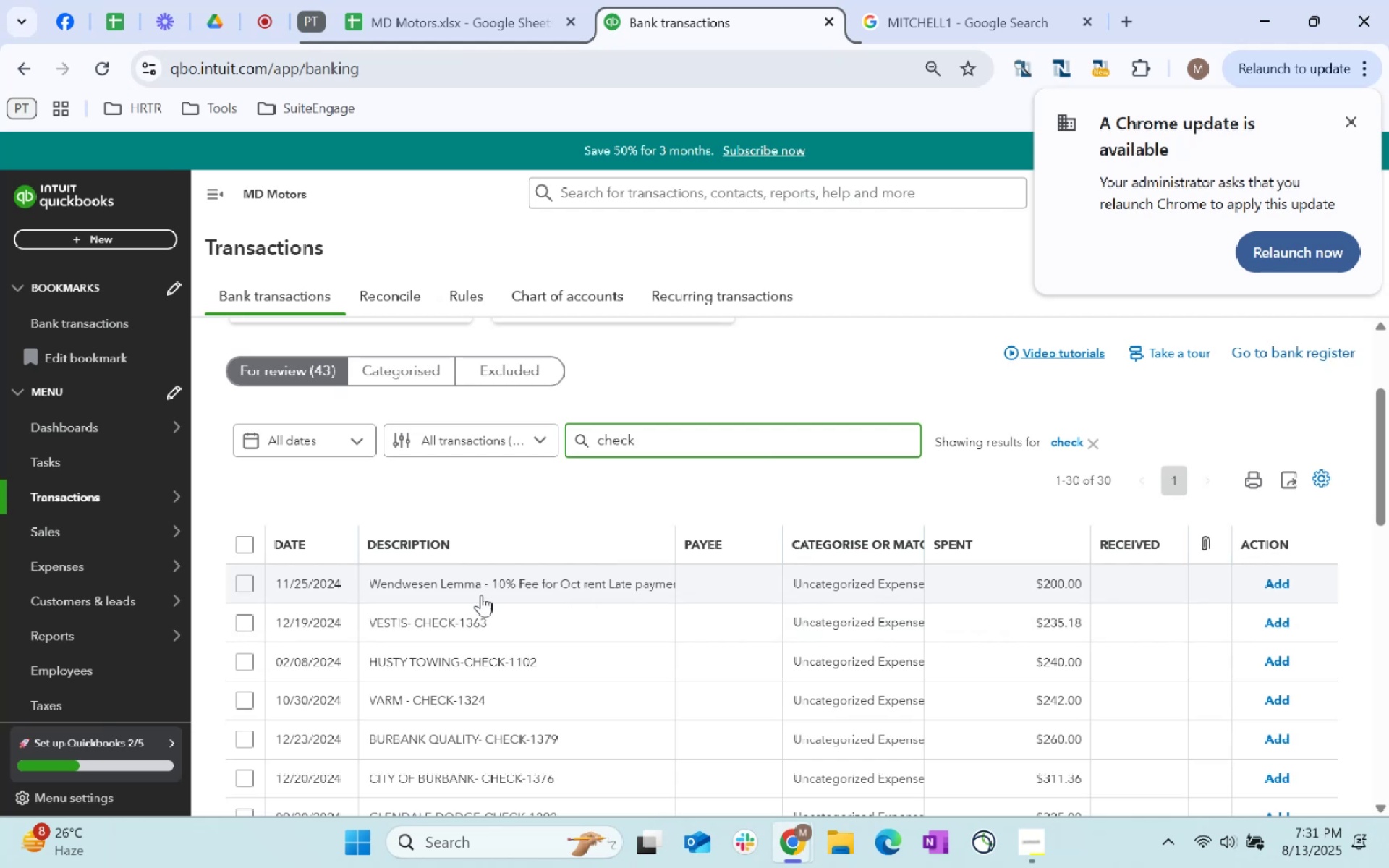 
left_click([493, 585])
 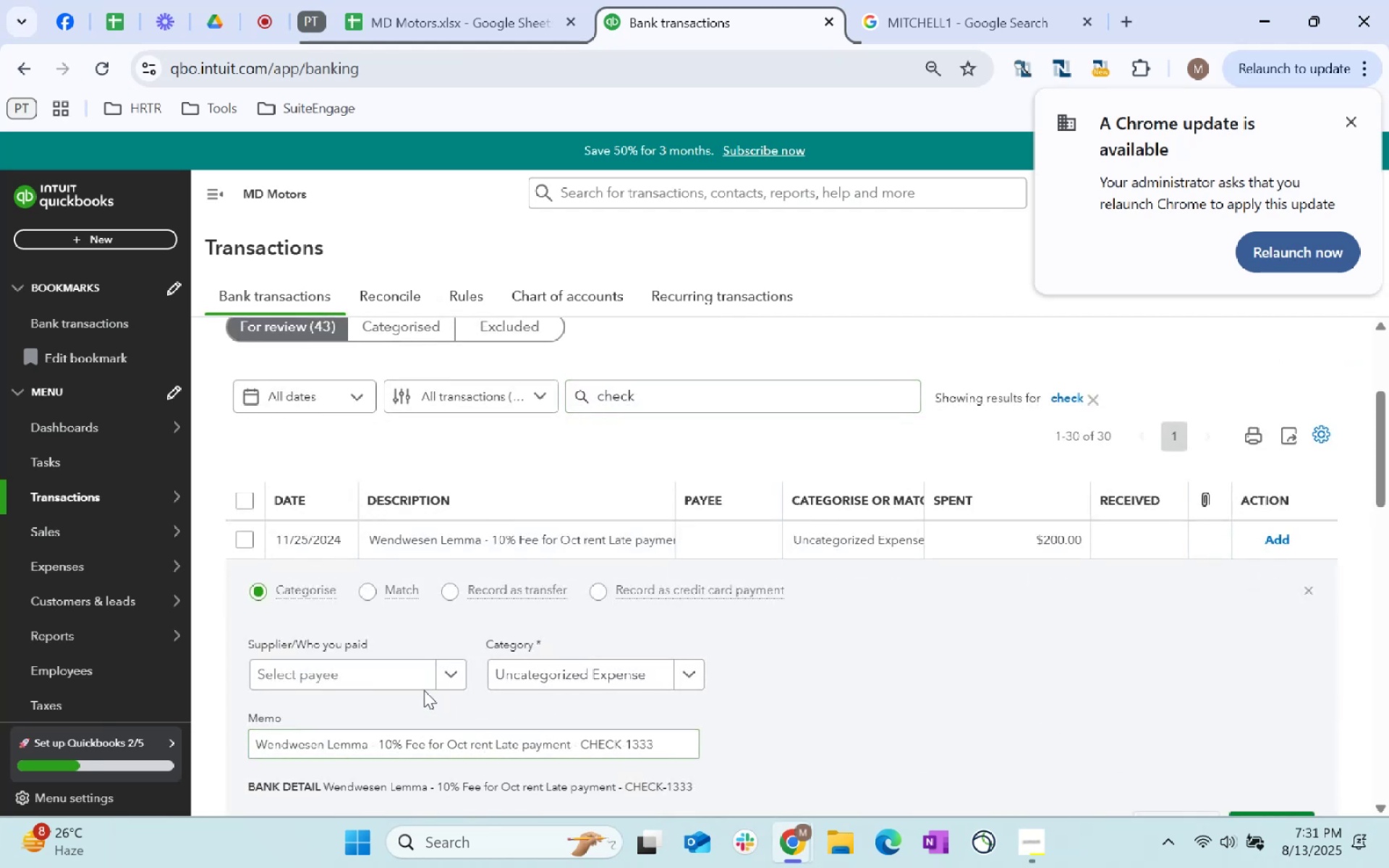 
left_click([383, 674])
 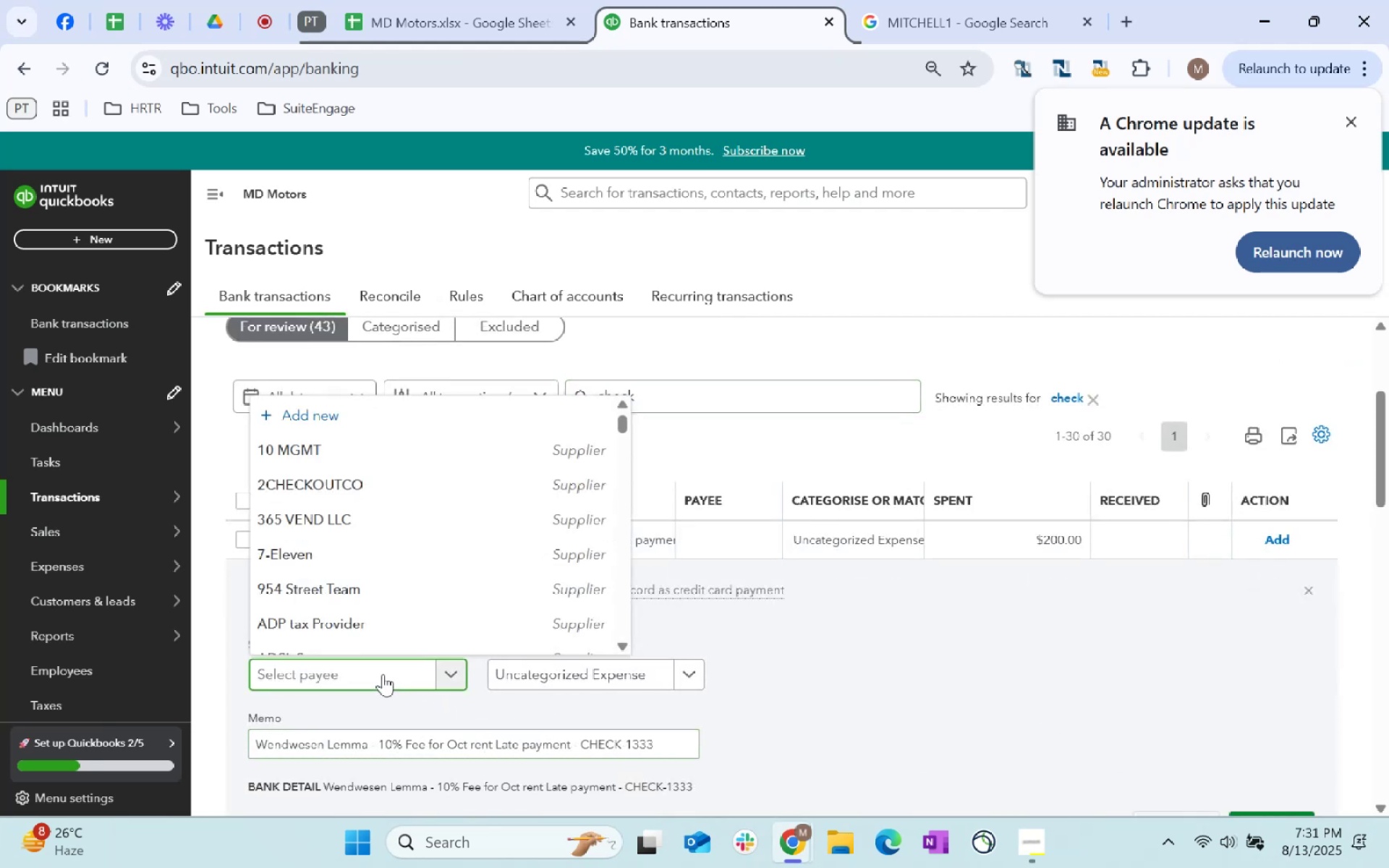 
key(O)
 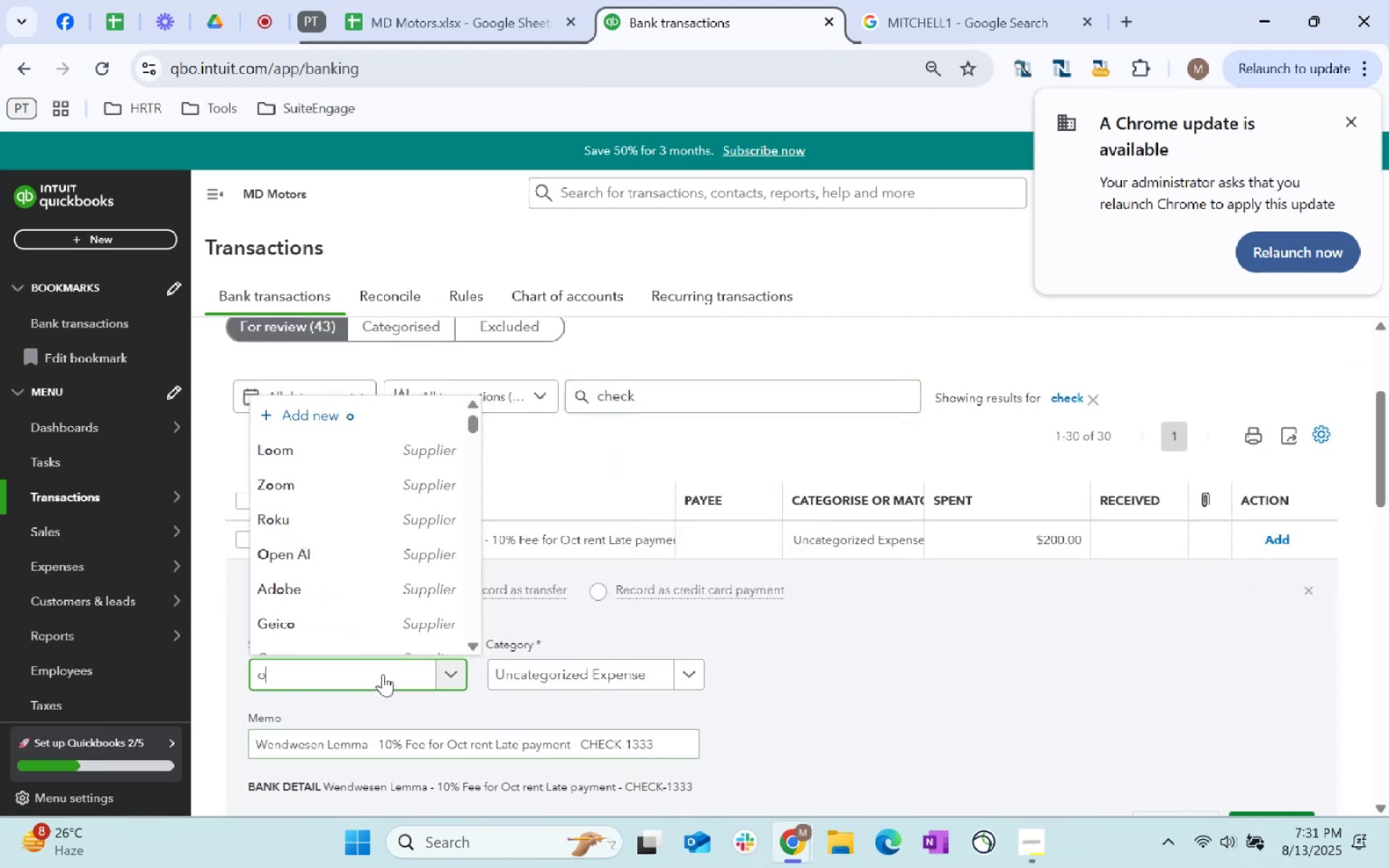 
type(ther)
key(Tab)
 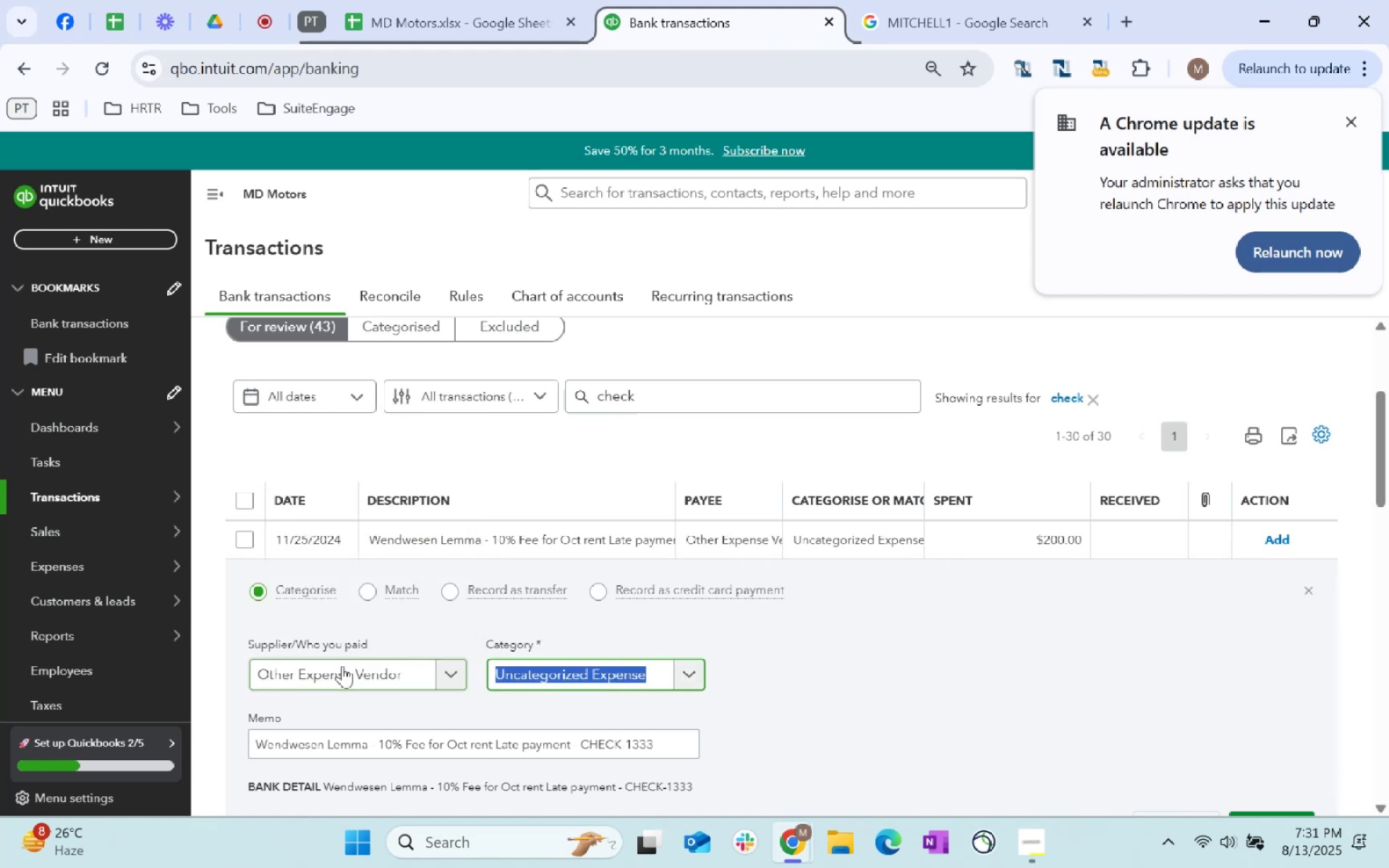 
type(Late Payment Fee)
key(Tab)
 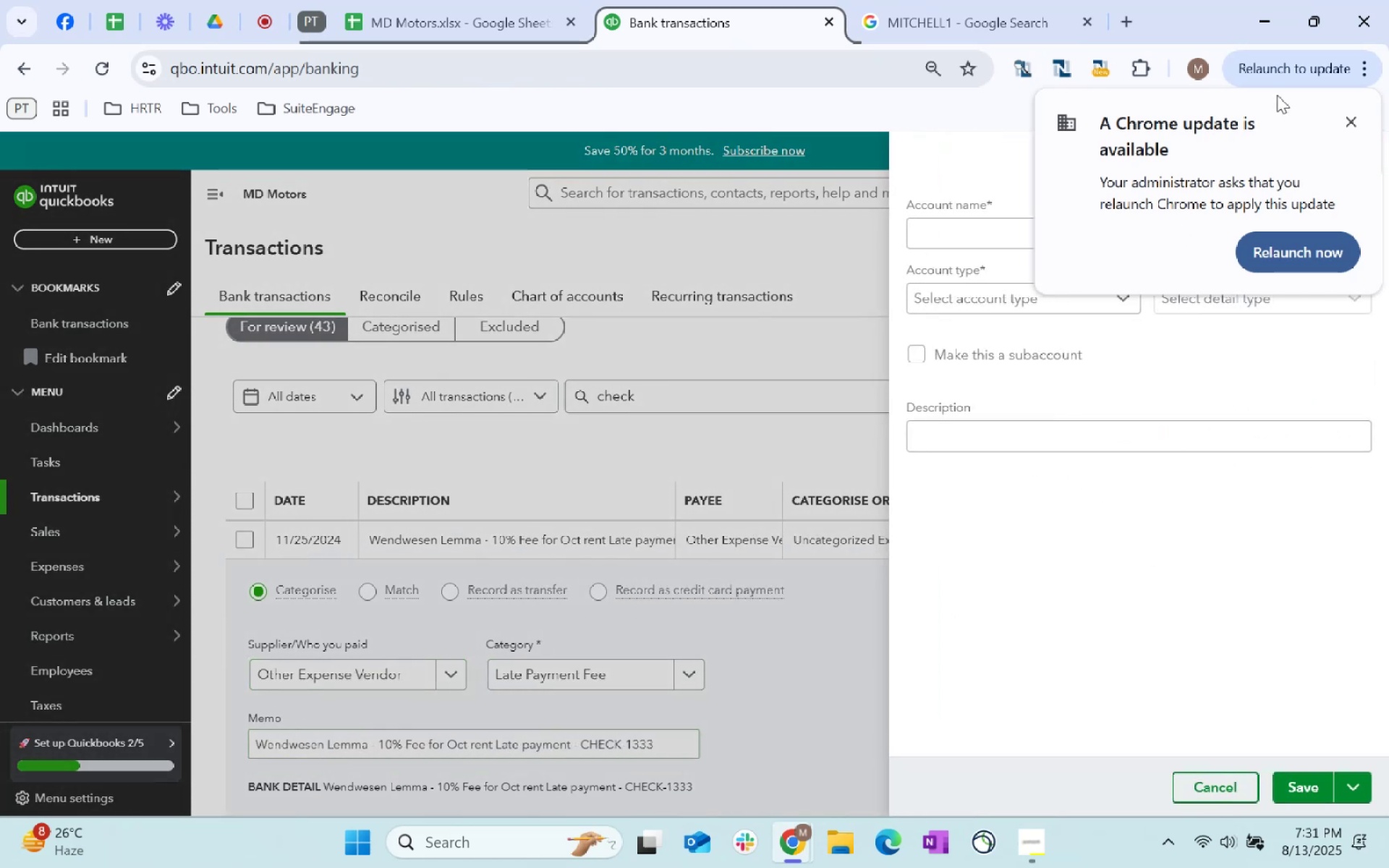 
left_click([1359, 122])
 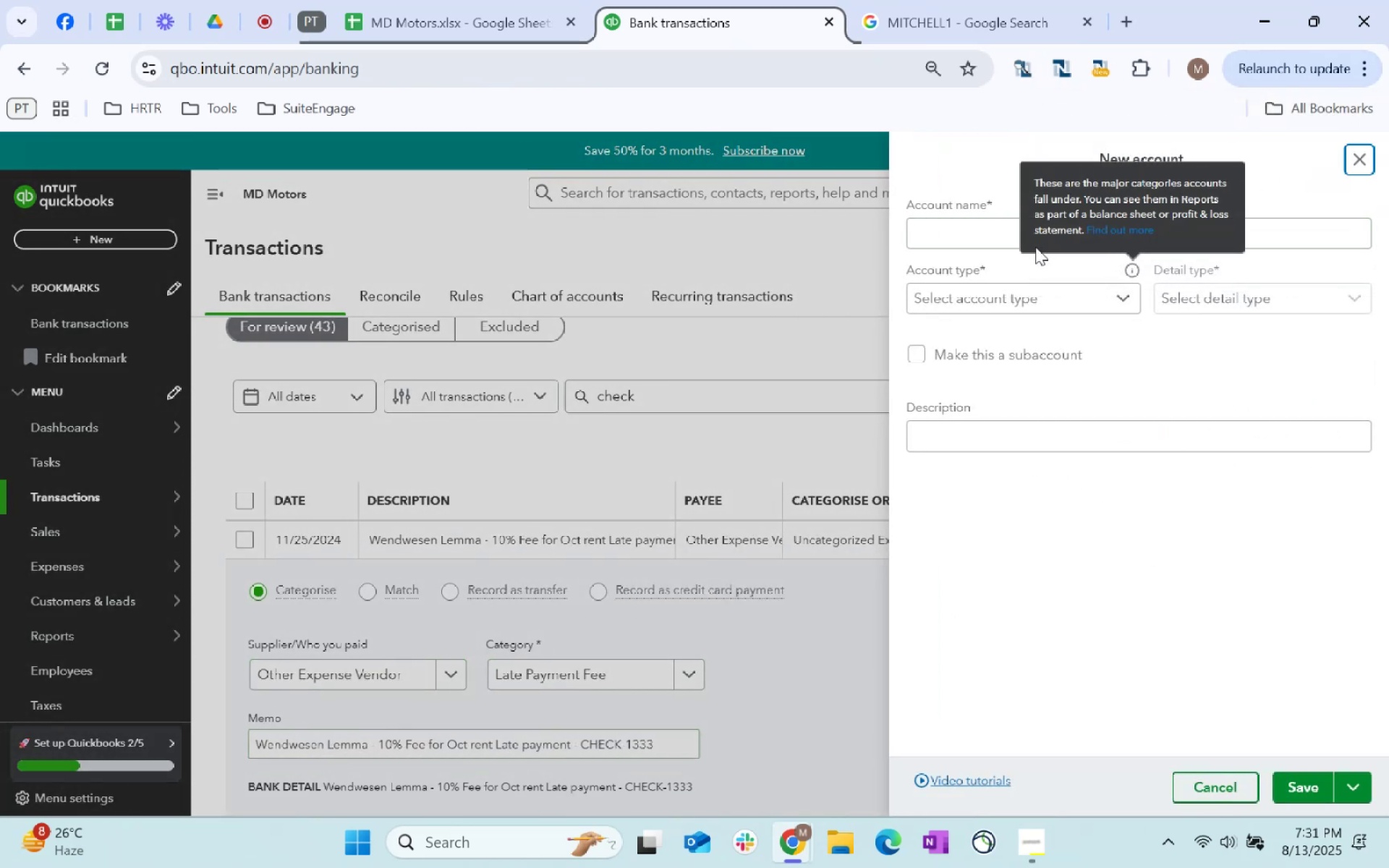 
double_click([967, 240])
 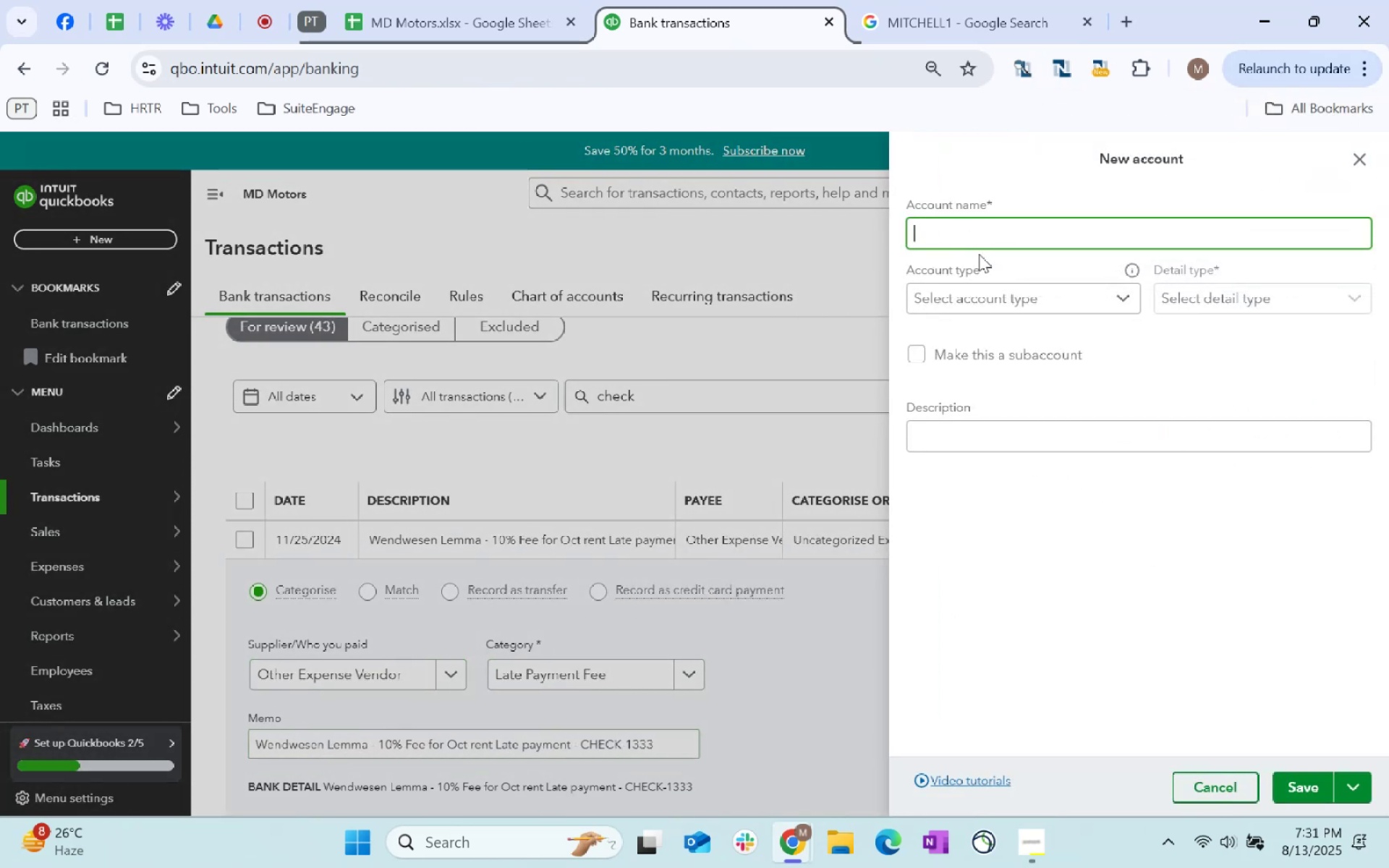 
type(Late Payment & Peva)
key(Backspace)
key(Backspace)
type(b)
key(Backspace)
type(nalties)
key(Tab)
 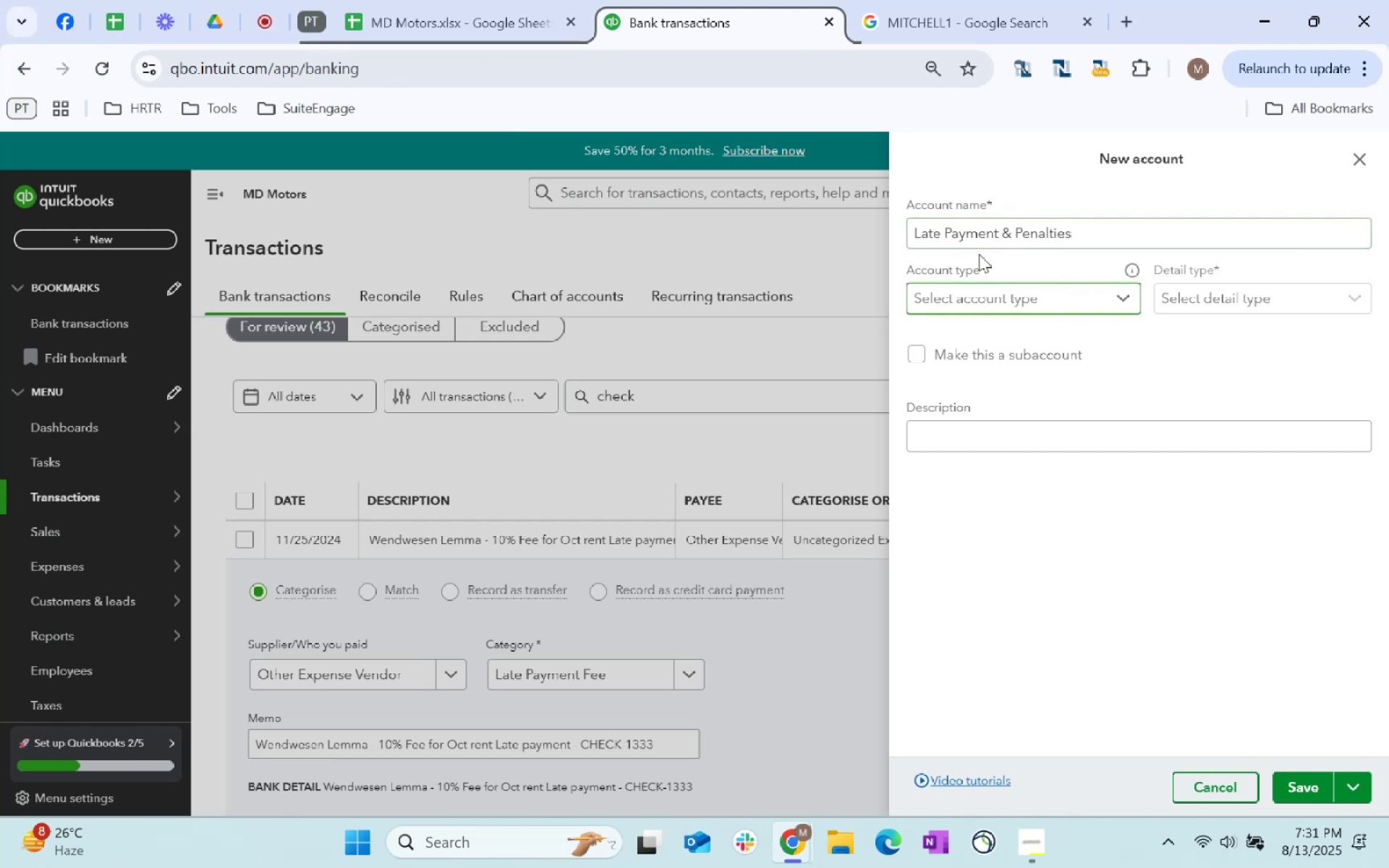 
left_click([987, 341])
 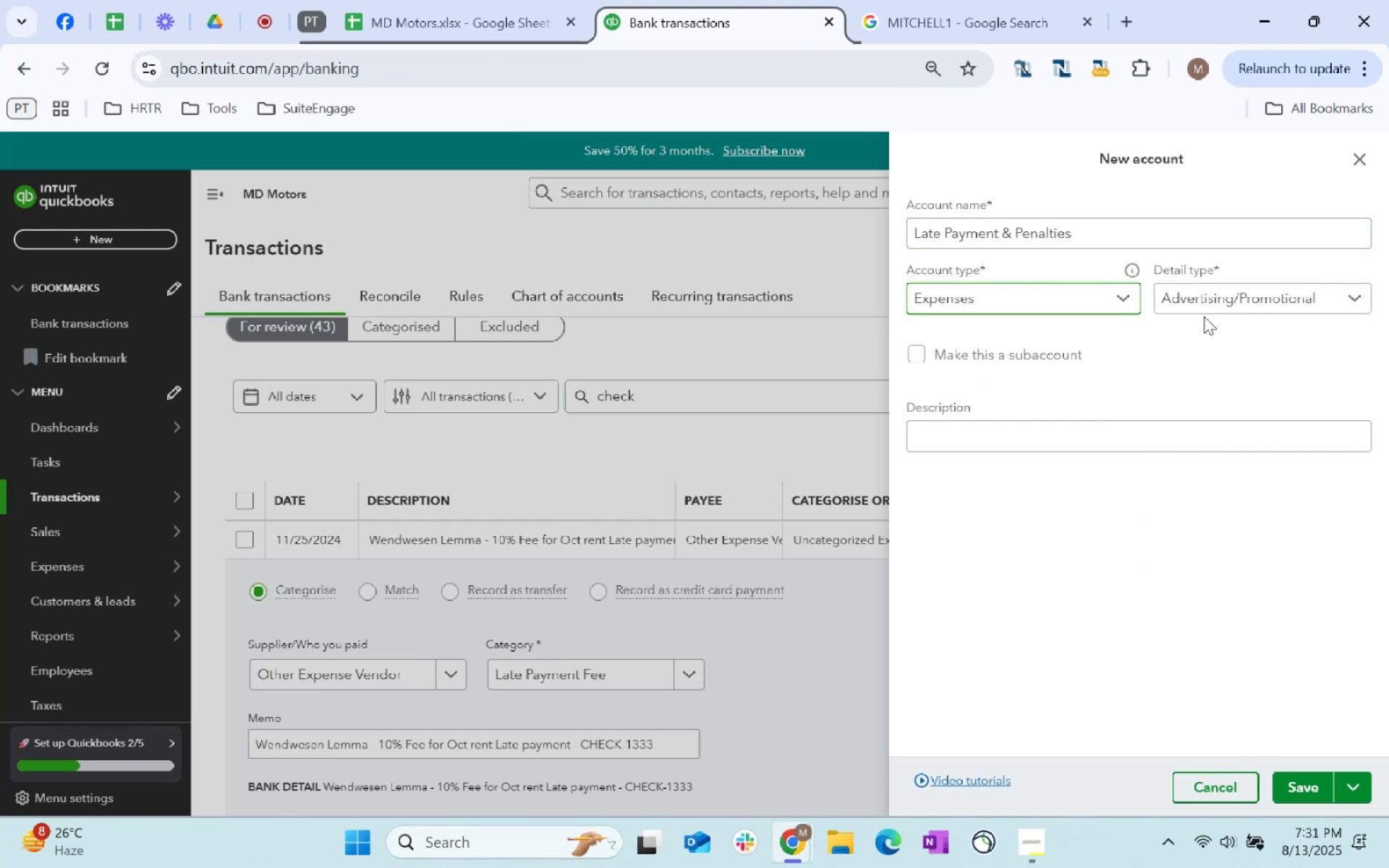 
mouse_move([1236, 323])
 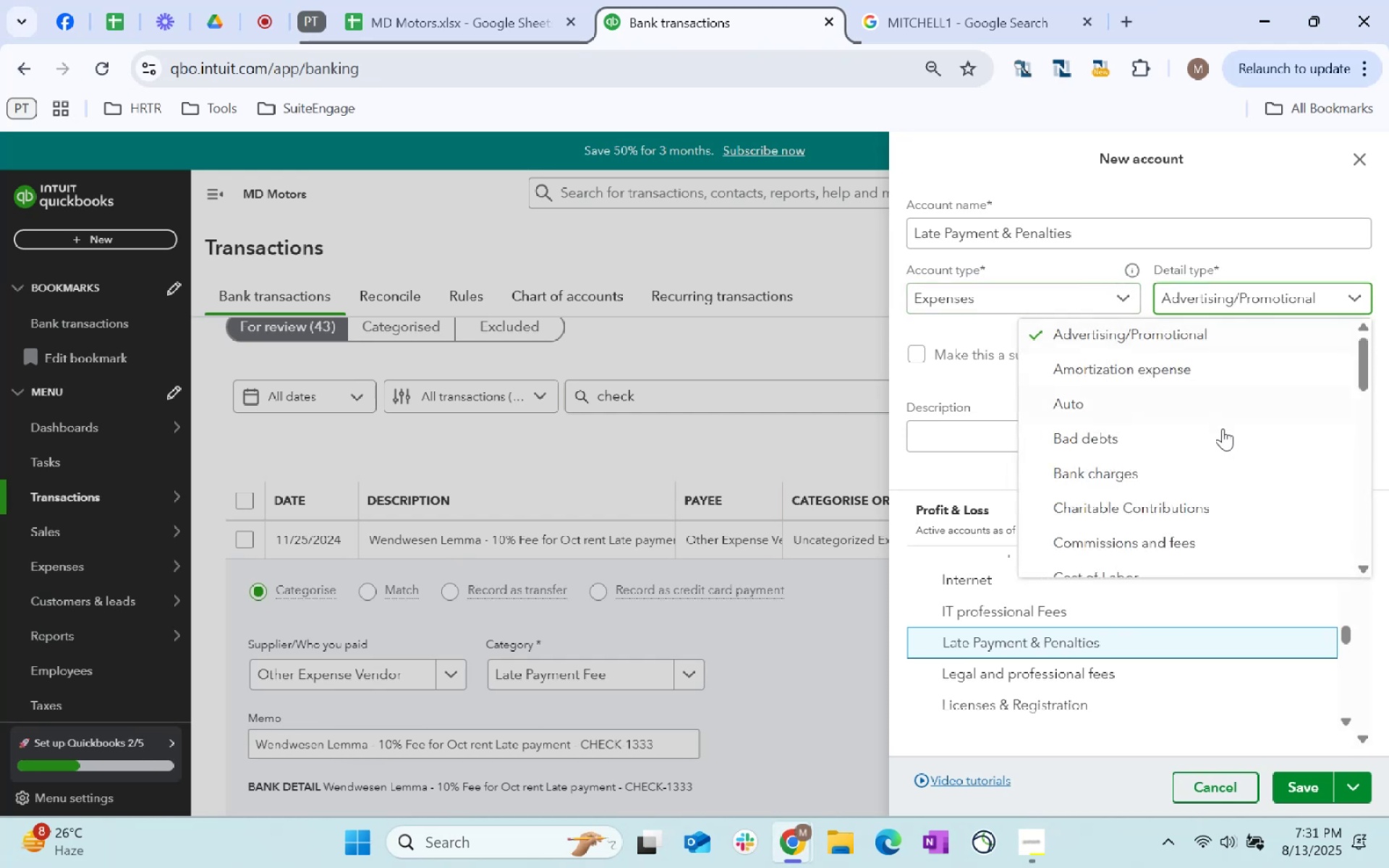 
scroll: coordinate [1224, 433], scroll_direction: down, amount: 5.0
 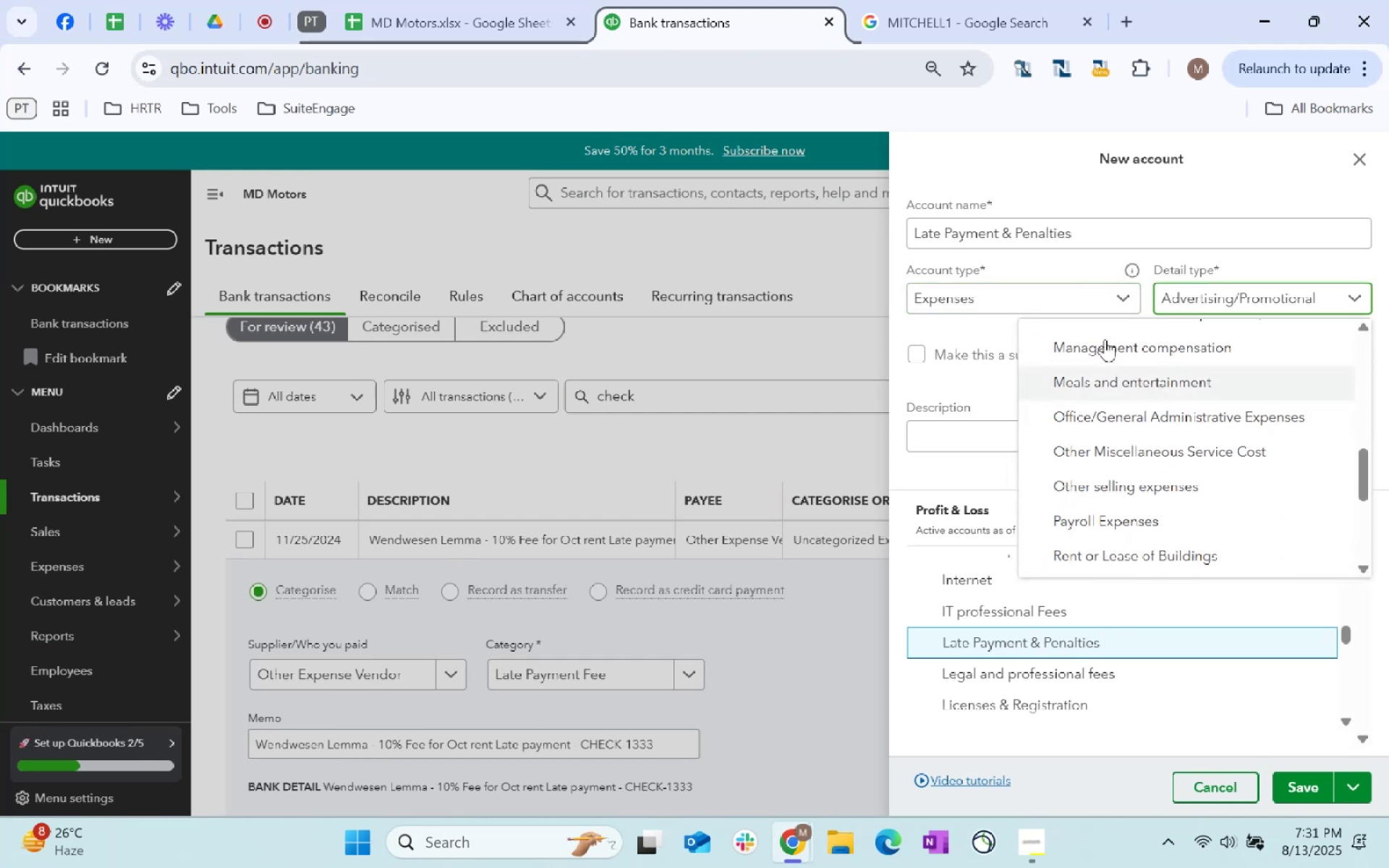 
left_click([1071, 299])
 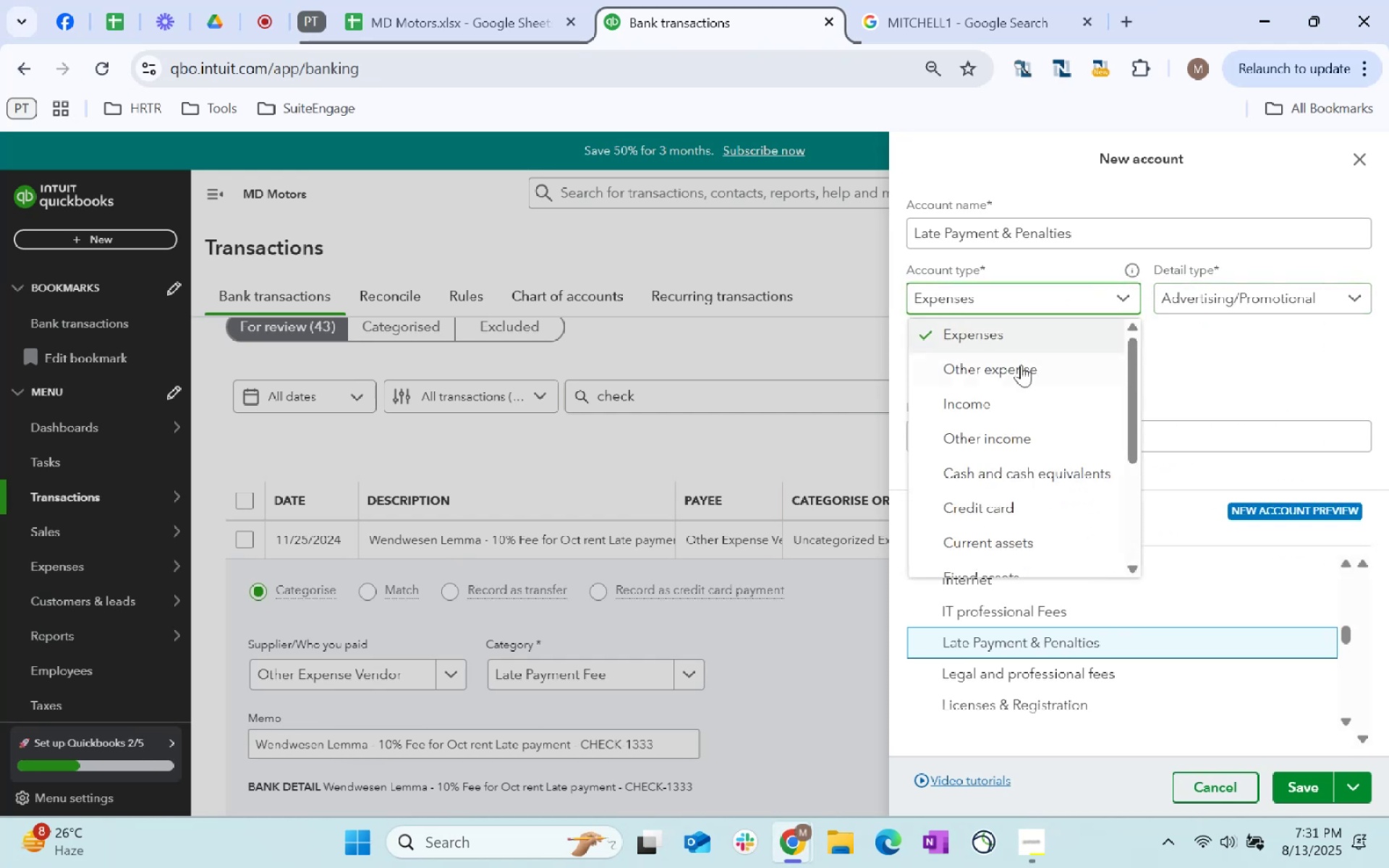 
left_click([1020, 365])
 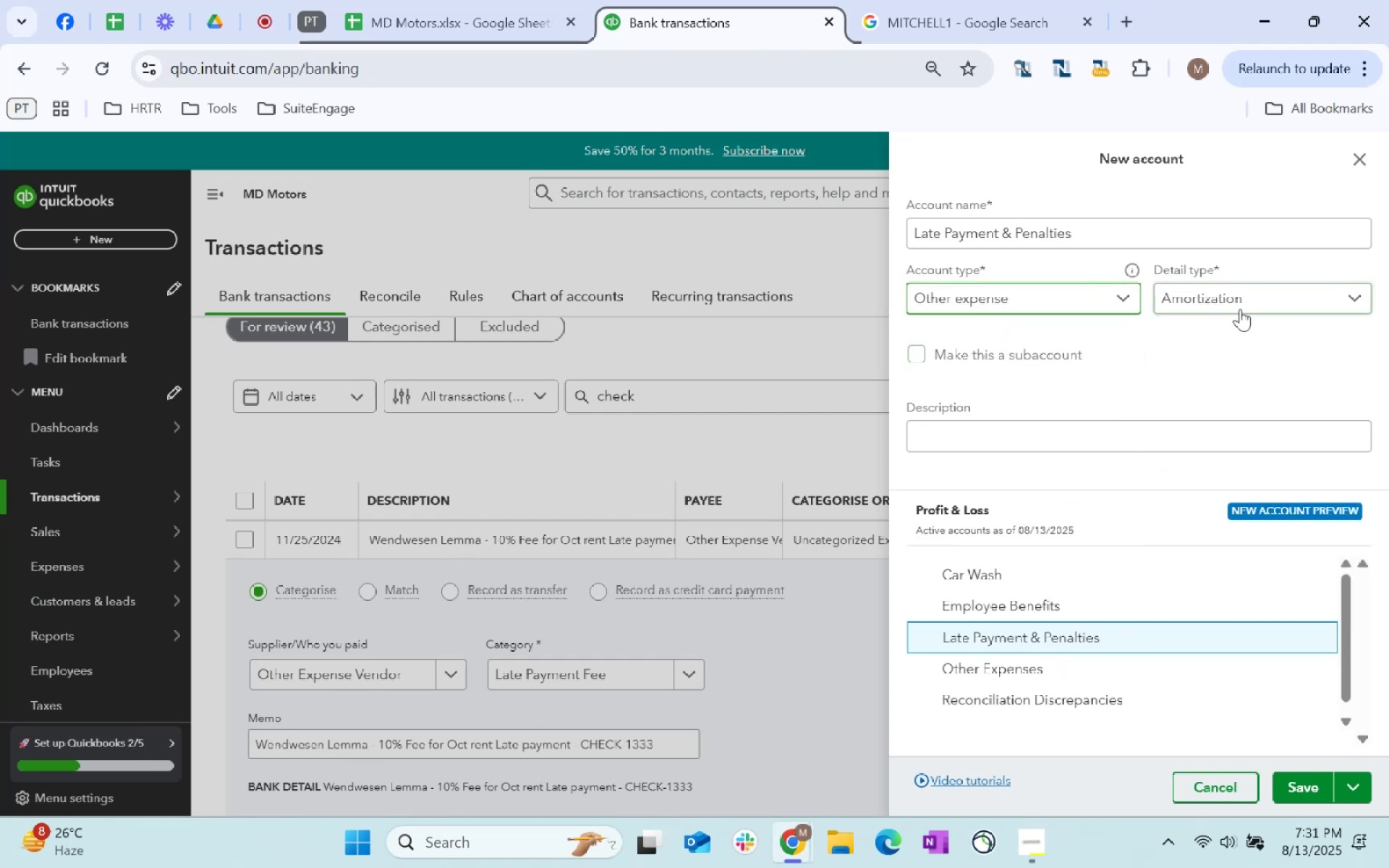 
left_click([1246, 303])
 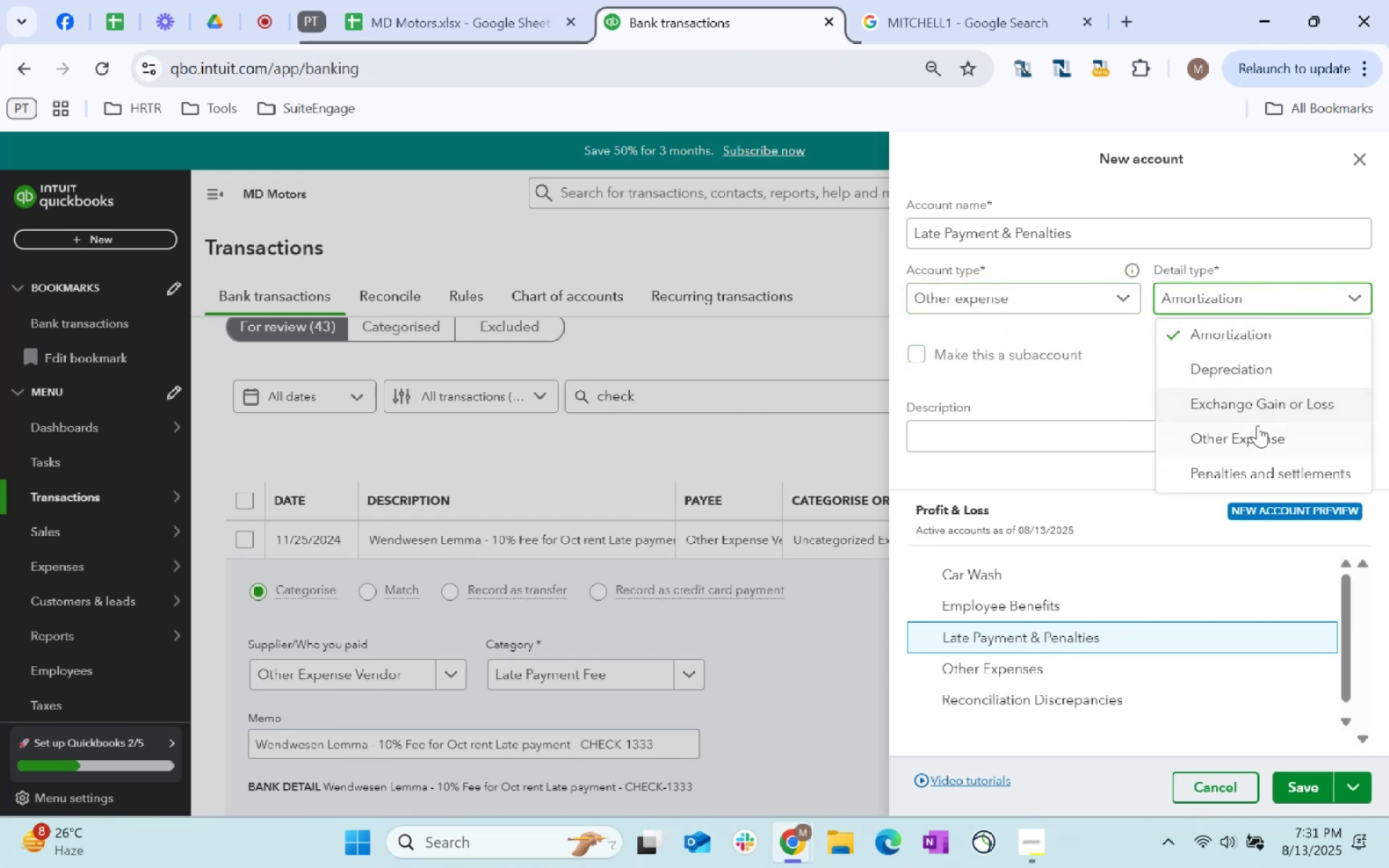 
left_click([1257, 445])
 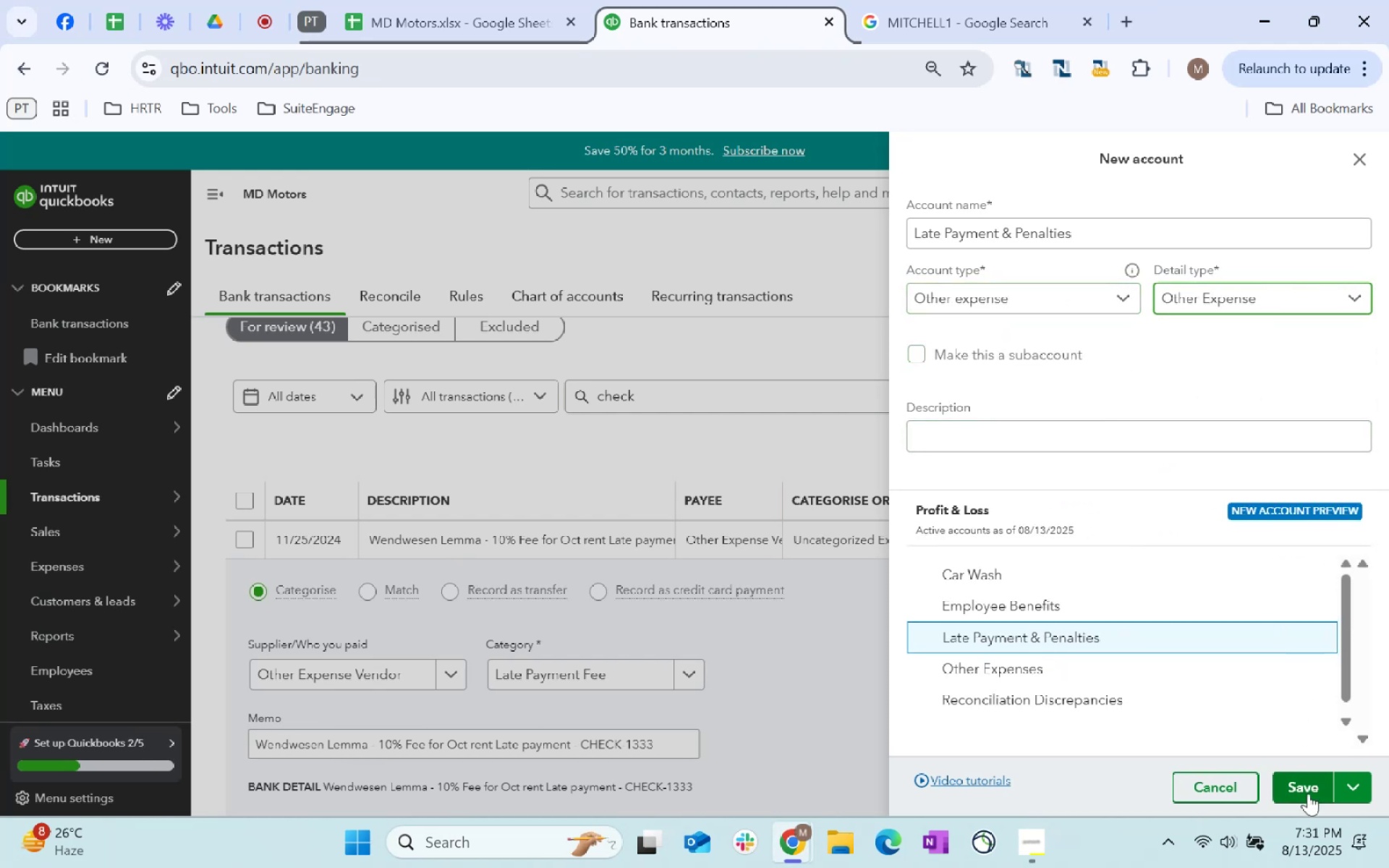 
left_click([1301, 778])
 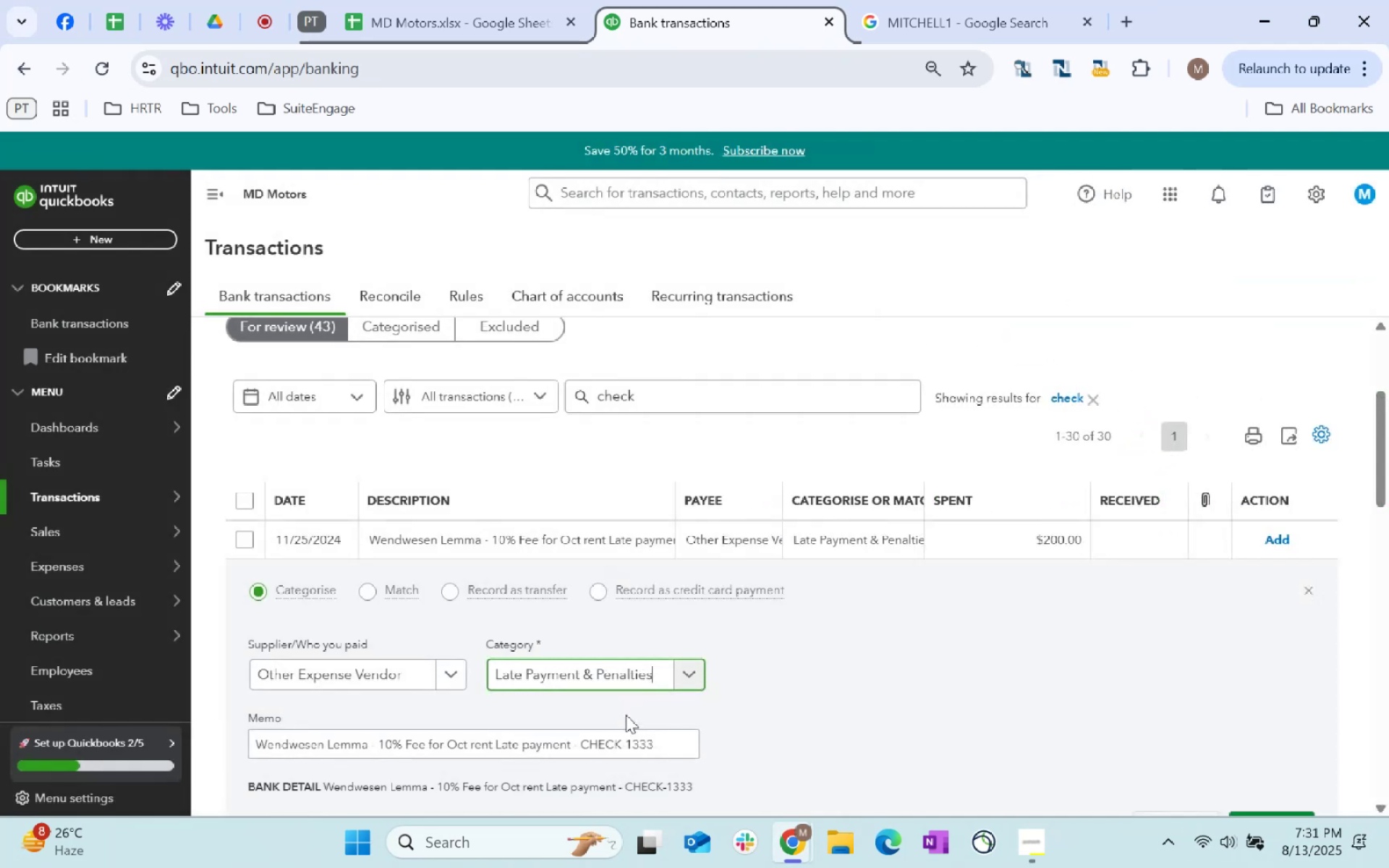 
scroll: coordinate [808, 694], scroll_direction: down, amount: 2.0
 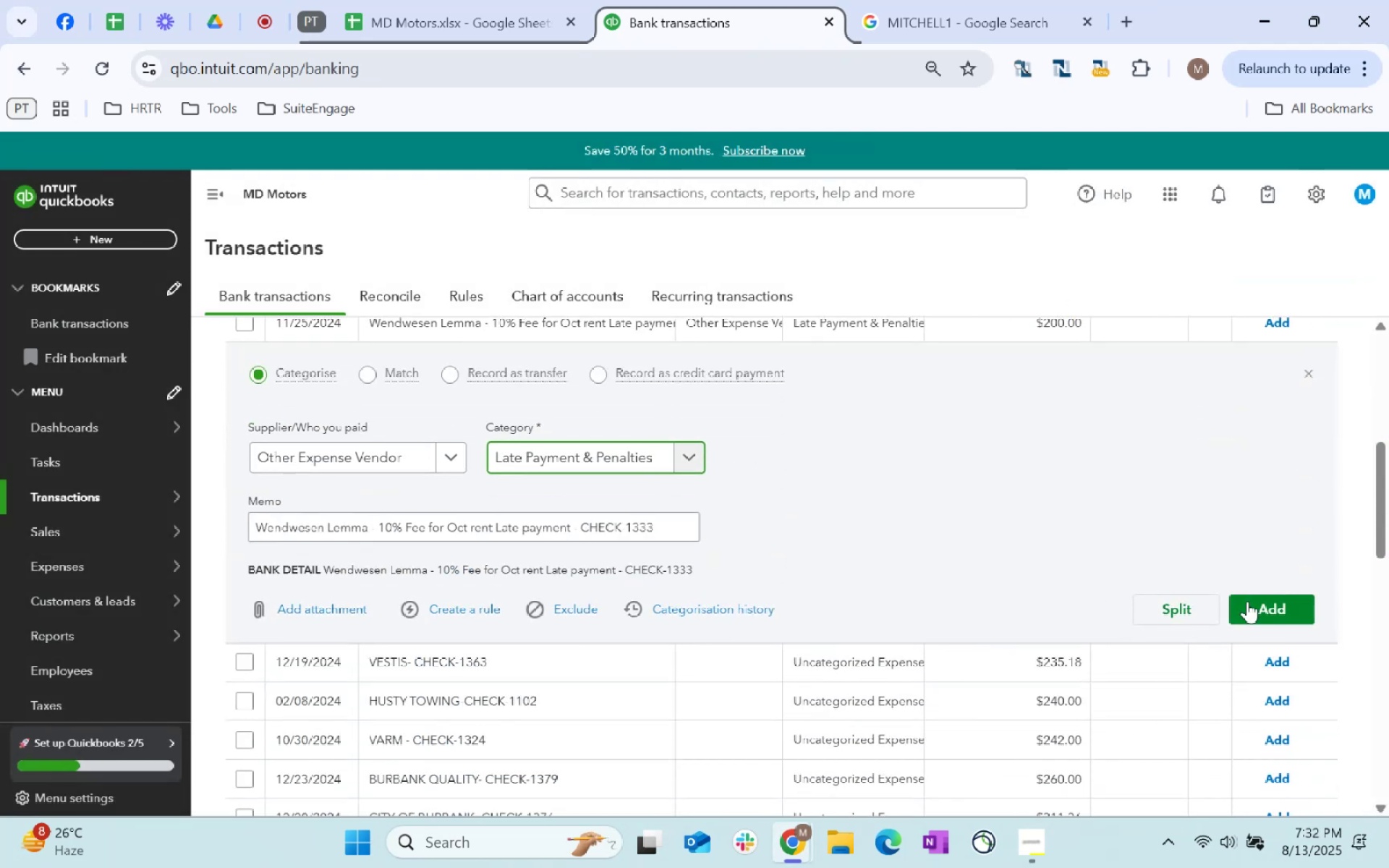 
left_click([1249, 616])
 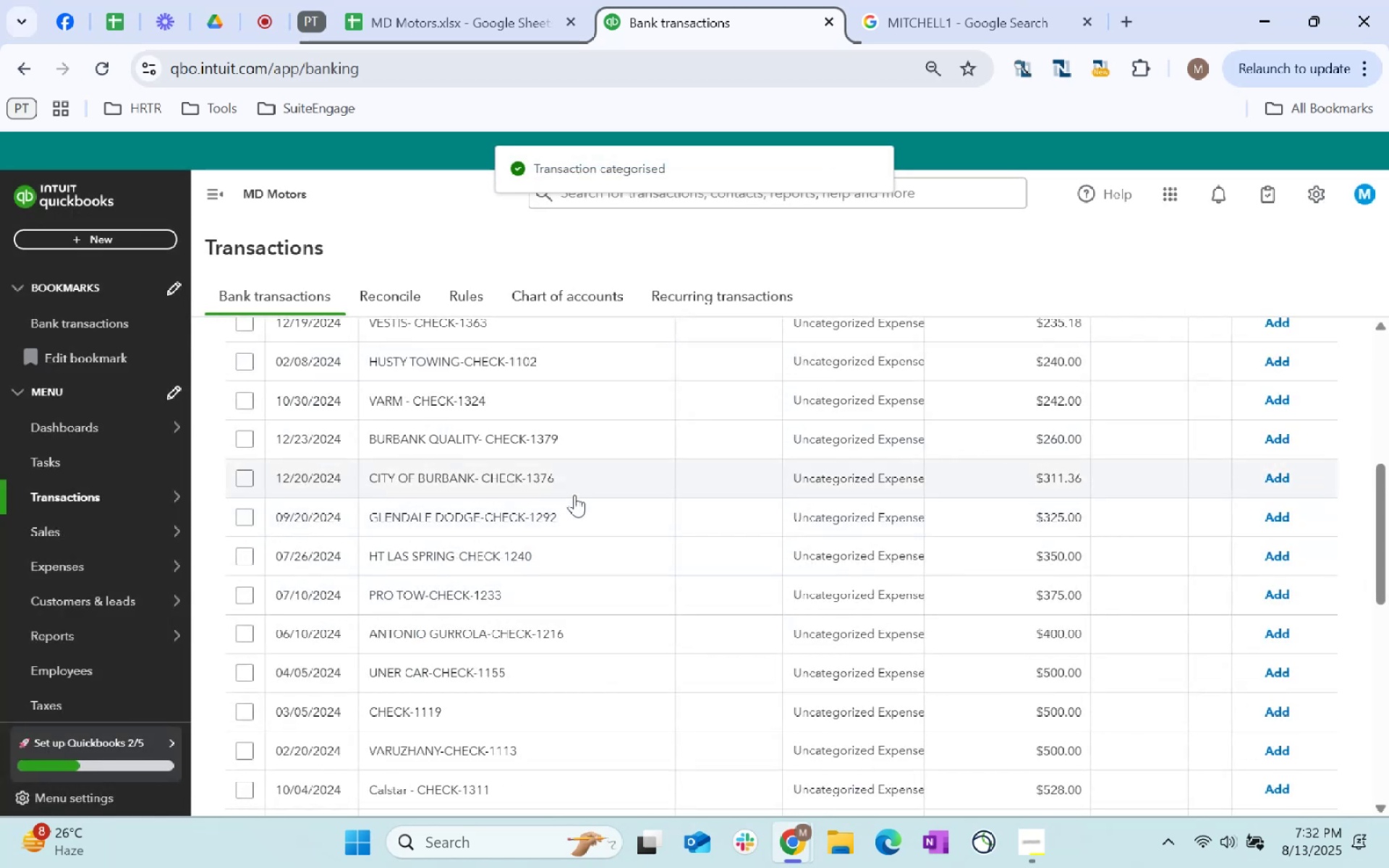 
scroll: coordinate [582, 527], scroll_direction: down, amount: 7.0
 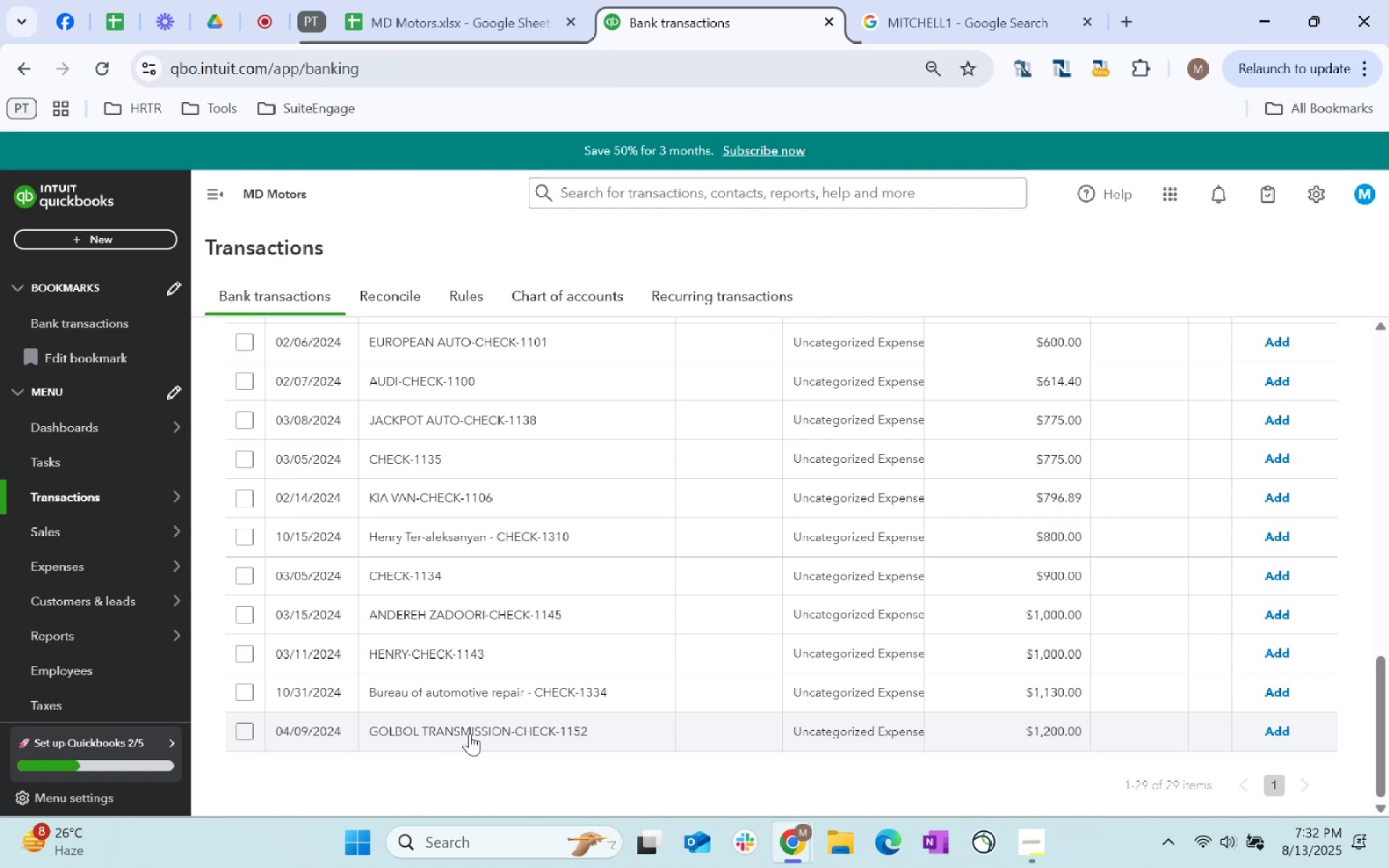 
wait(9.68)
 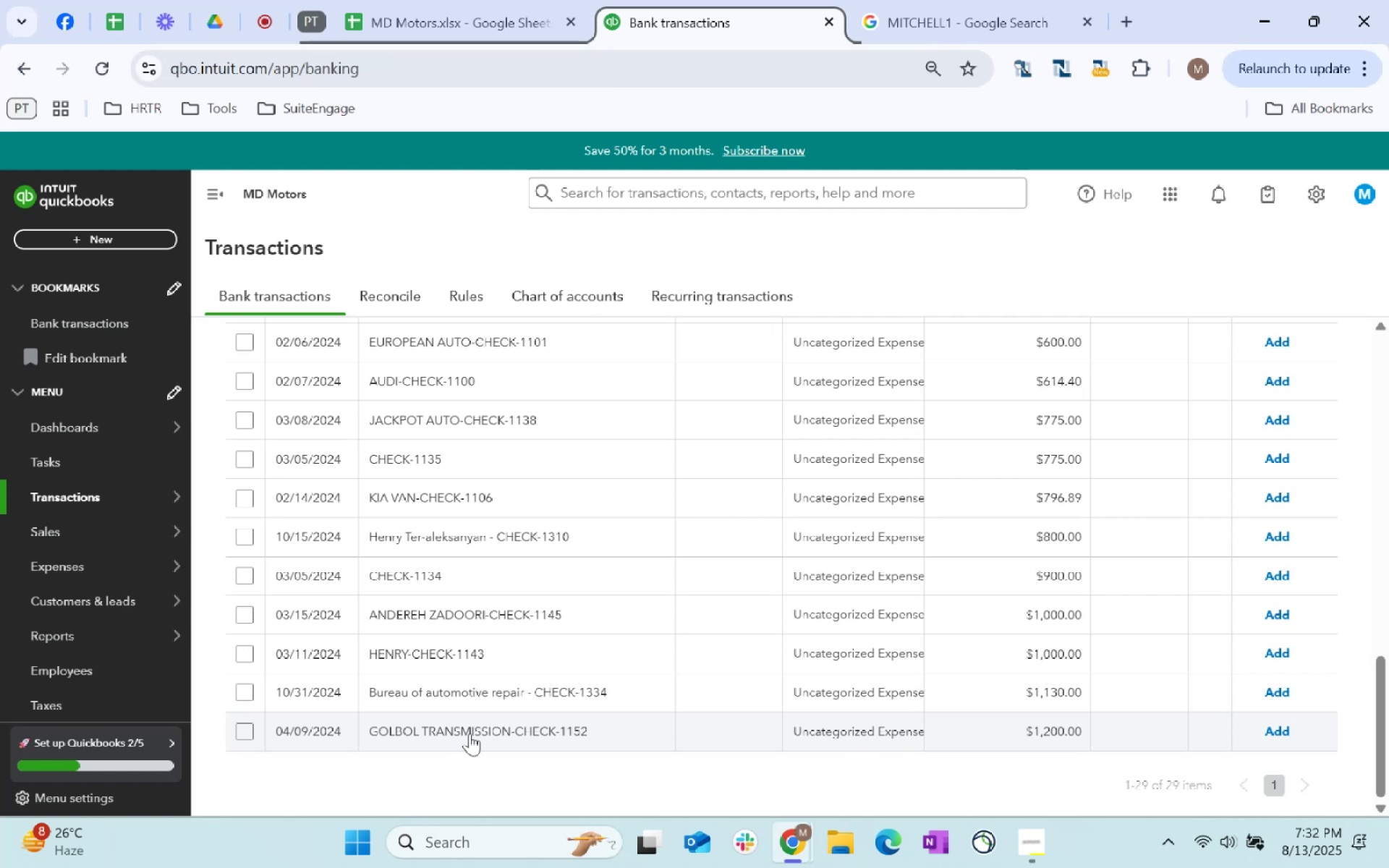 
left_click([255, 651])
 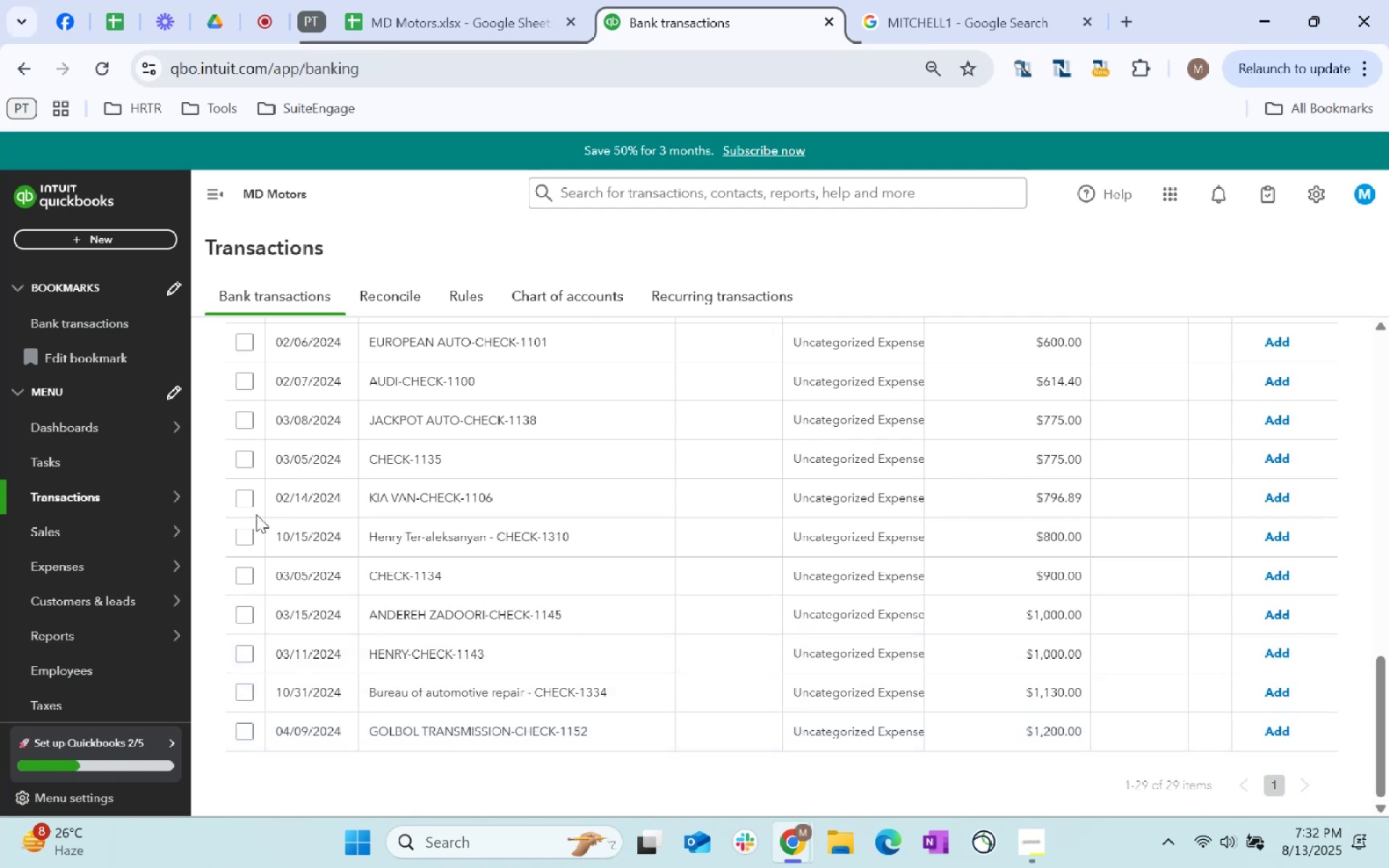 
left_click([246, 502])
 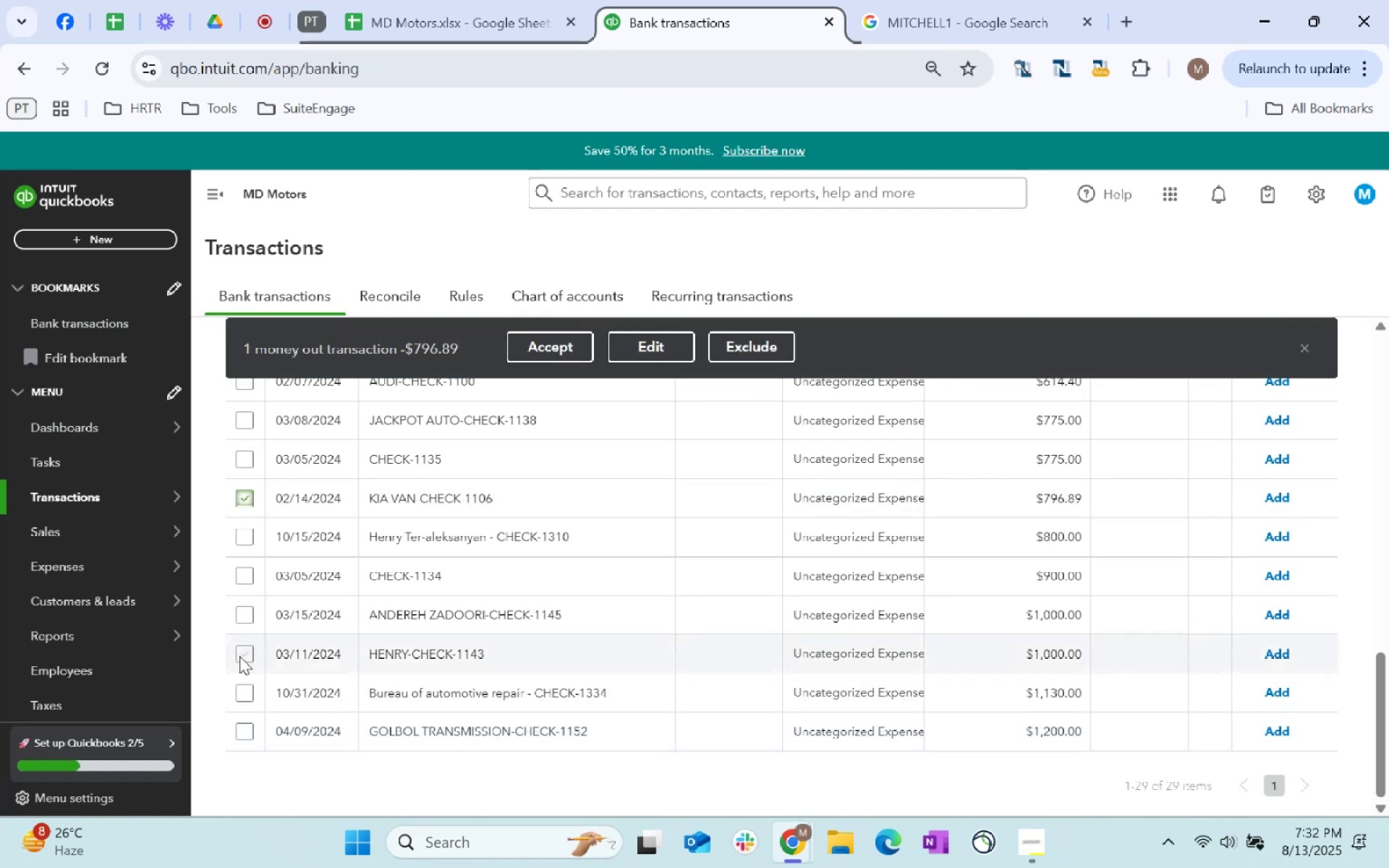 
left_click([239, 656])
 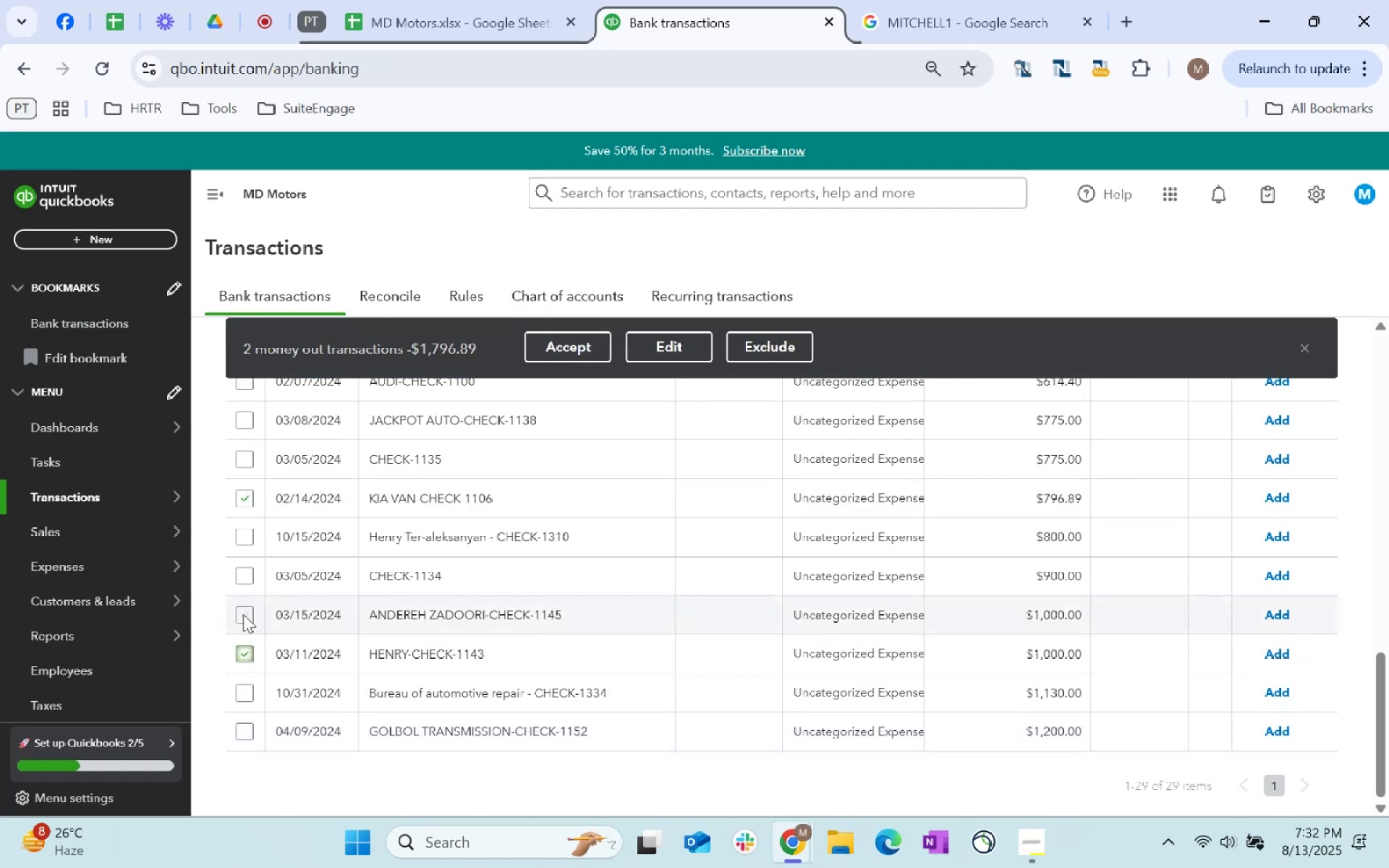 
left_click([245, 614])
 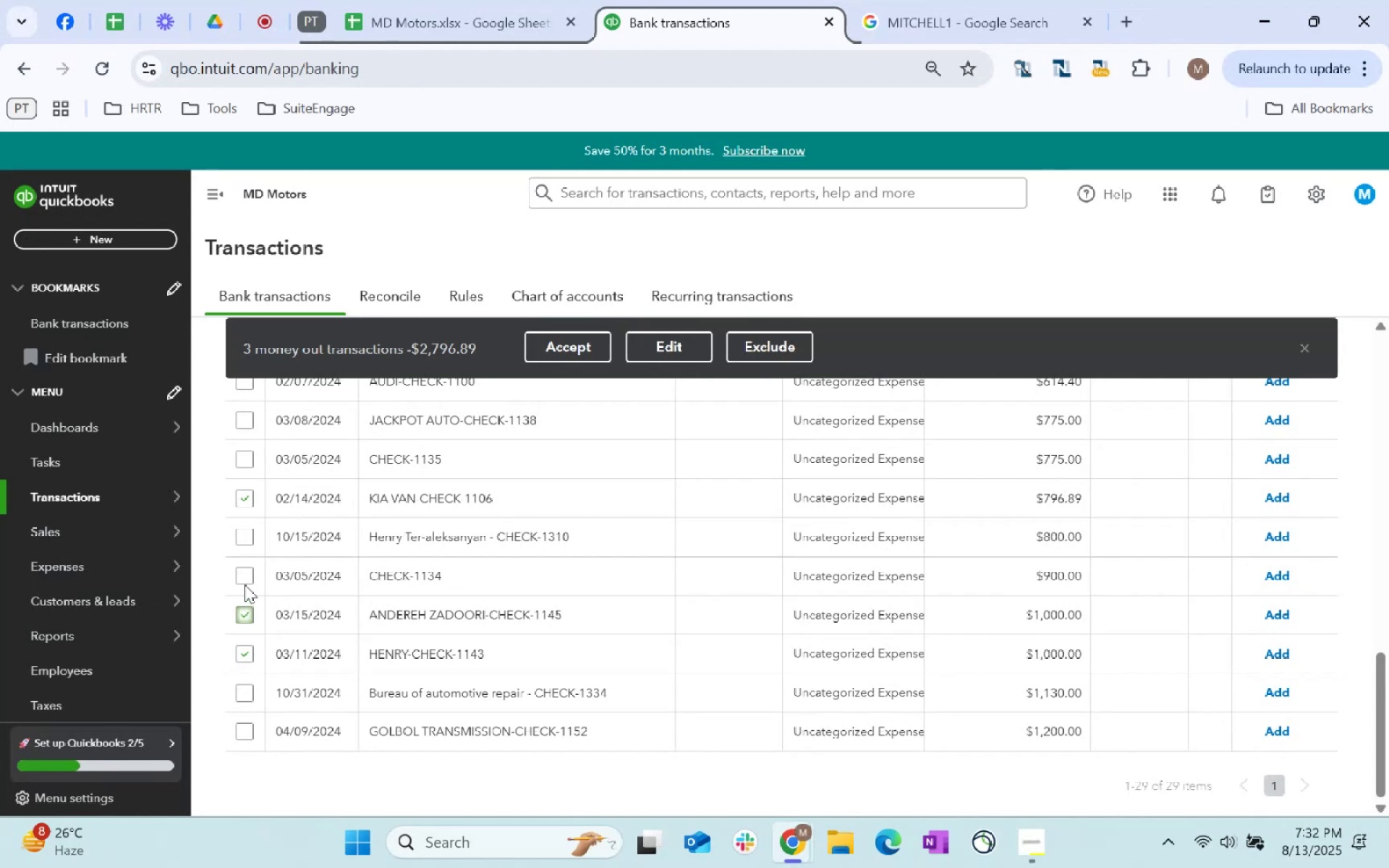 
left_click([244, 576])
 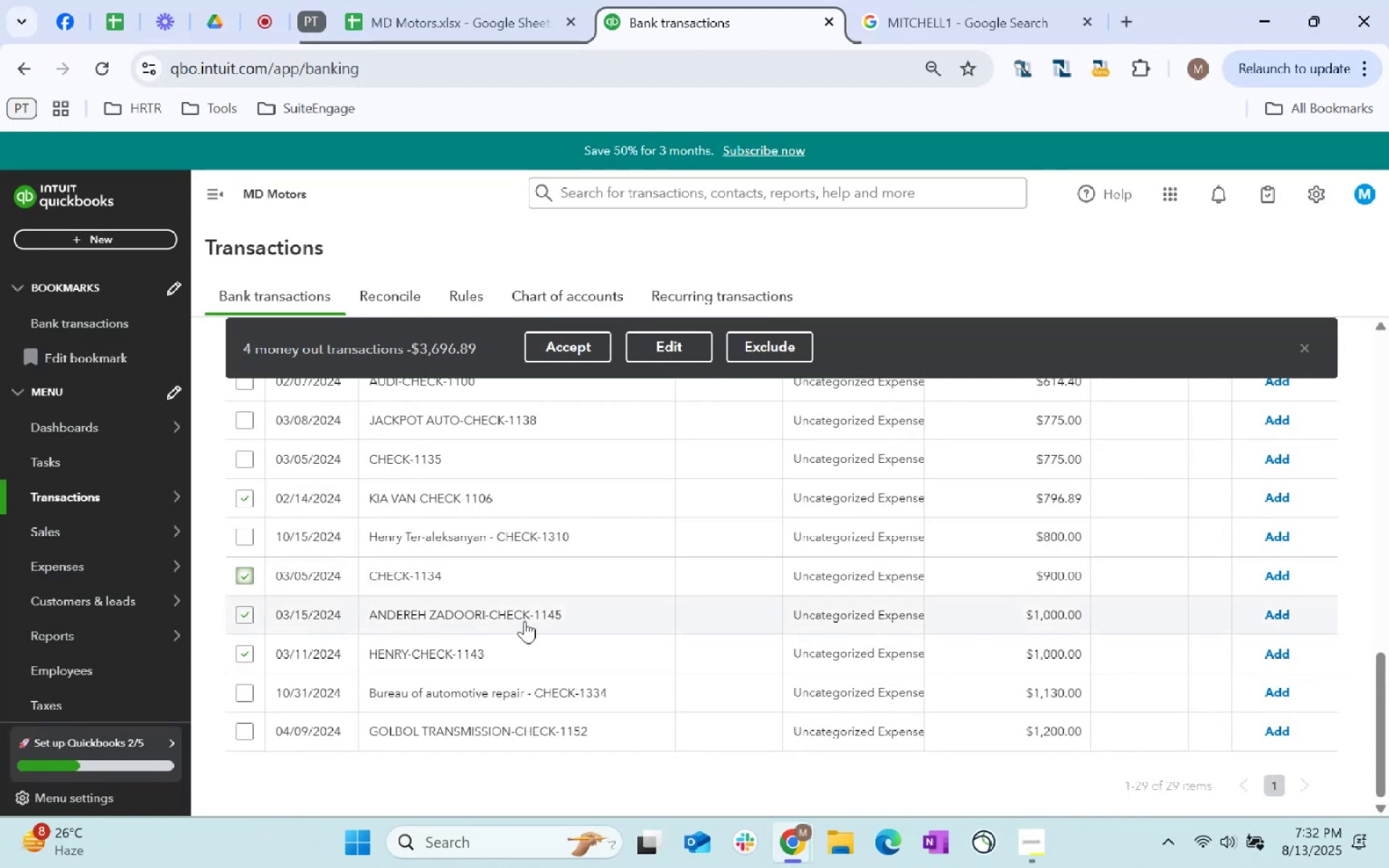 
scroll: coordinate [524, 621], scroll_direction: up, amount: 1.0
 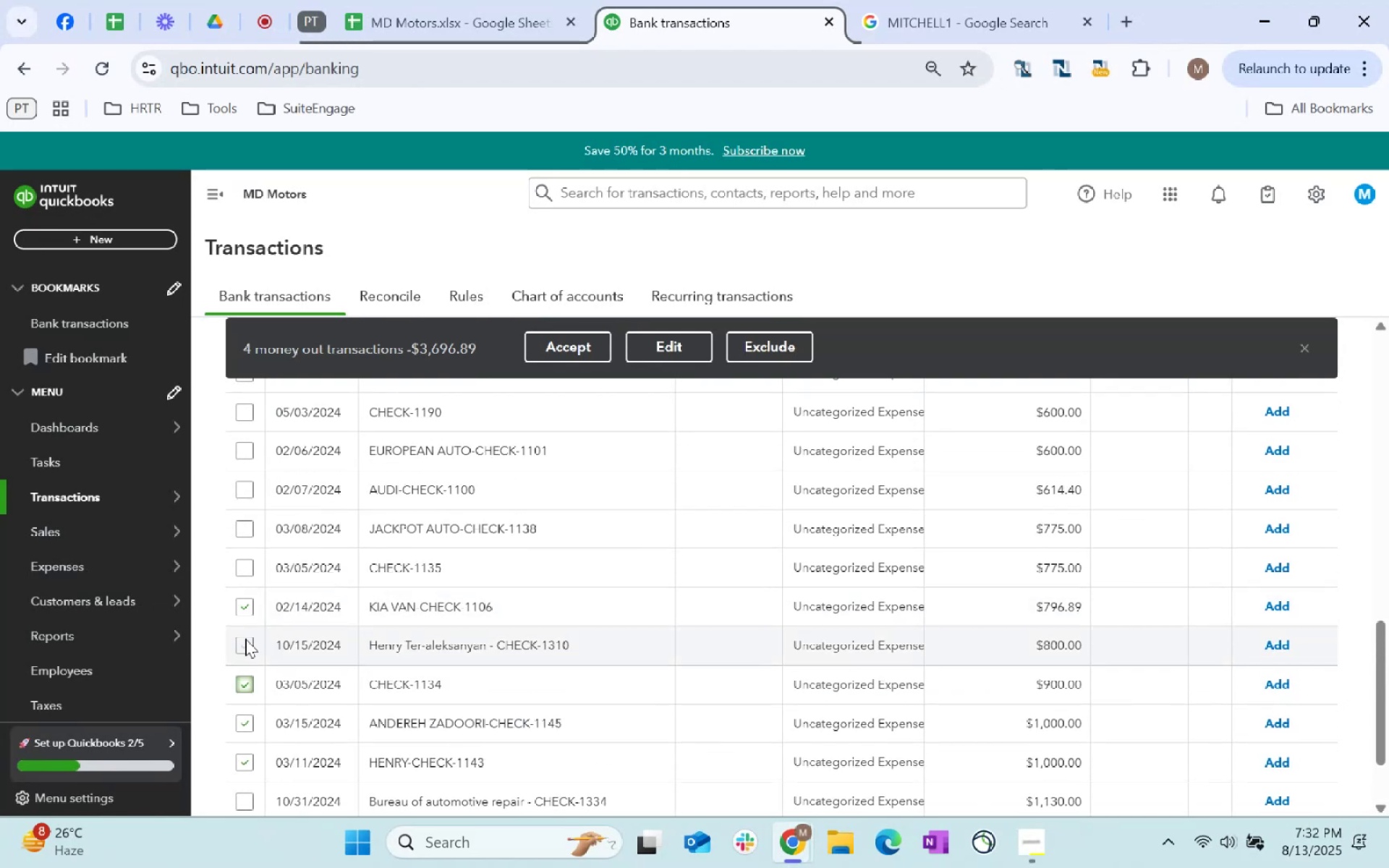 
left_click([244, 639])
 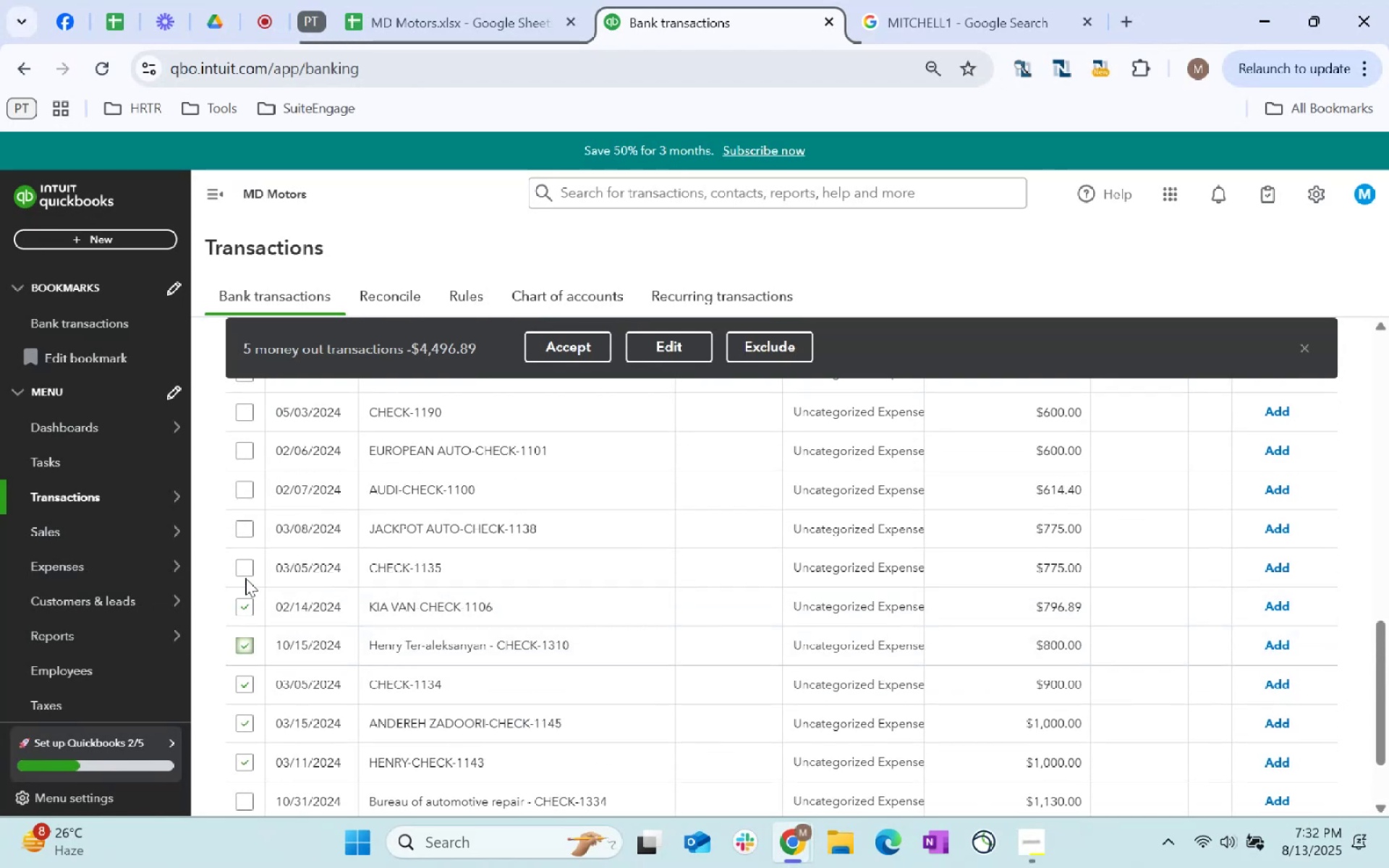 
left_click([245, 575])
 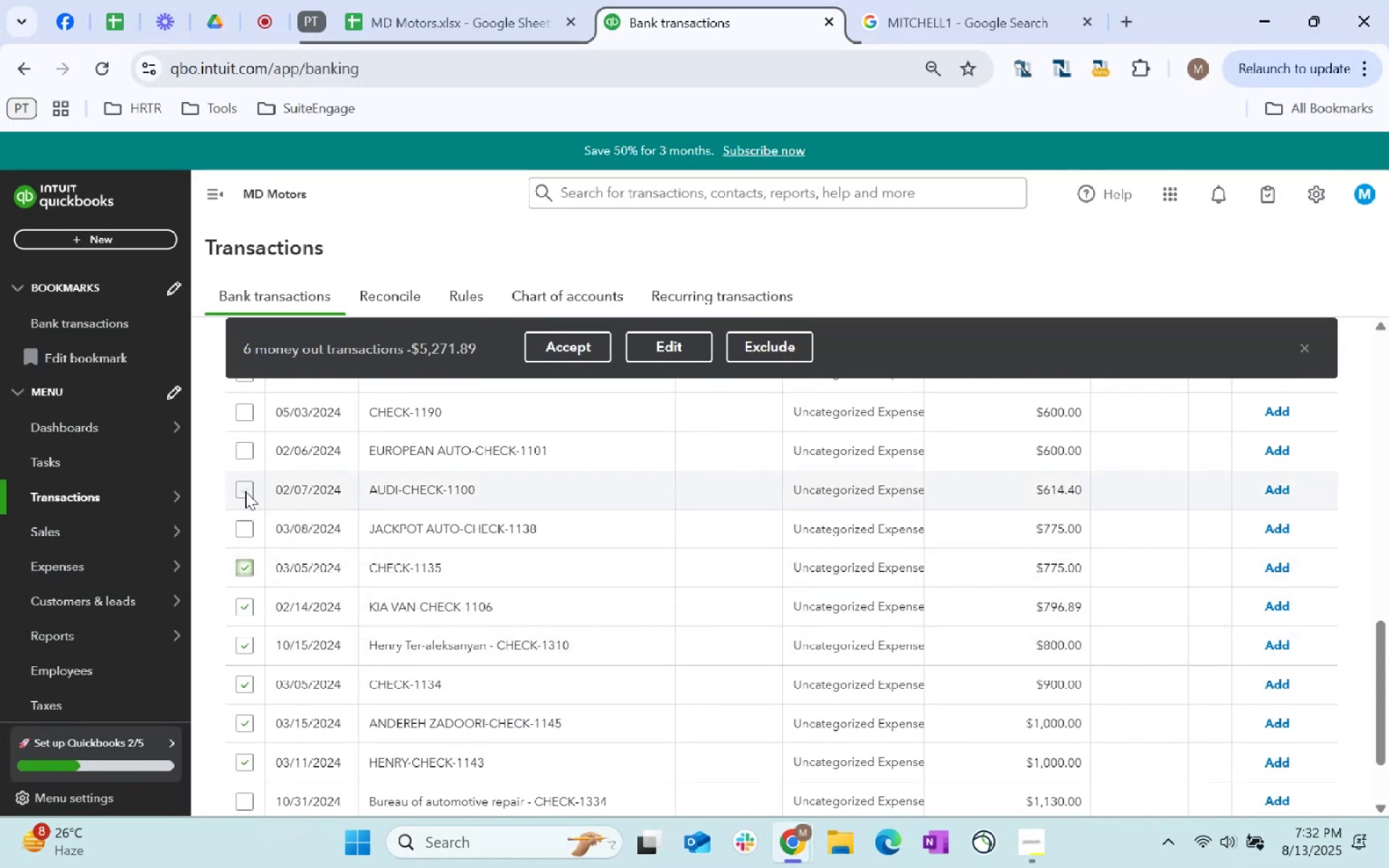 
scroll: coordinate [450, 614], scroll_direction: up, amount: 1.0
 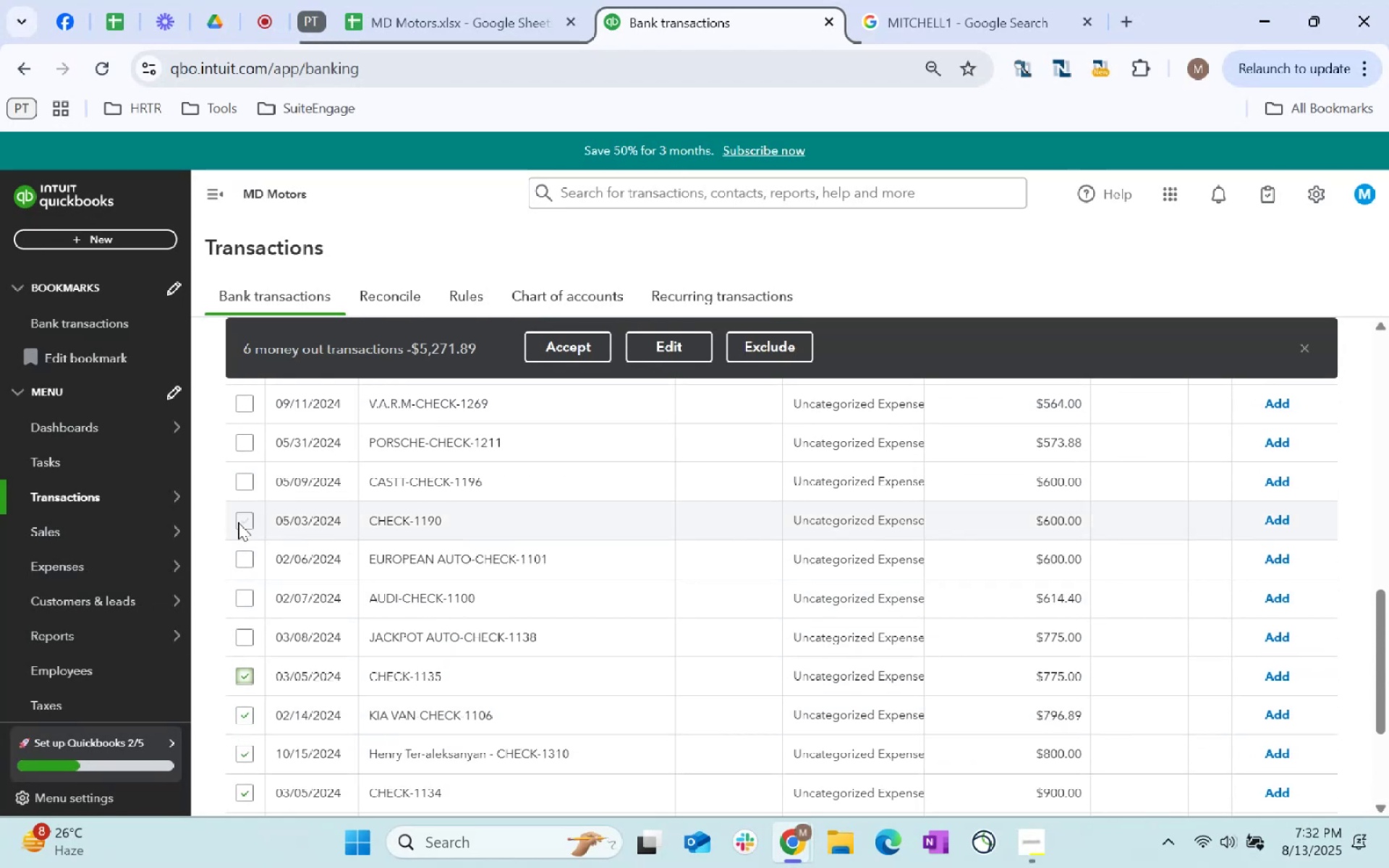 
left_click([241, 522])
 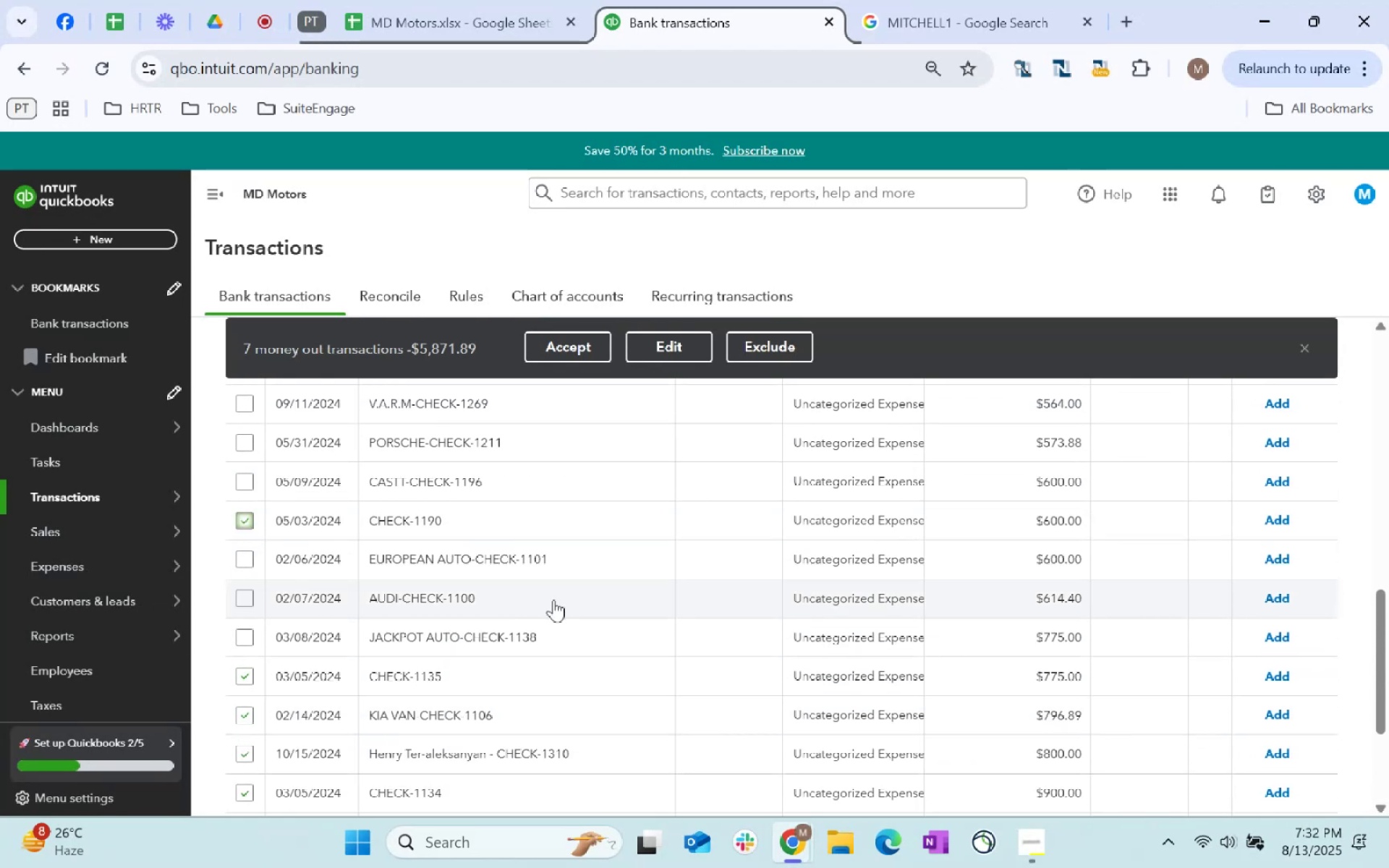 
scroll: coordinate [471, 629], scroll_direction: up, amount: 3.0
 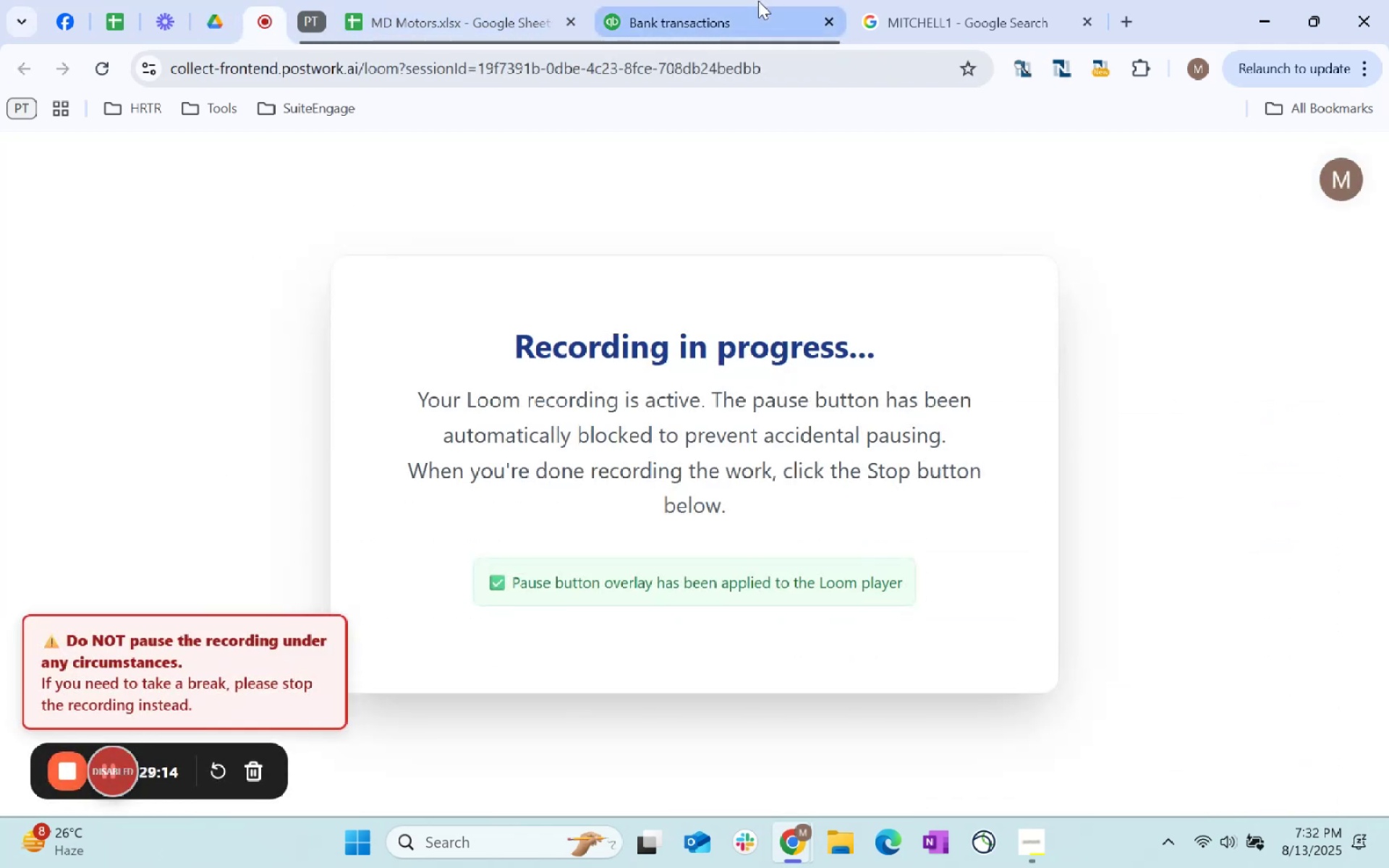 
left_click([751, 2])
 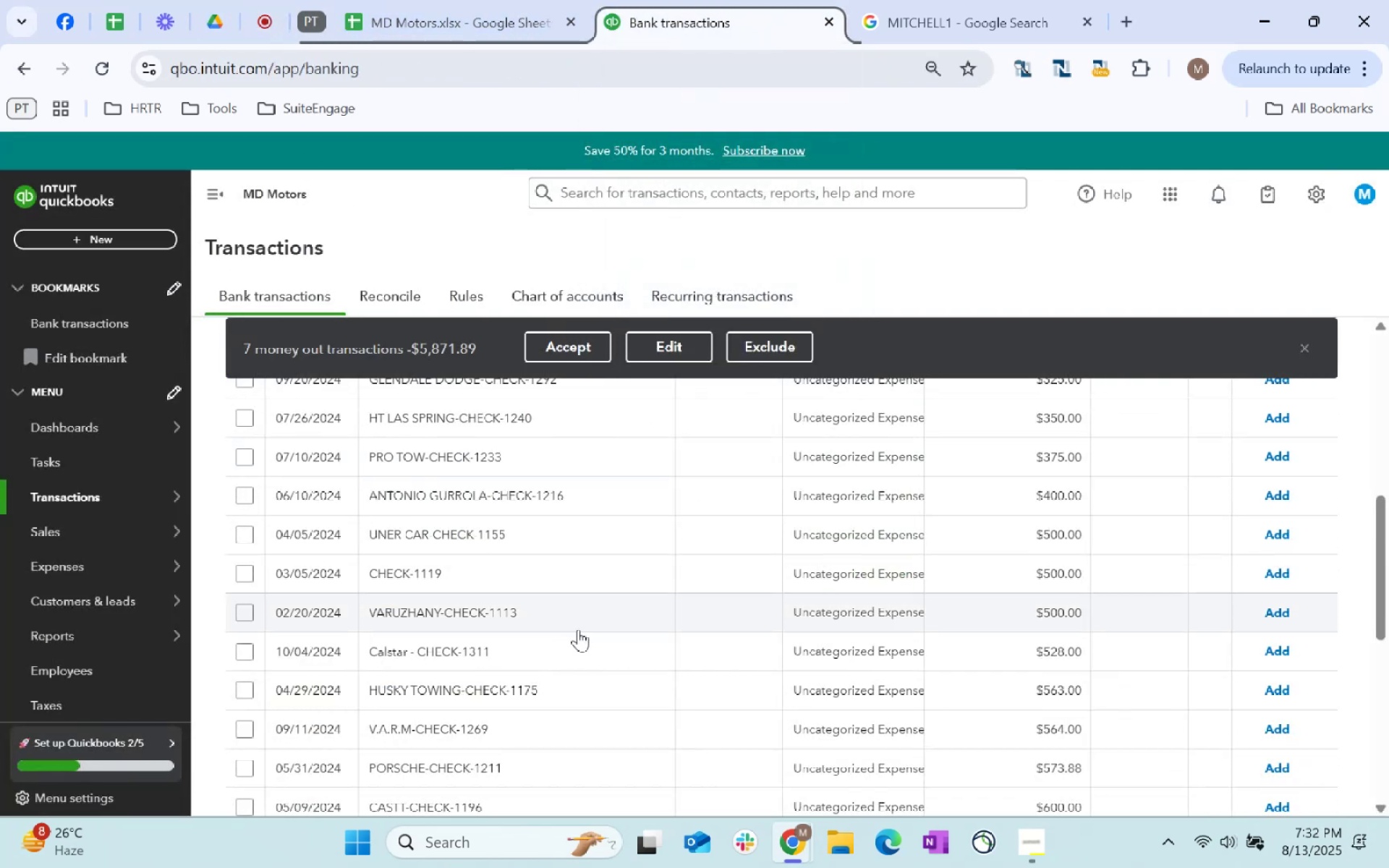 
scroll: coordinate [578, 629], scroll_direction: up, amount: 5.0
 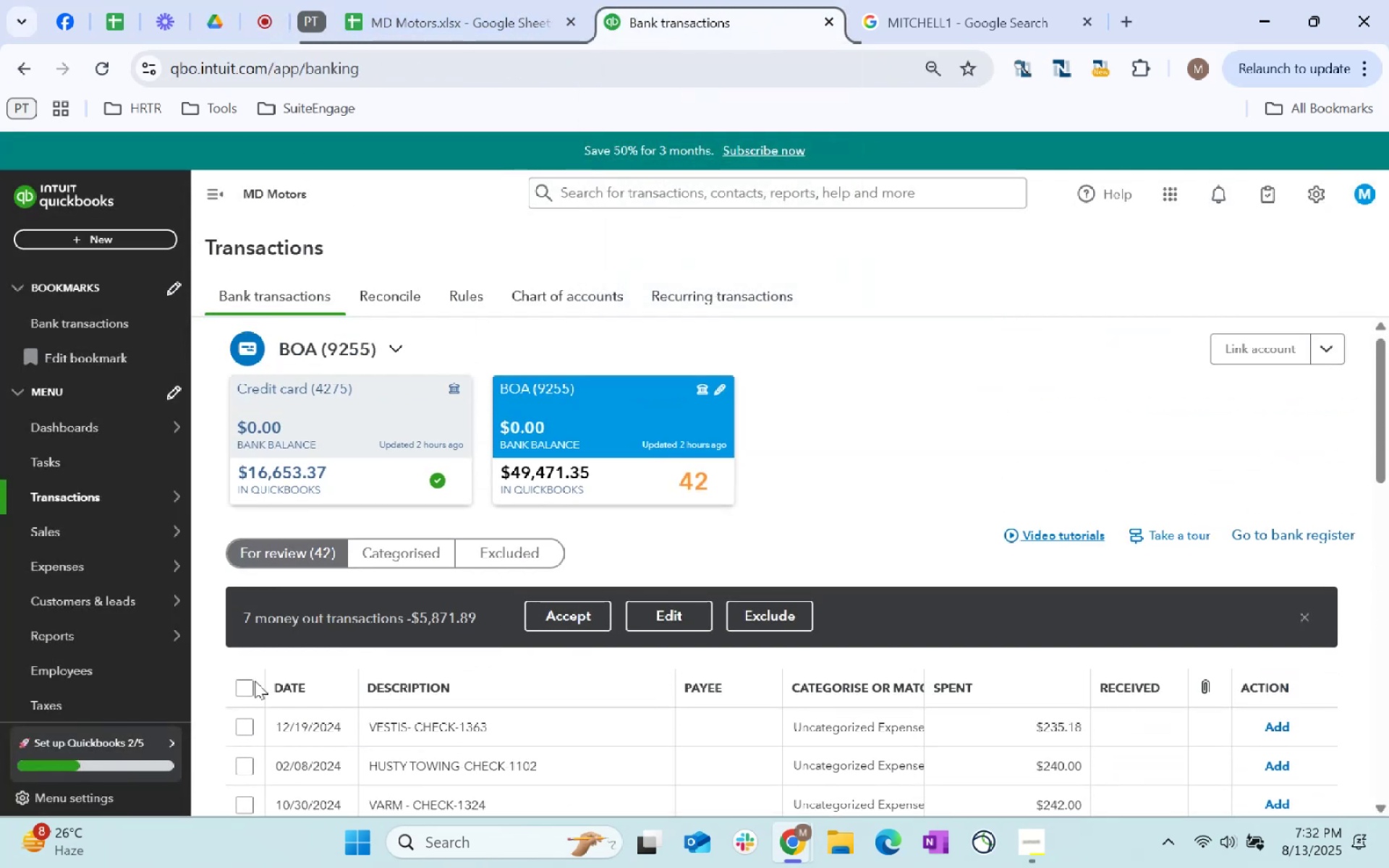 
left_click([253, 682])
 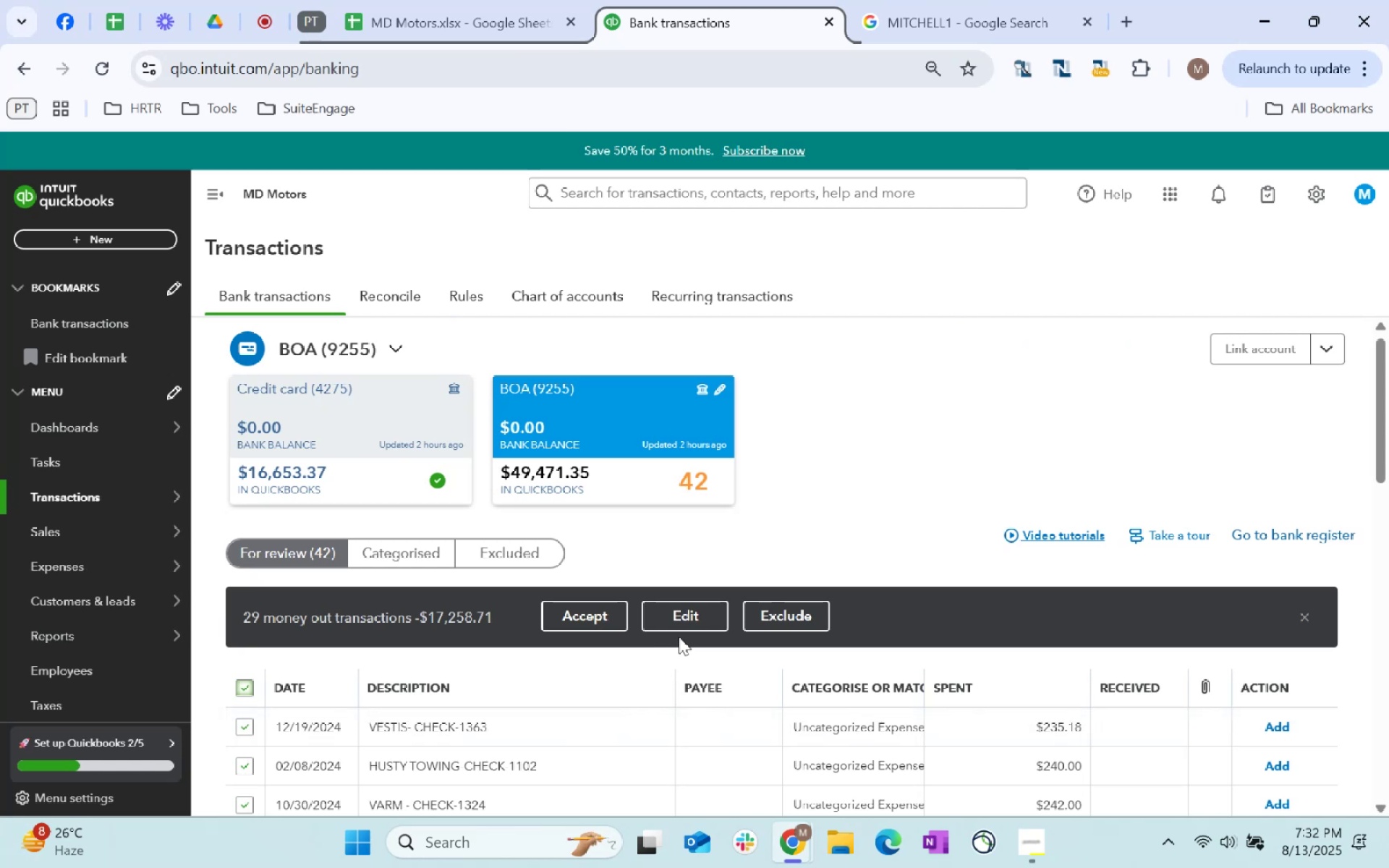 
left_click([707, 621])
 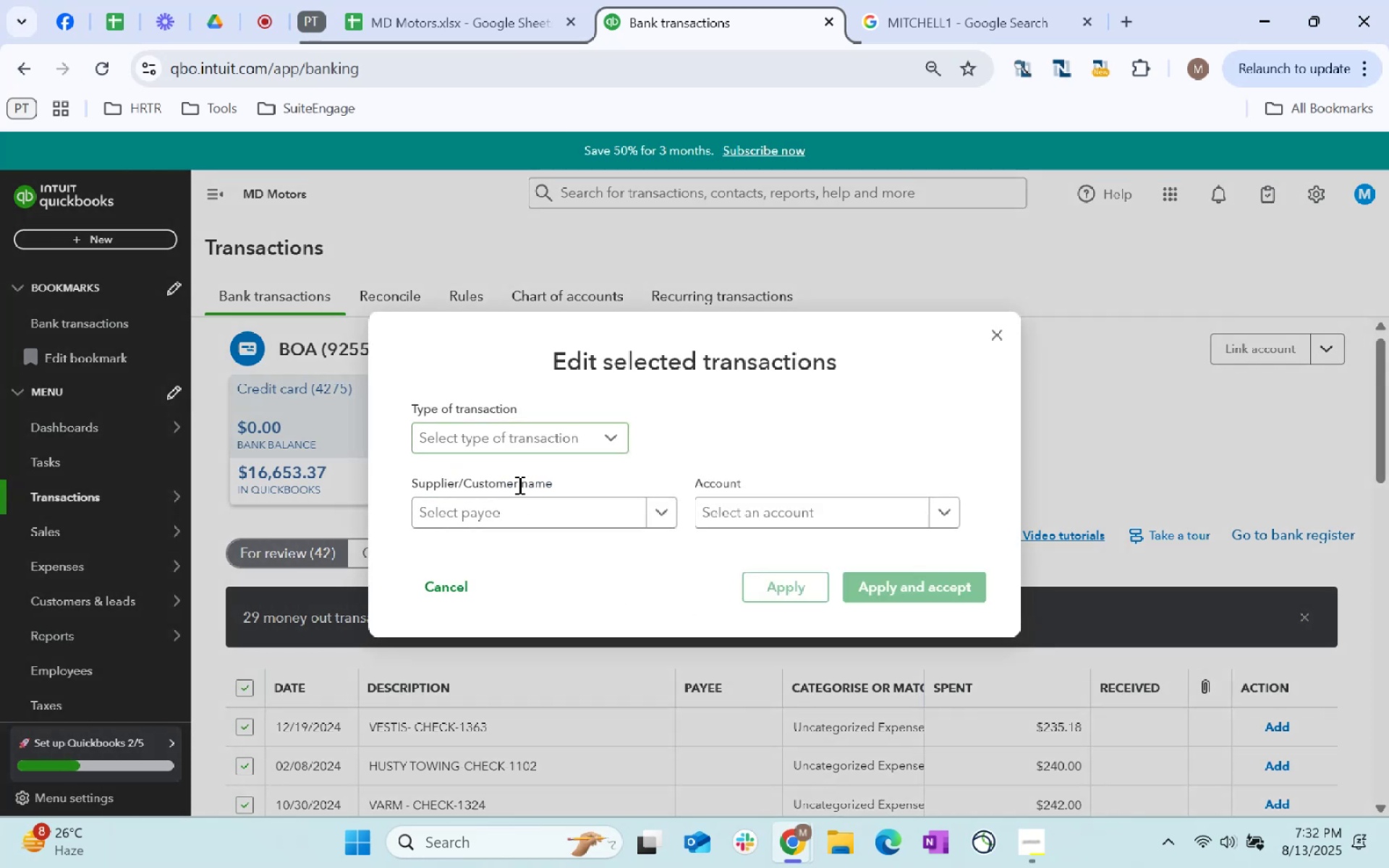 
left_click([519, 519])
 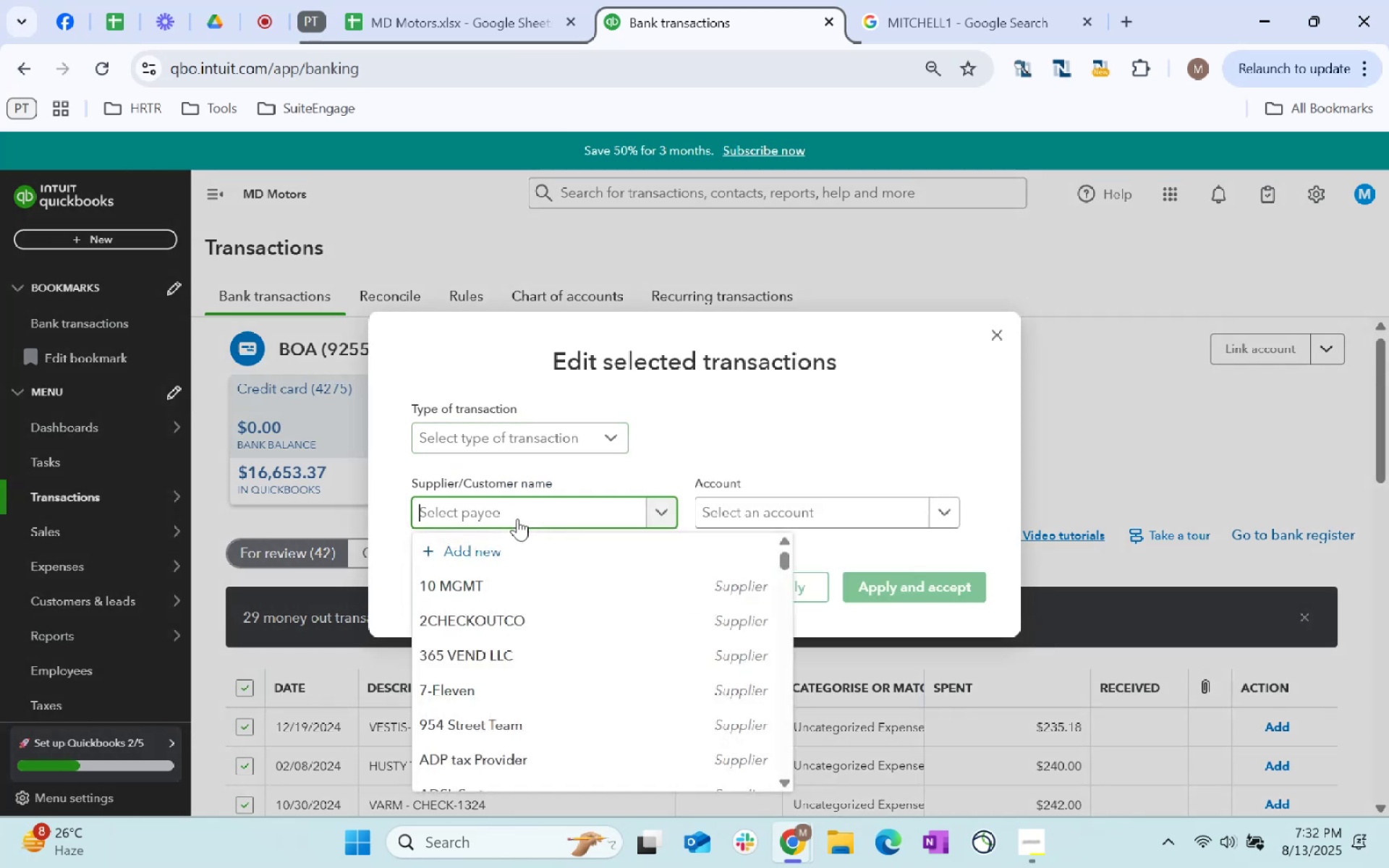 
type(other)
 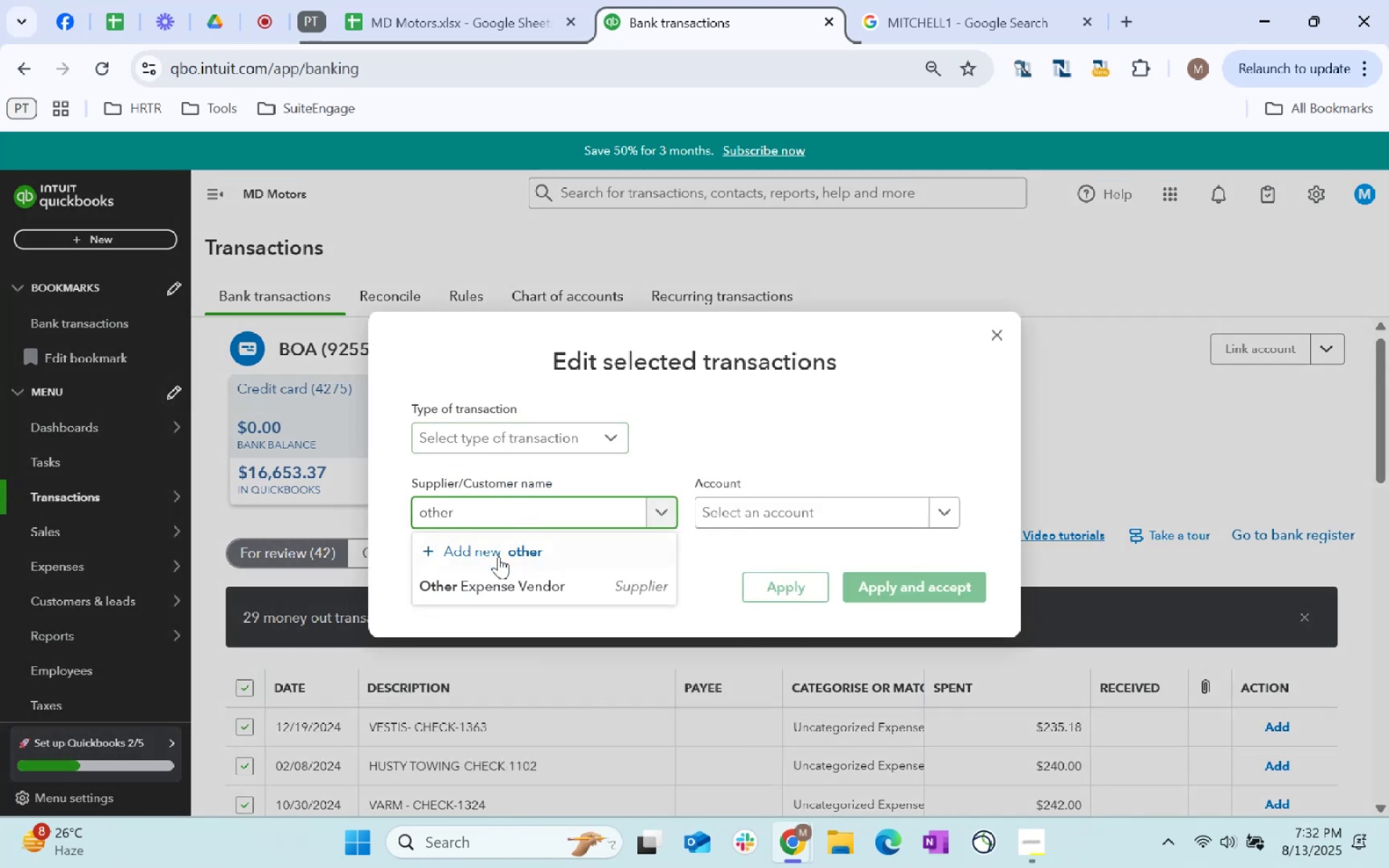 
left_click([508, 587])
 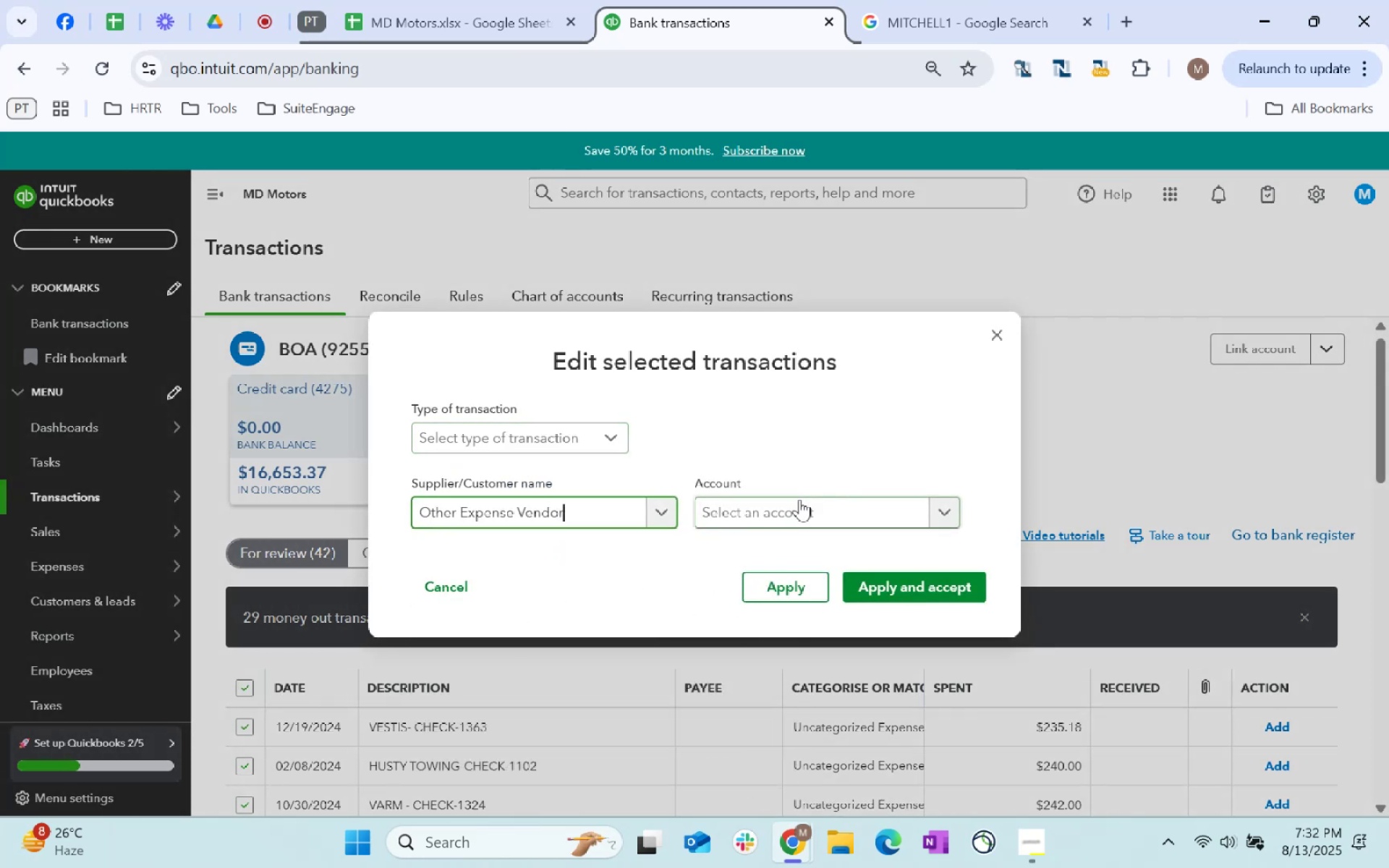 
left_click([802, 509])
 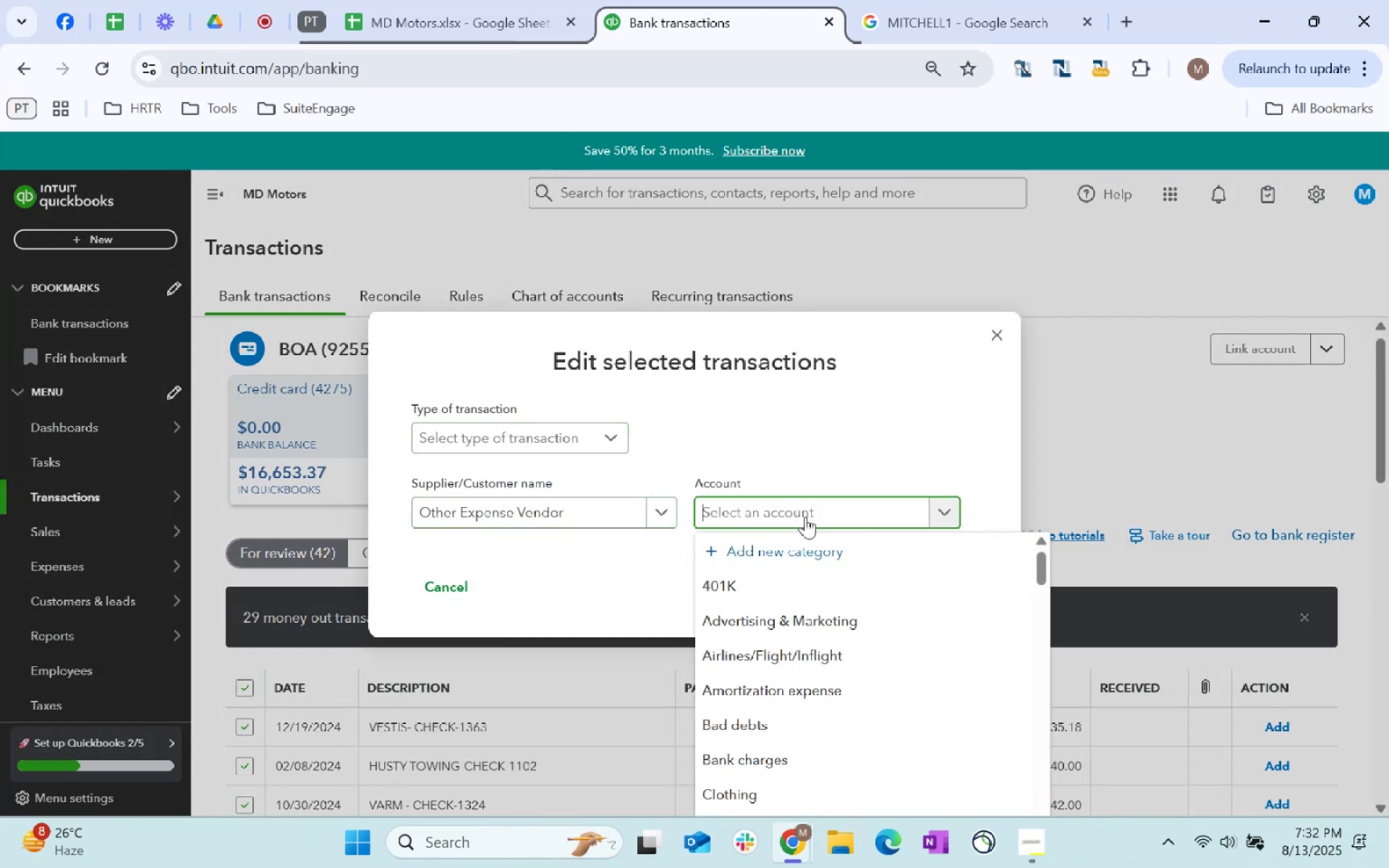 
type(other)
 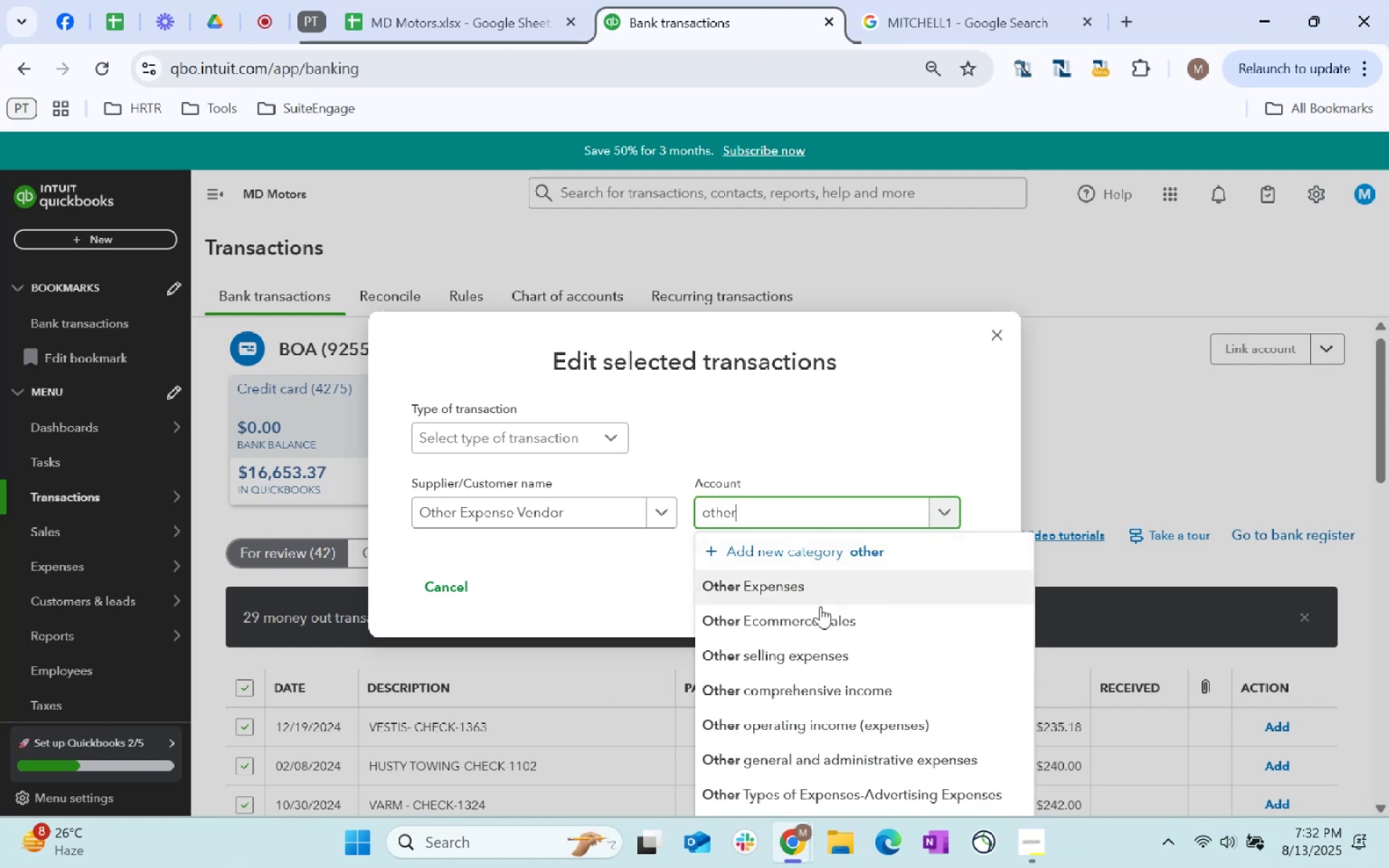 
left_click([825, 590])
 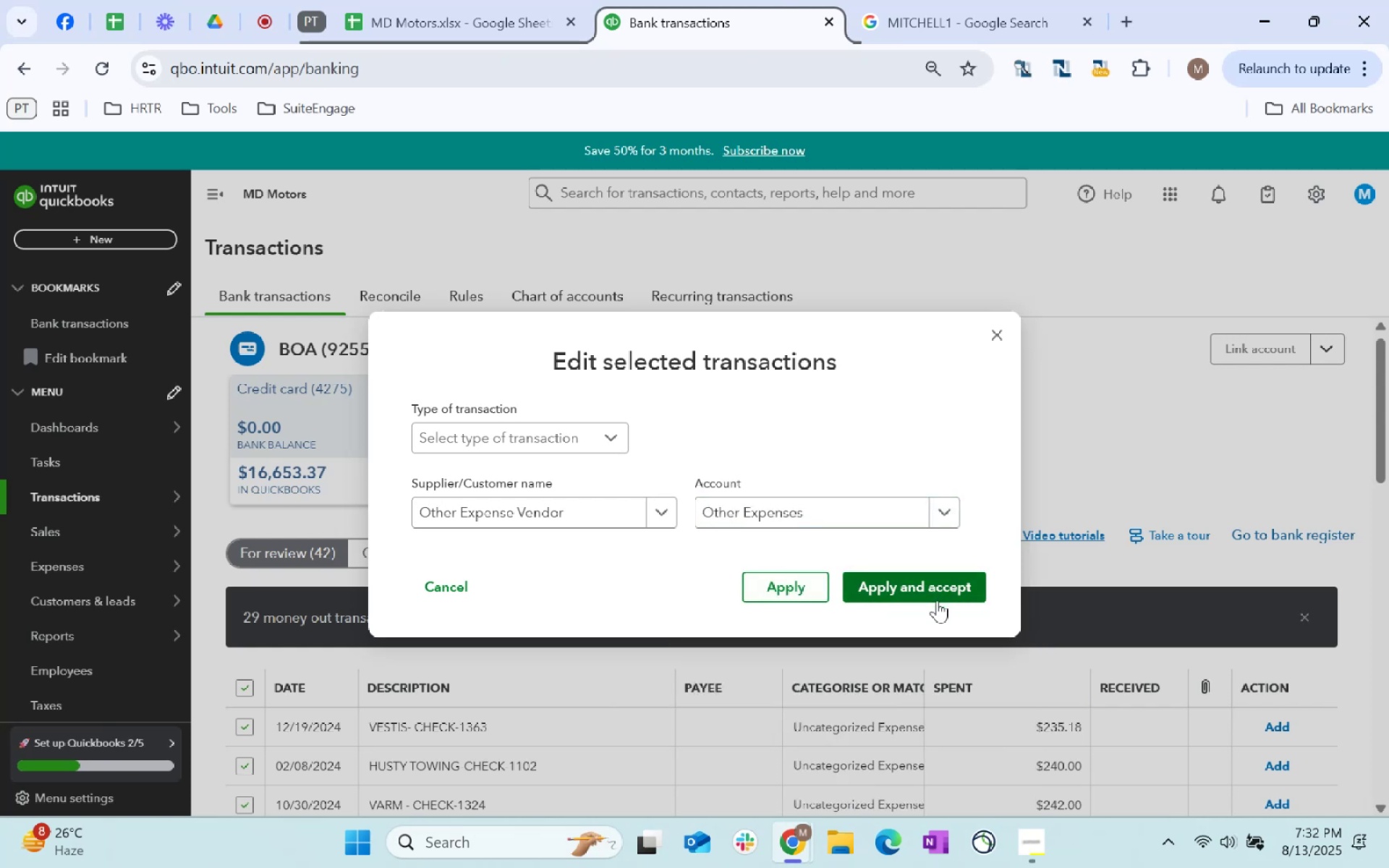 
left_click([935, 579])
 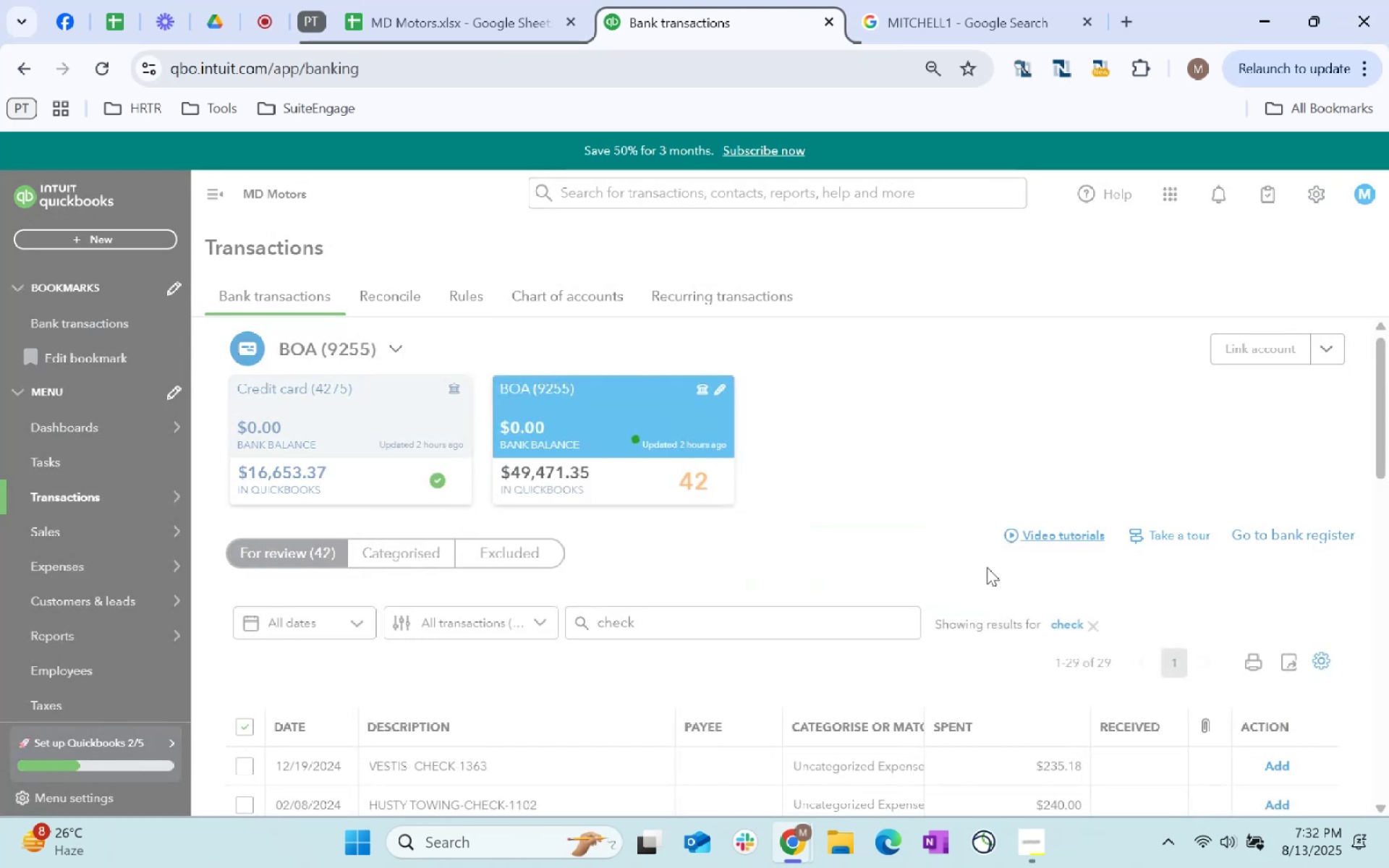 
mouse_move([1002, 576])
 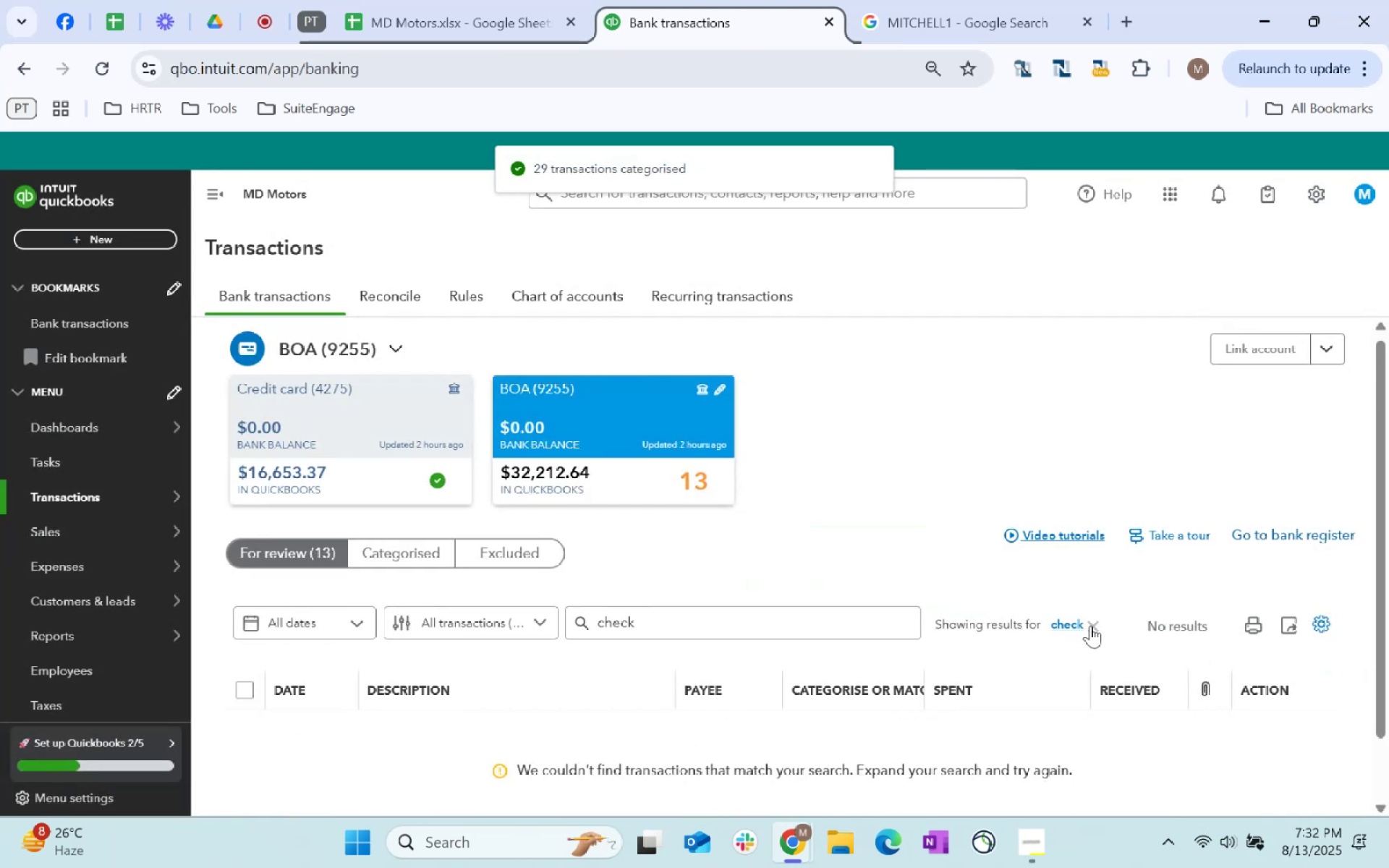 
left_click([1095, 625])
 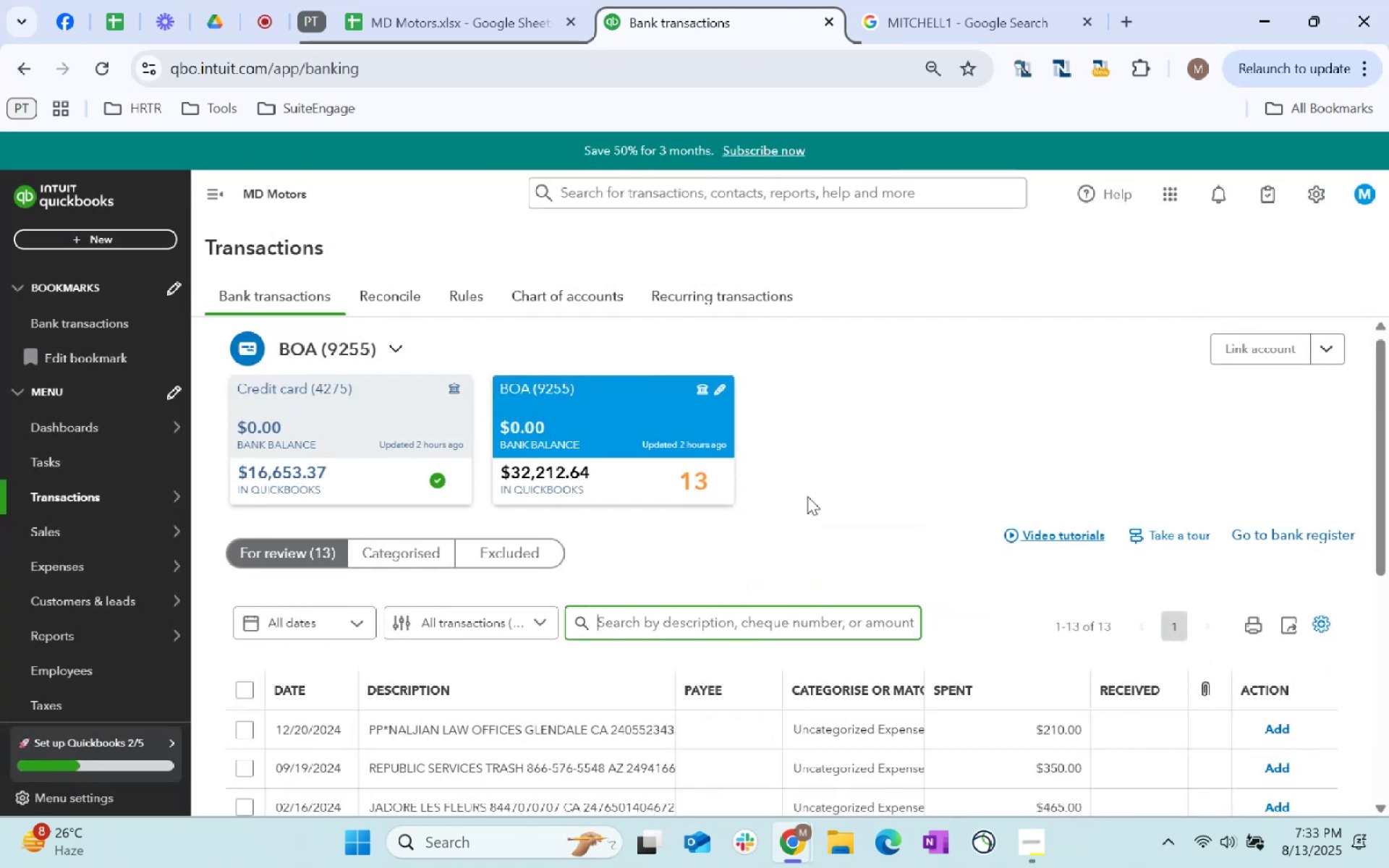 
scroll: coordinate [807, 496], scroll_direction: down, amount: 2.0
 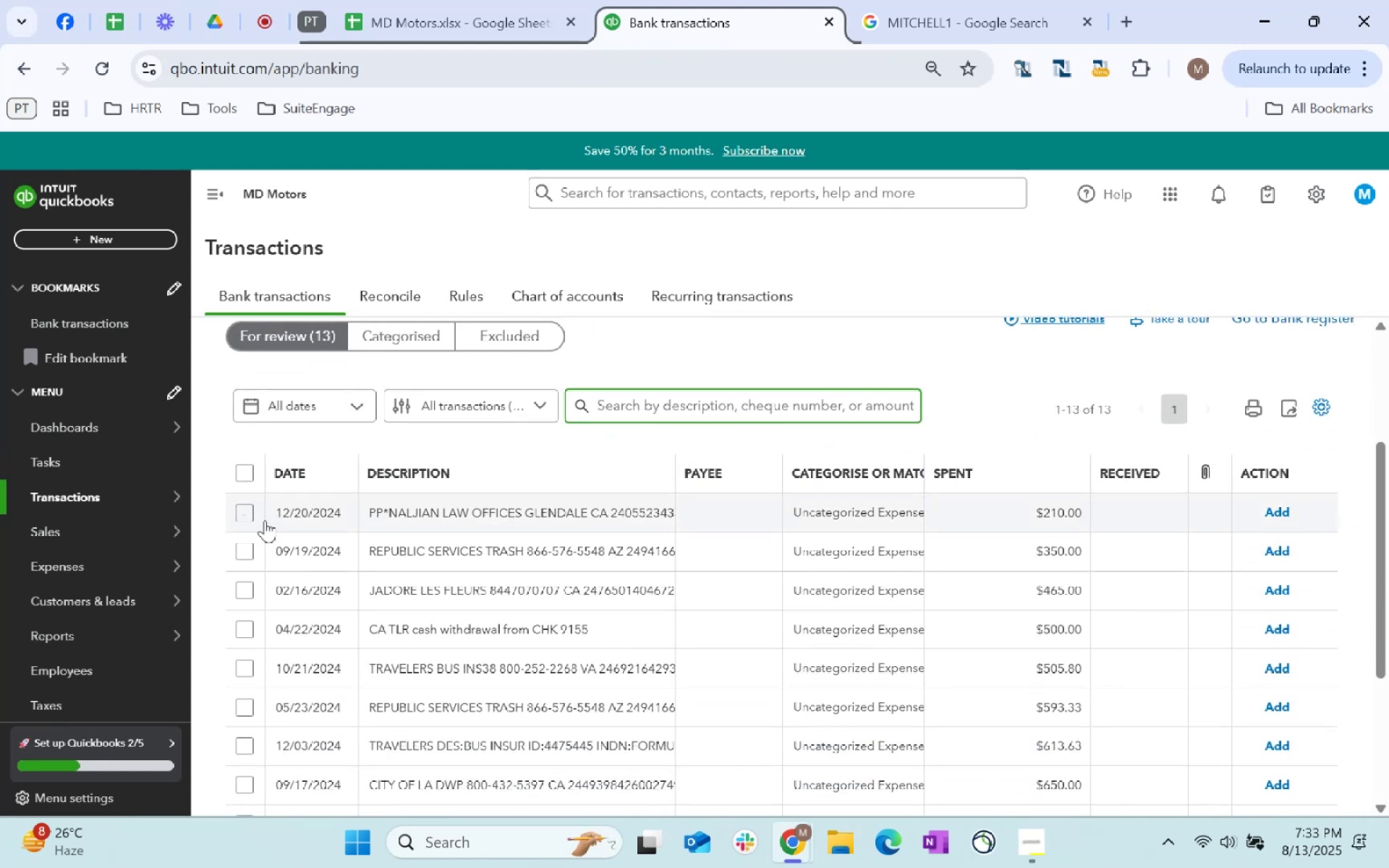 
left_click([242, 514])
 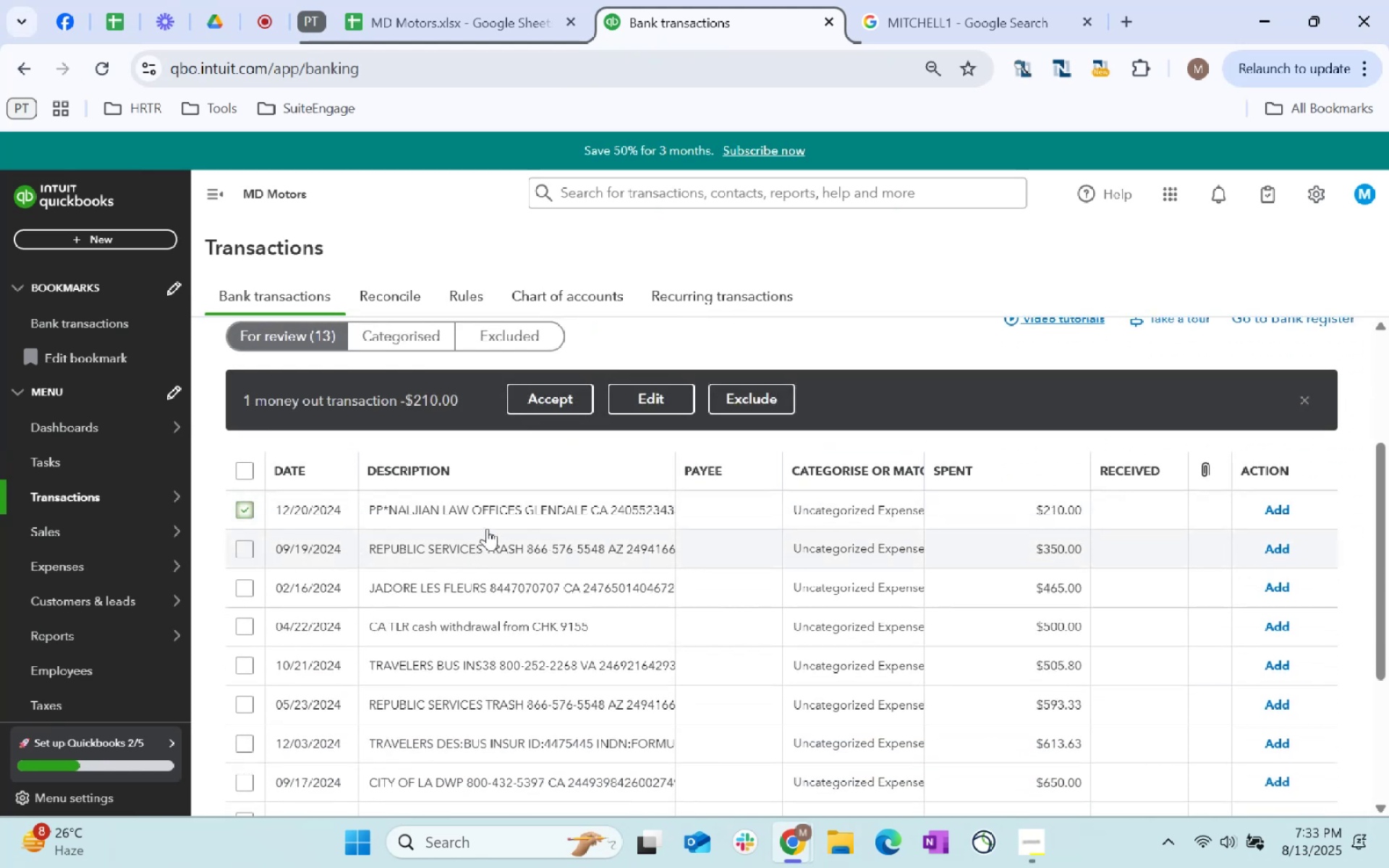 
left_click([502, 523])
 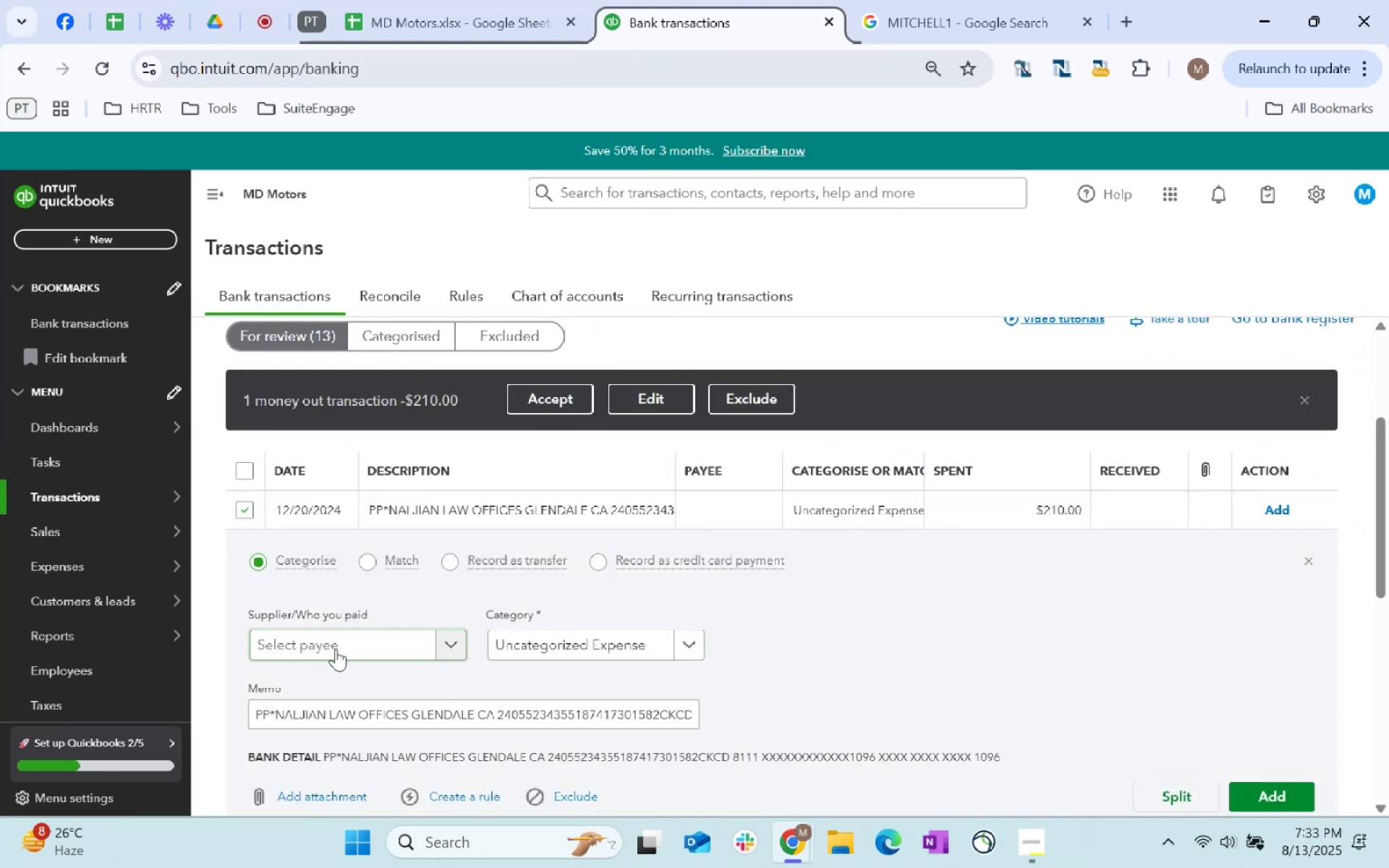 
left_click([572, 639])
 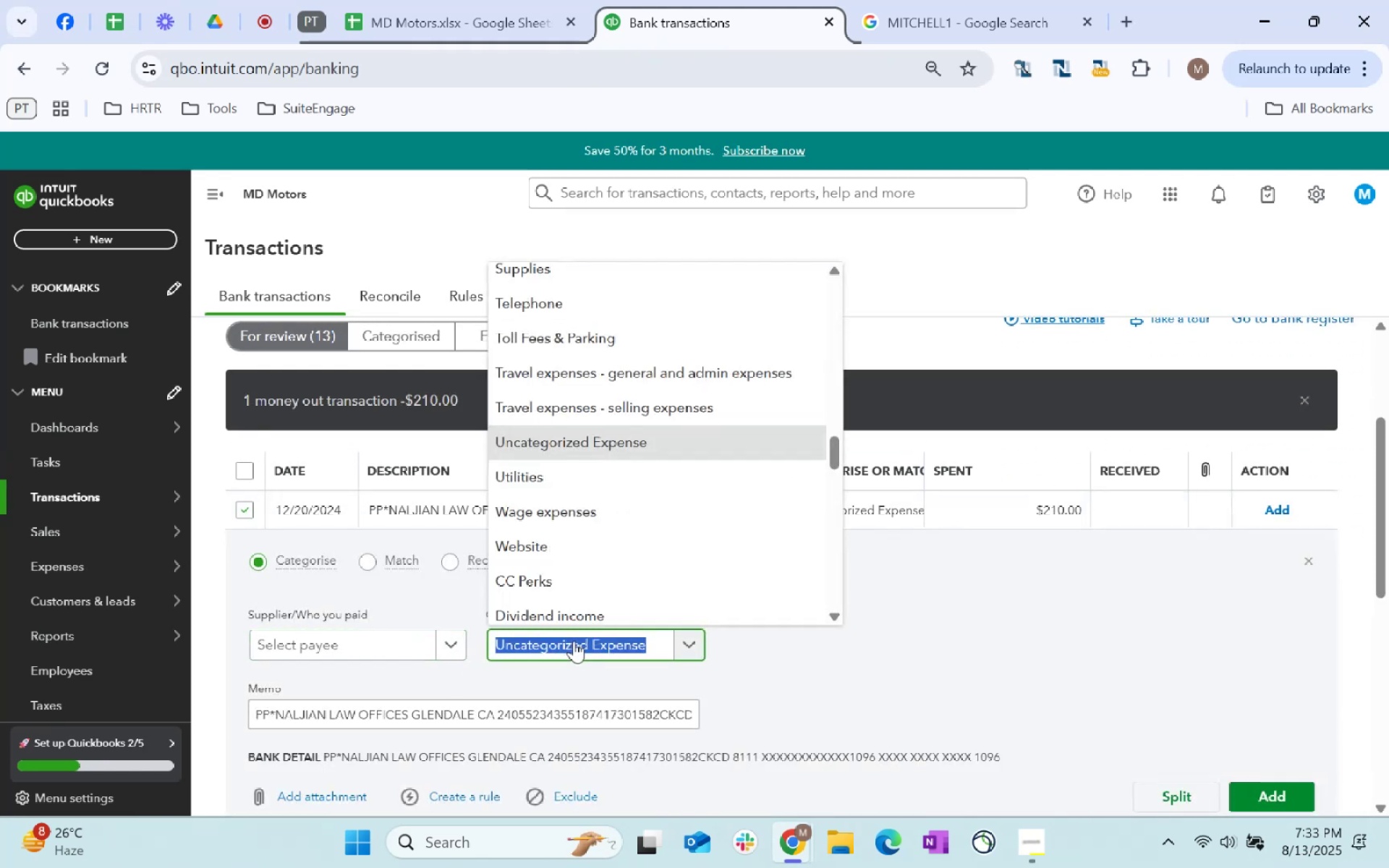 
type(legal)
key(Tab)
 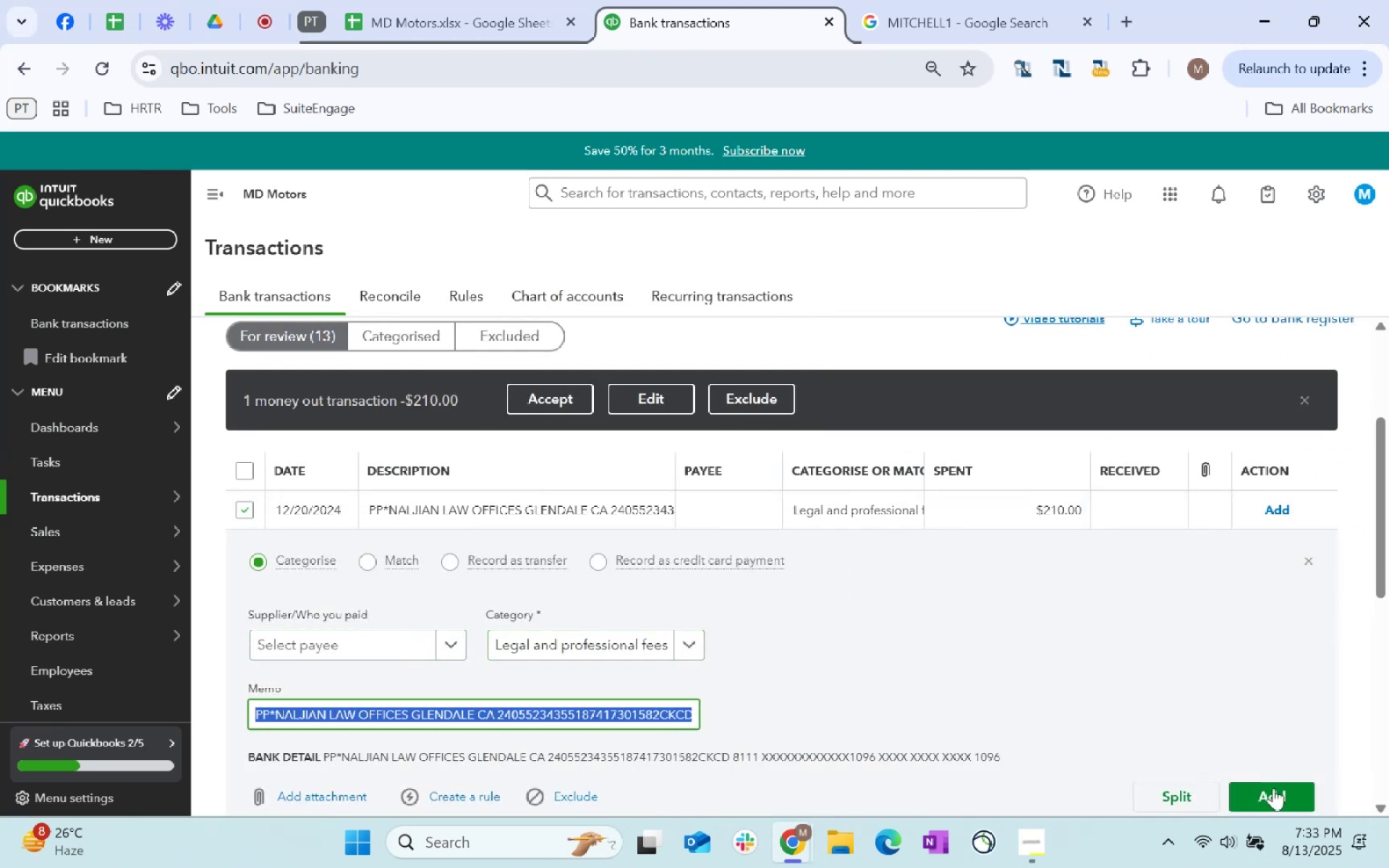 
left_click([1274, 796])
 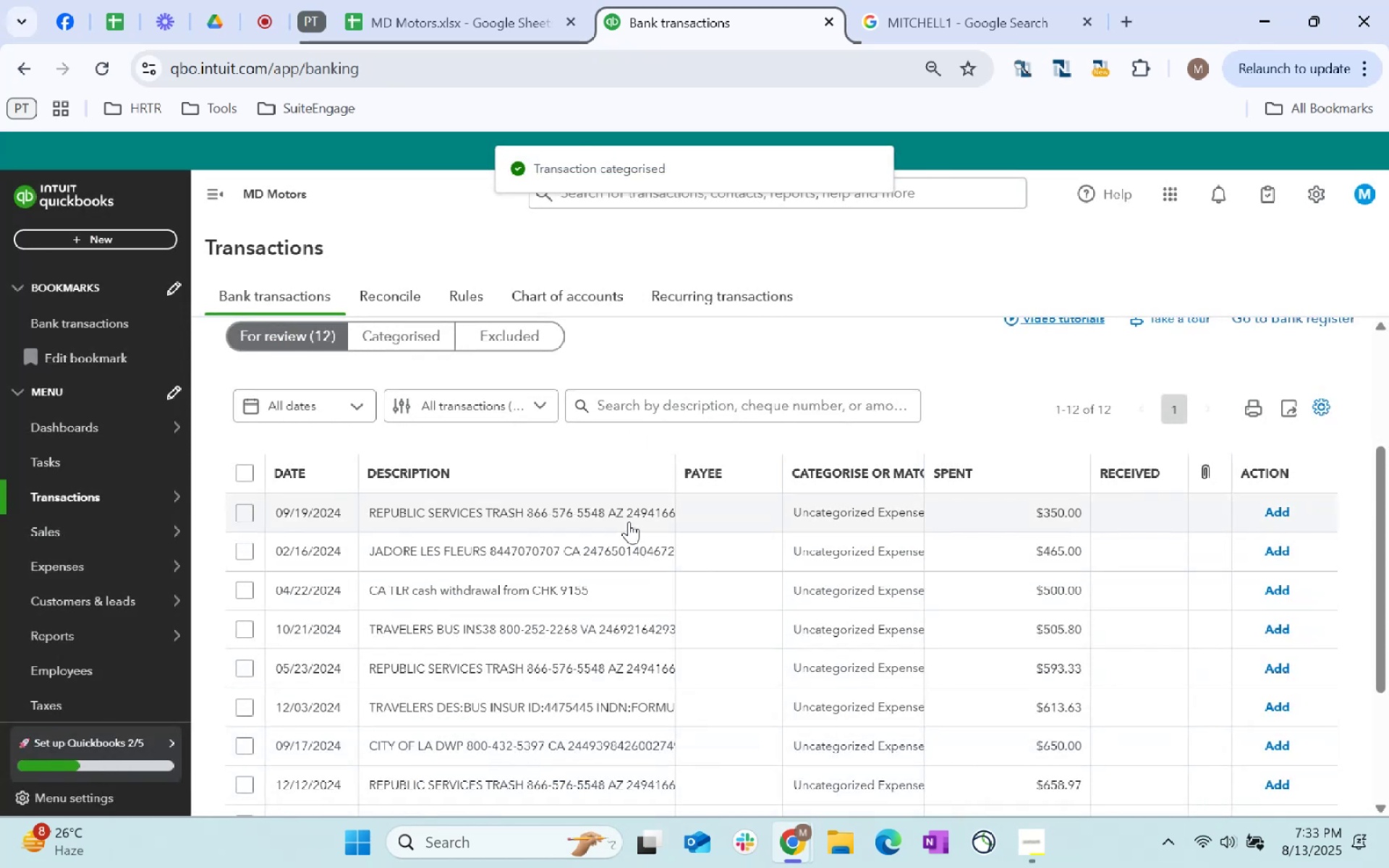 
left_click([629, 522])
 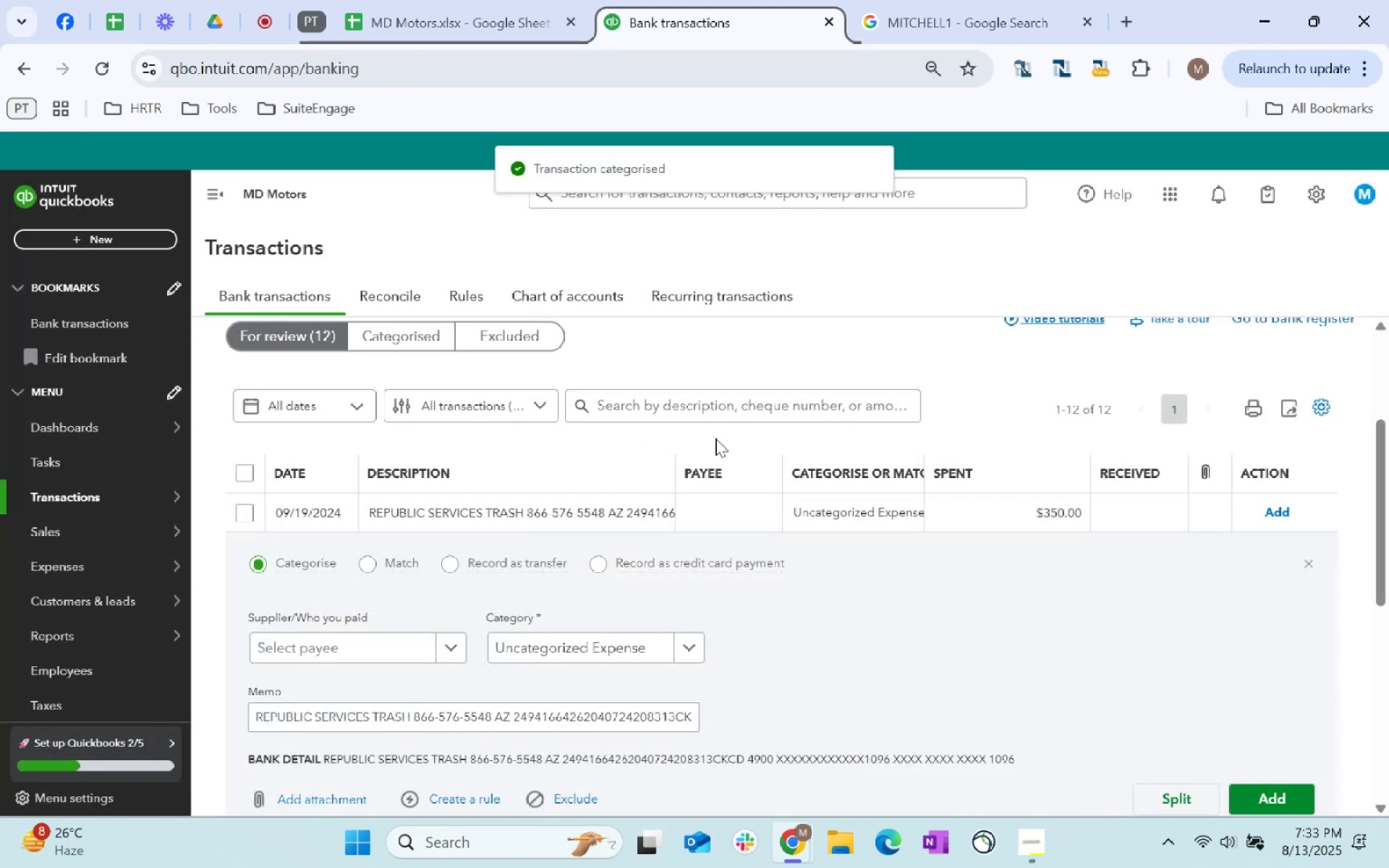 
left_click([679, 404])
 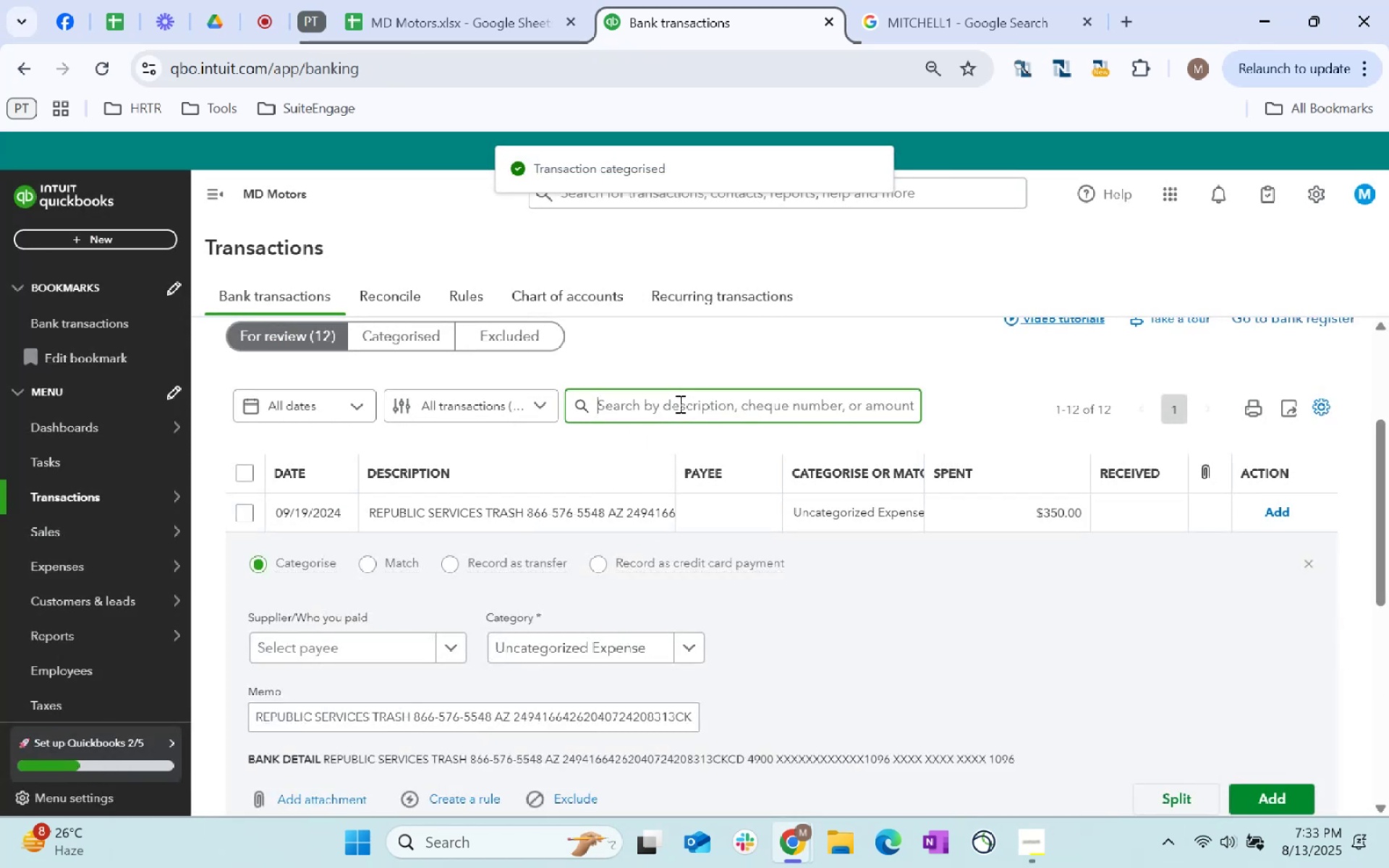 
type(republic)
 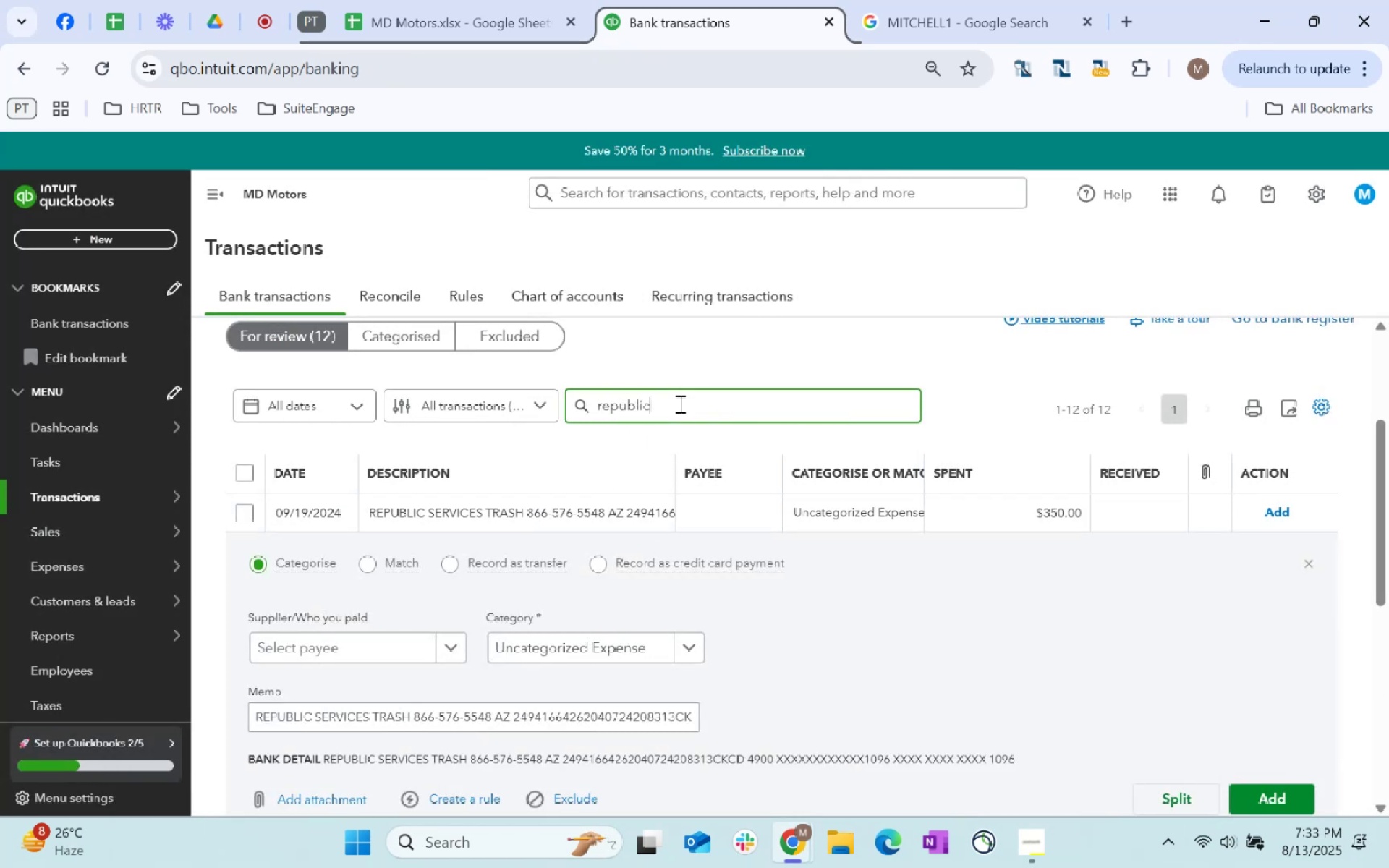 
key(Enter)
 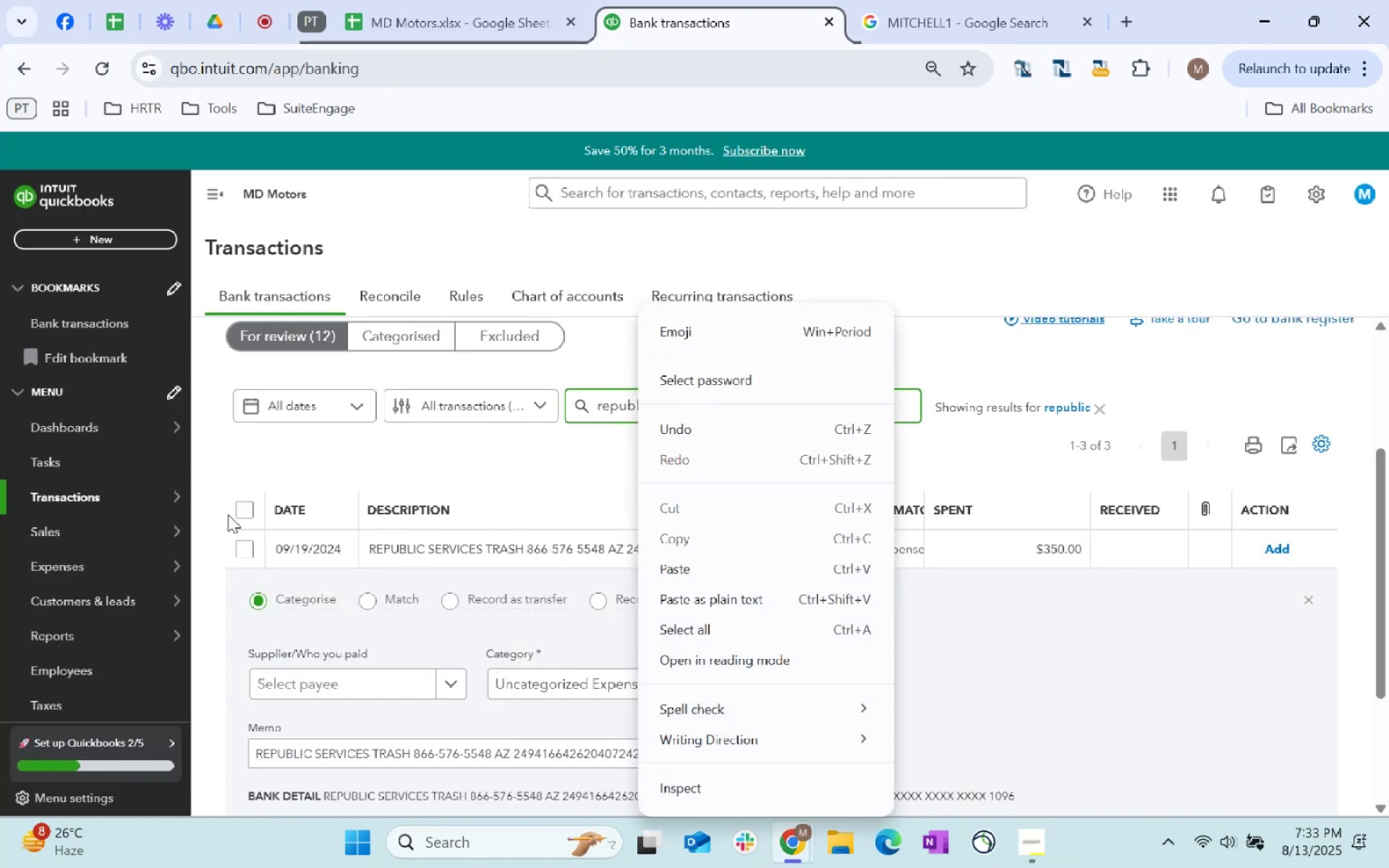 
left_click([235, 509])
 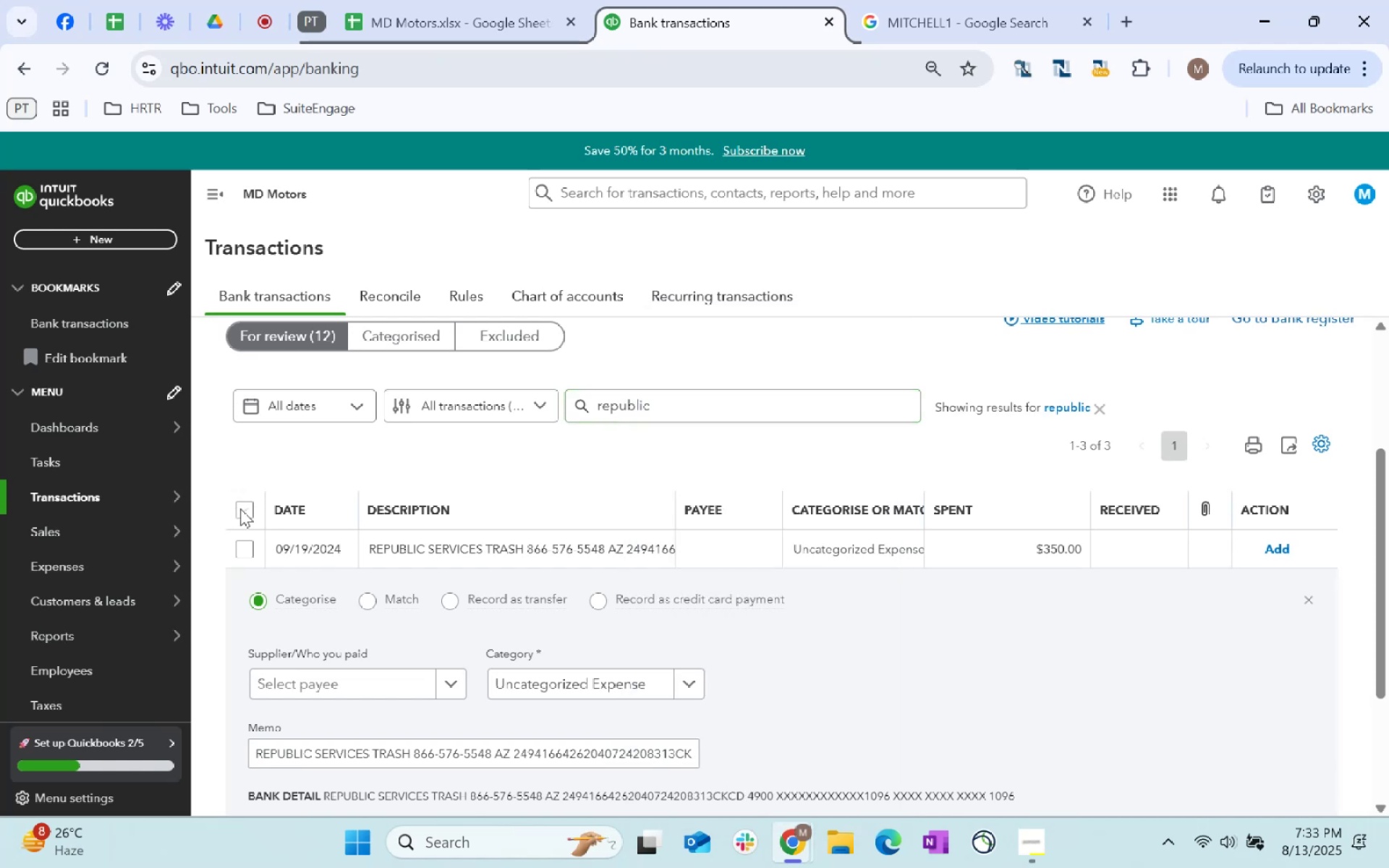 
left_click([247, 510])
 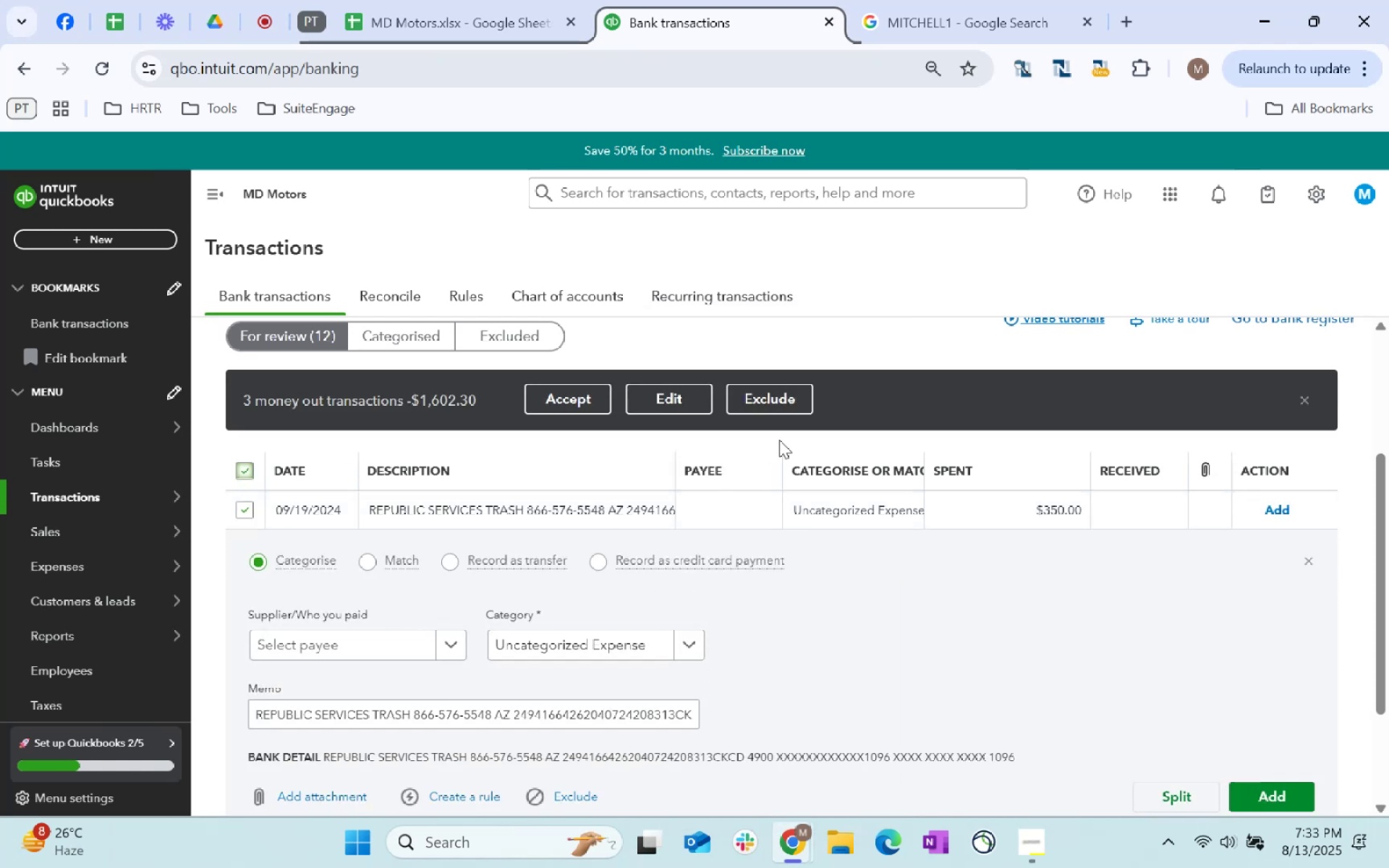 
left_click([660, 398])
 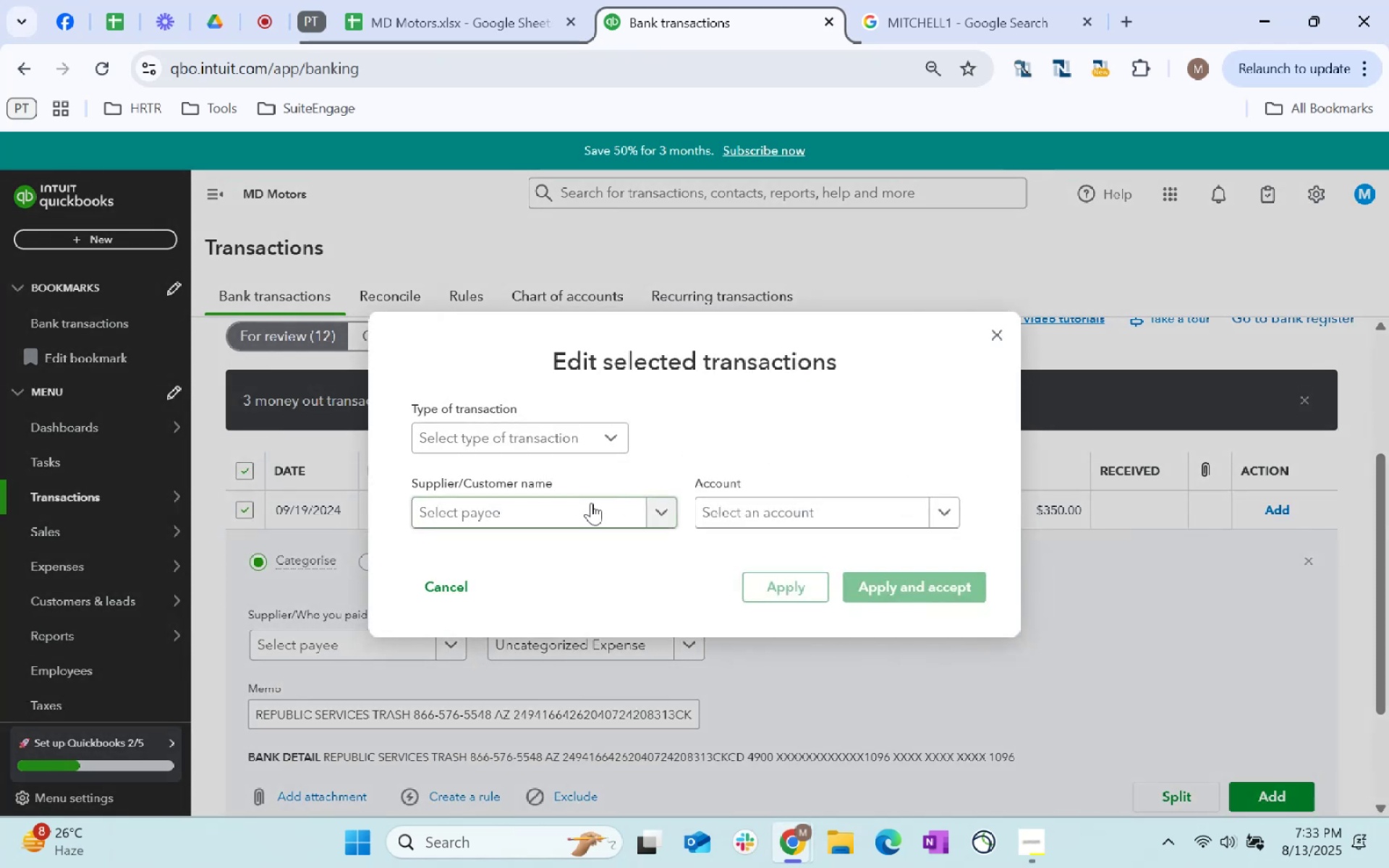 
left_click([744, 506])
 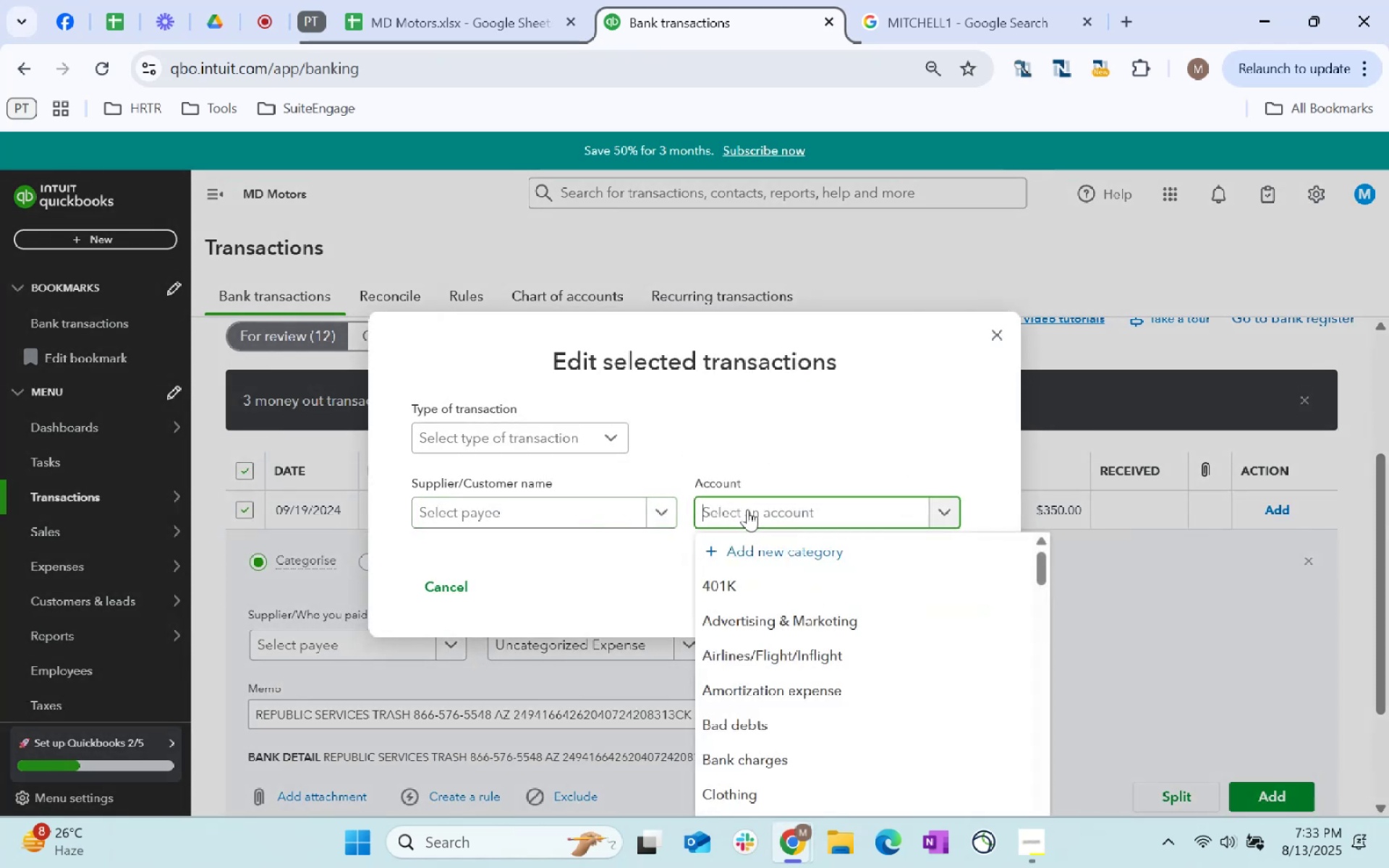 
type(utilities)
 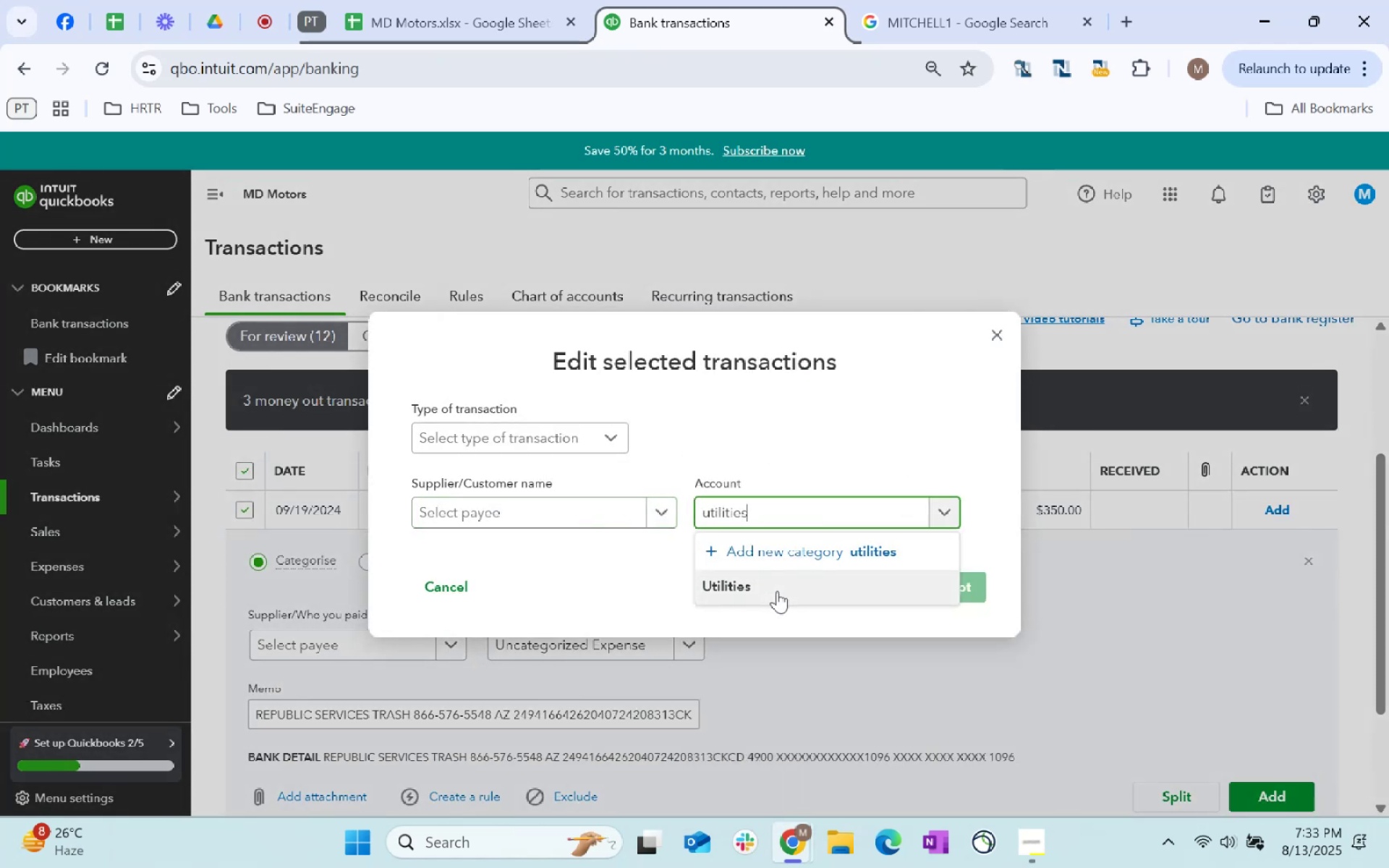 
double_click([879, 586])
 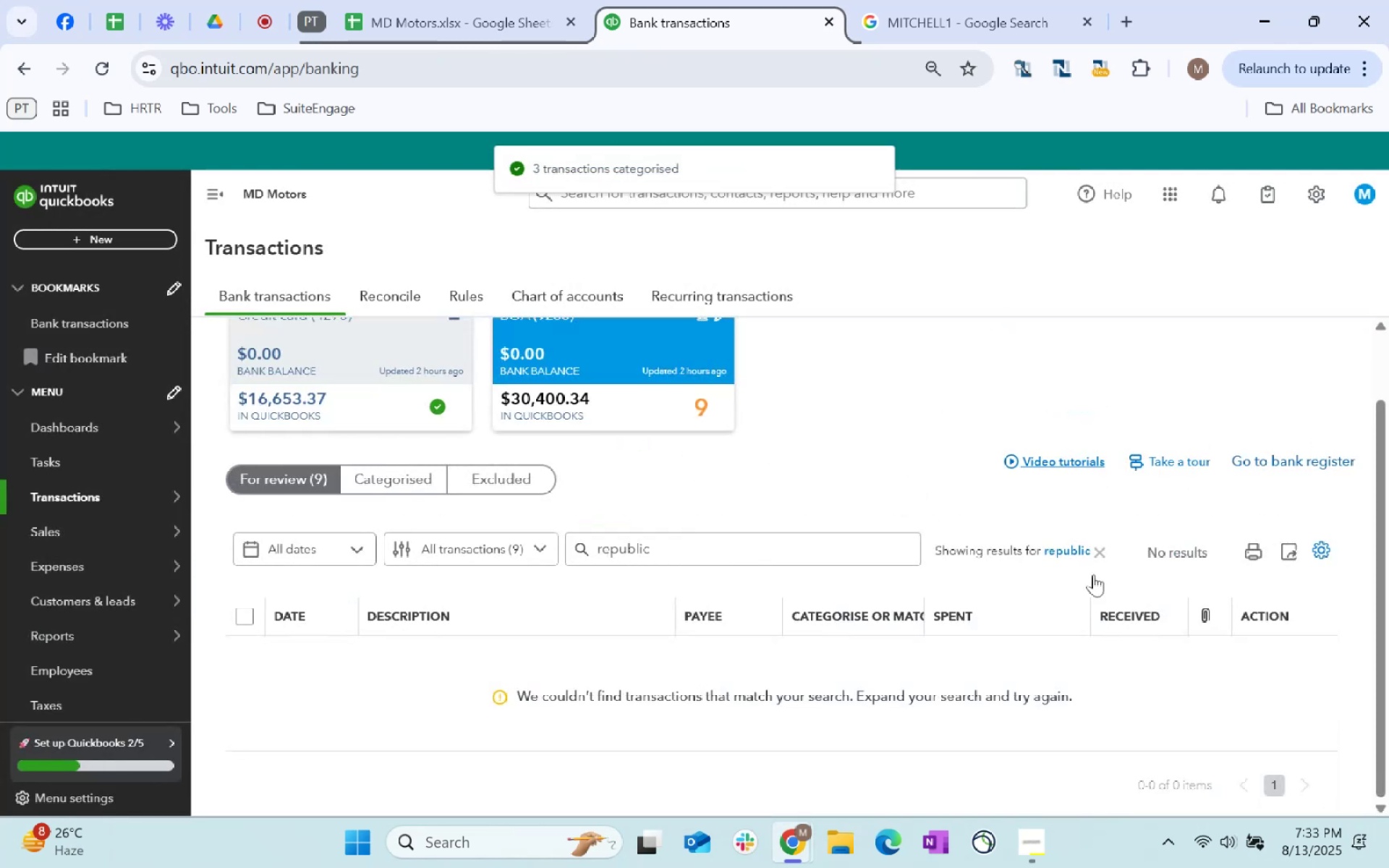 
left_click([1095, 554])
 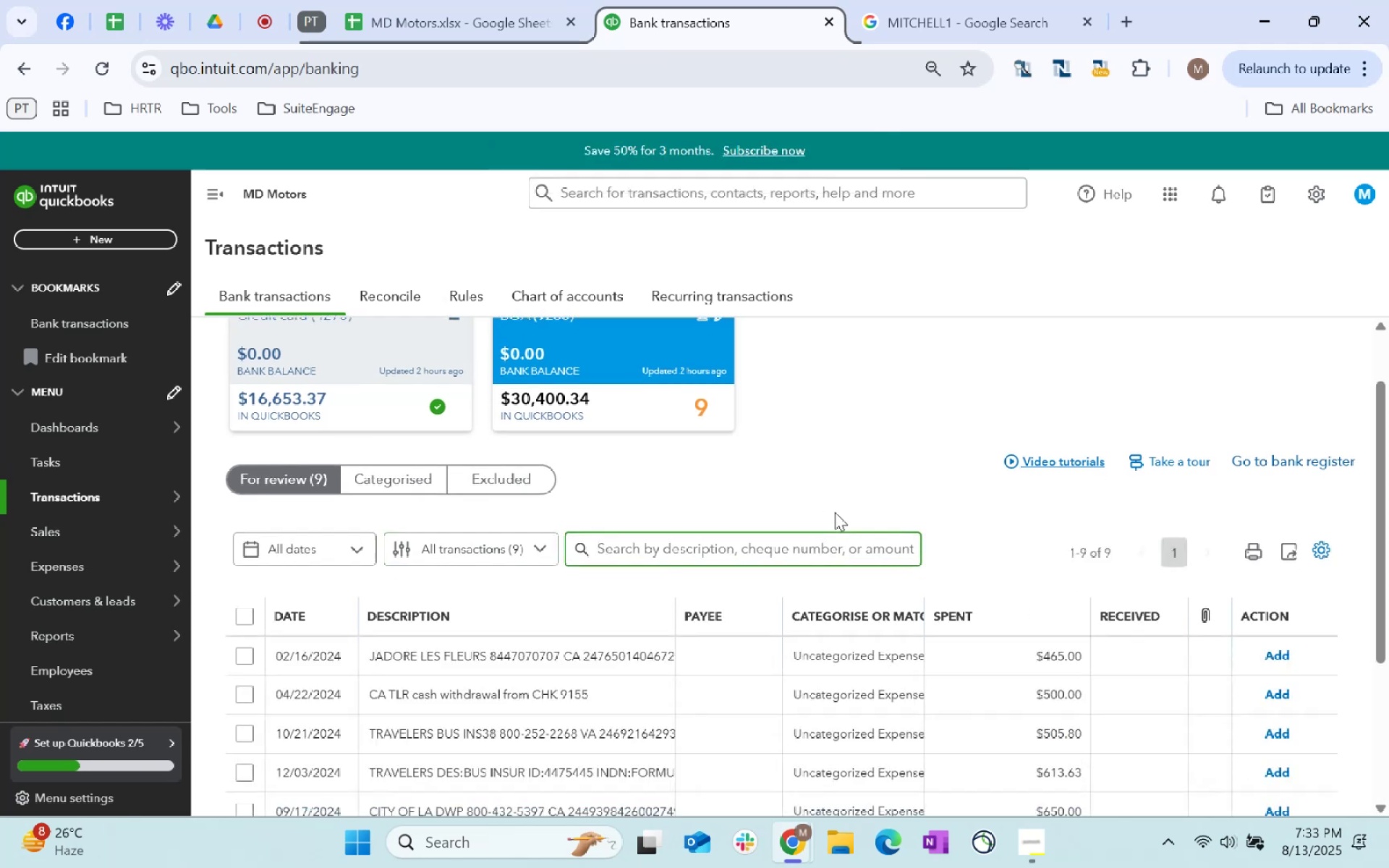 
scroll: coordinate [828, 509], scroll_direction: down, amount: 2.0
 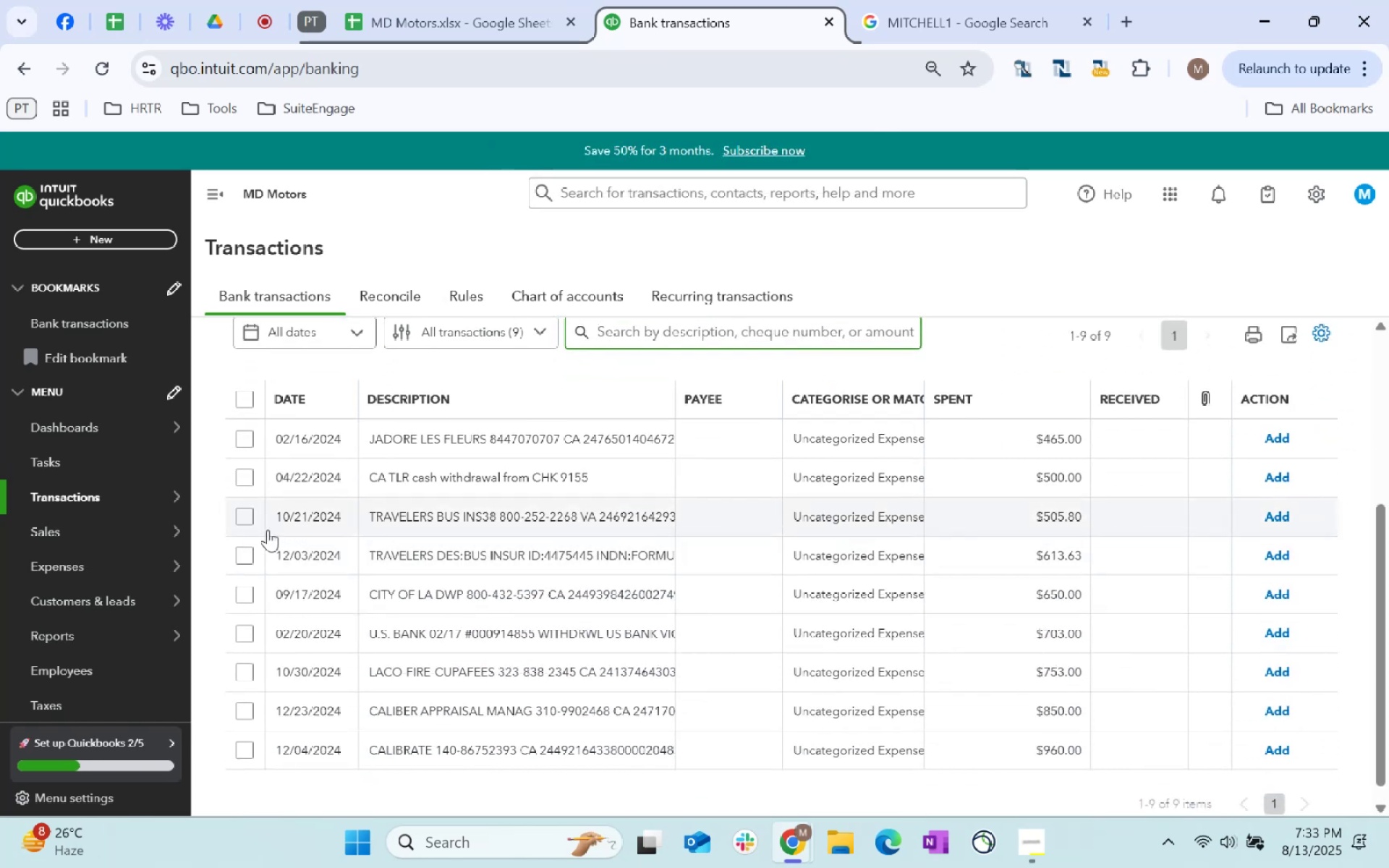 
left_click([254, 519])
 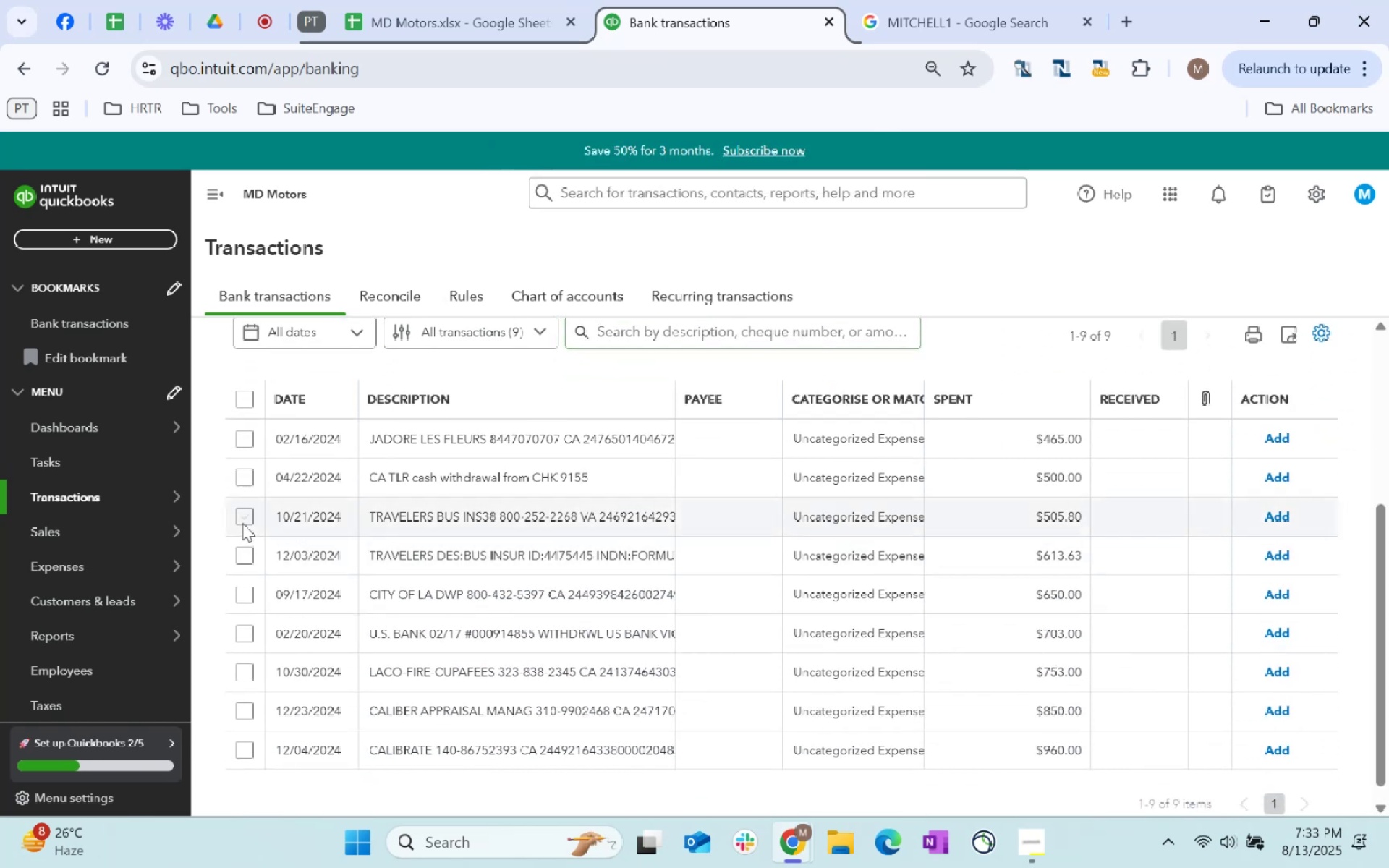 
left_click([243, 521])
 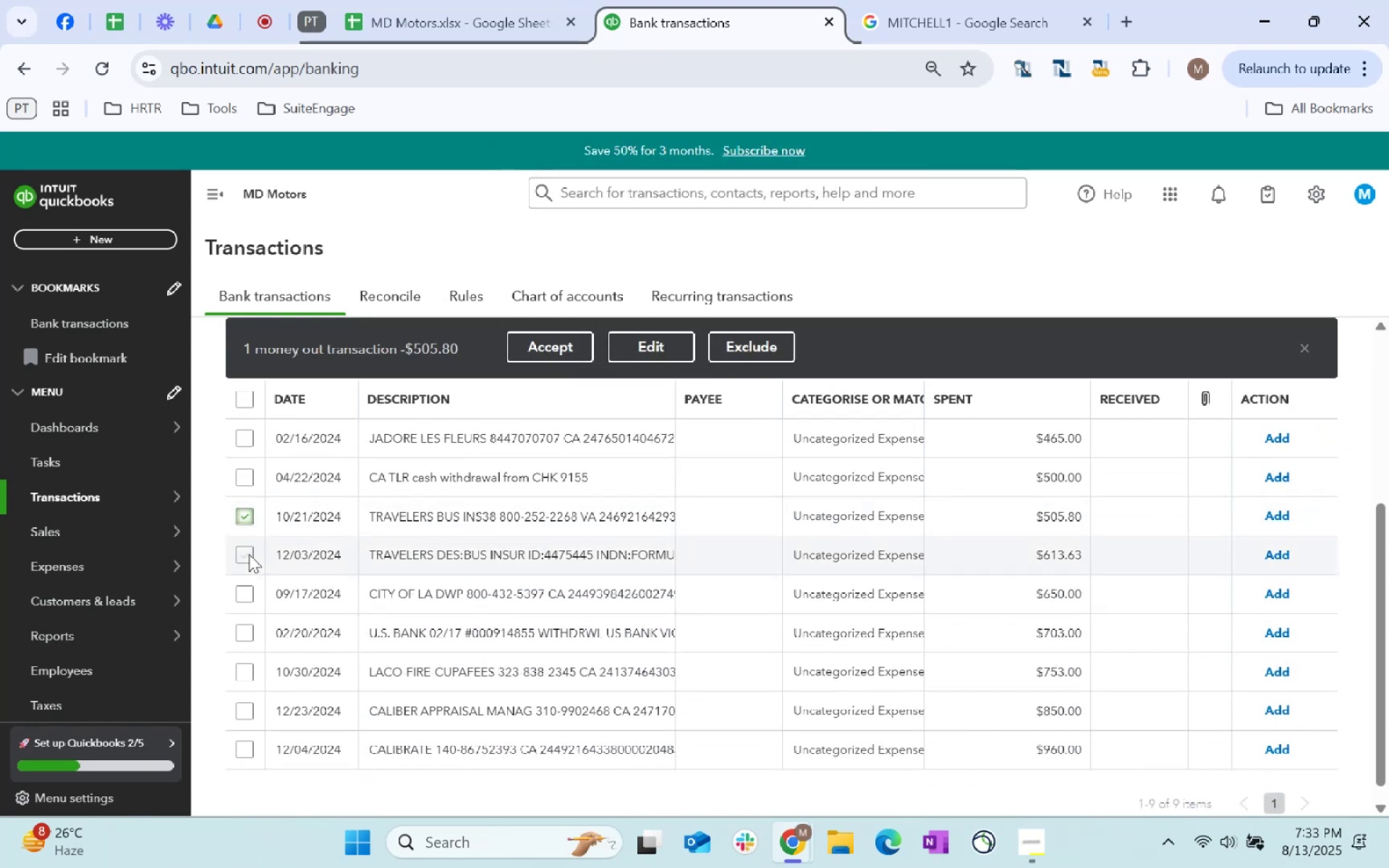 
left_click([249, 554])
 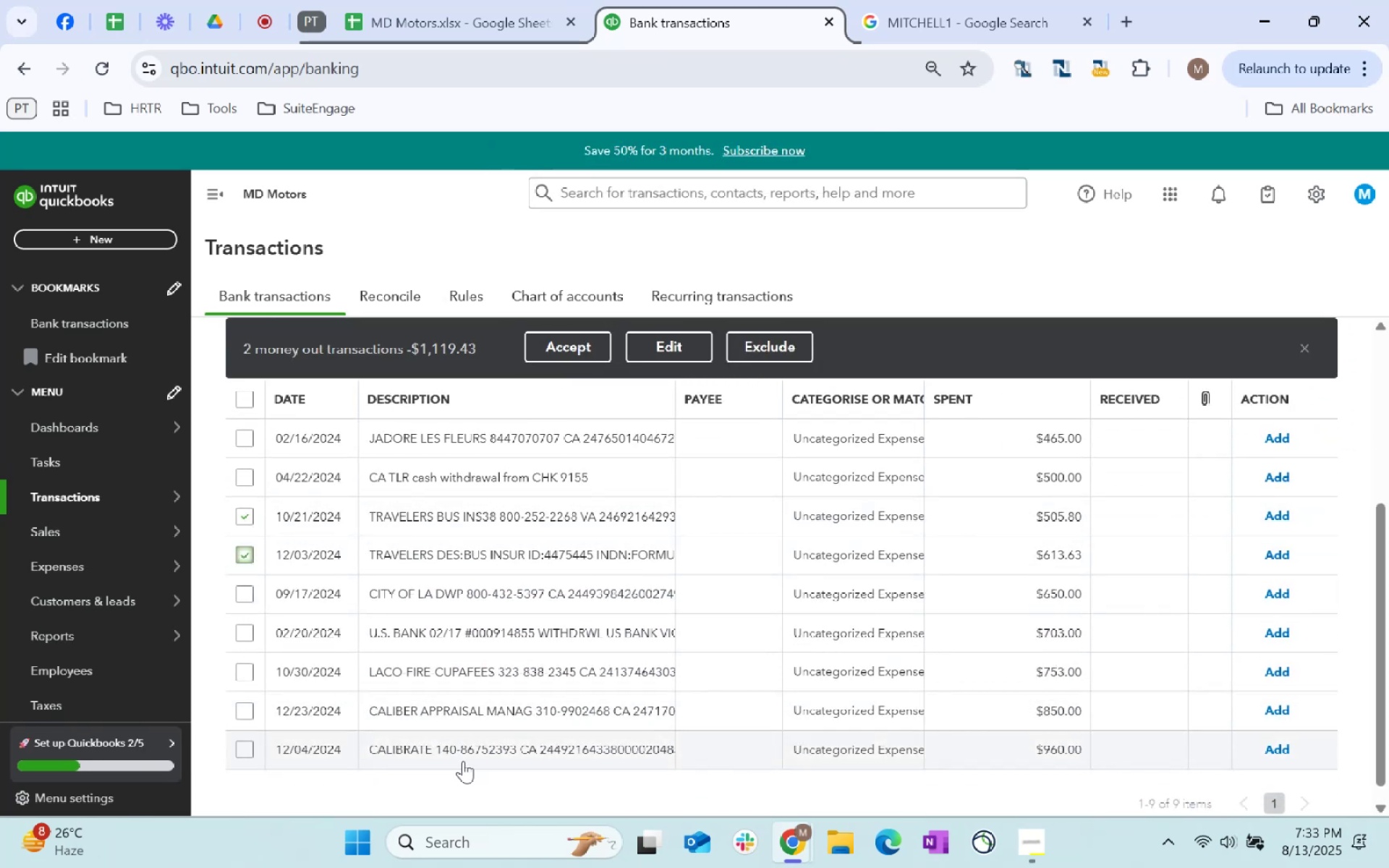 
left_click([658, 363])
 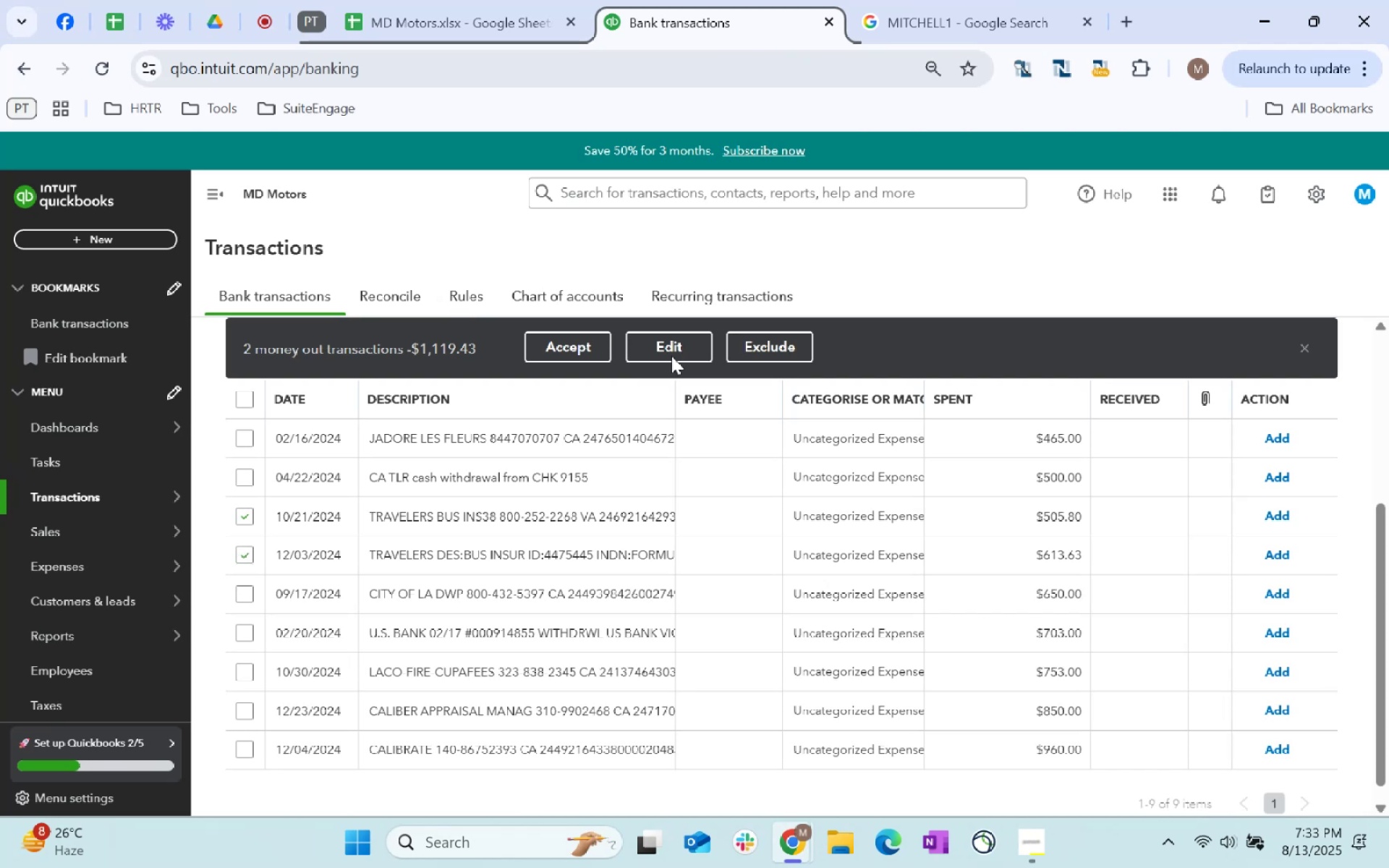 
left_click([674, 351])
 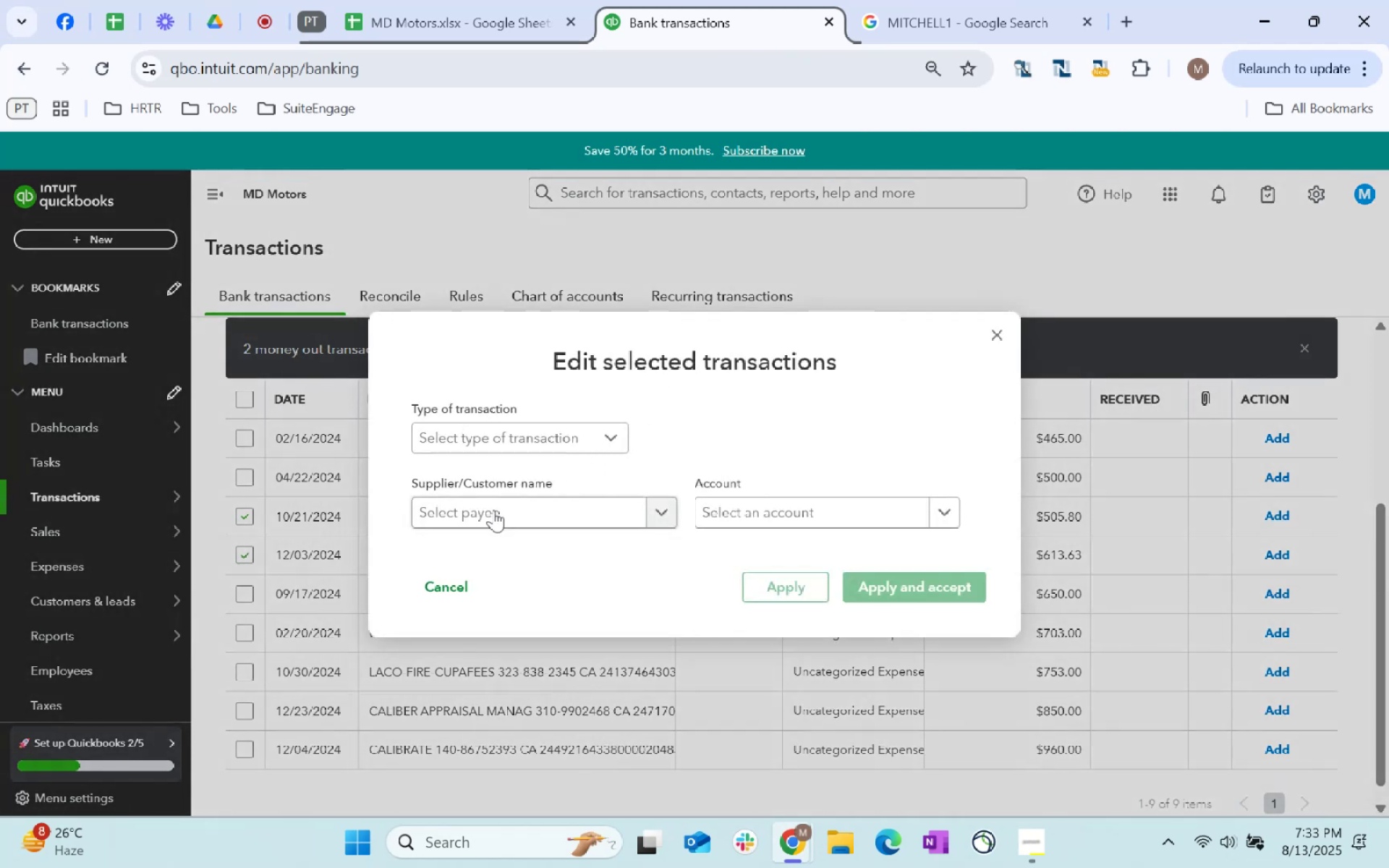 
left_click([492, 510])
 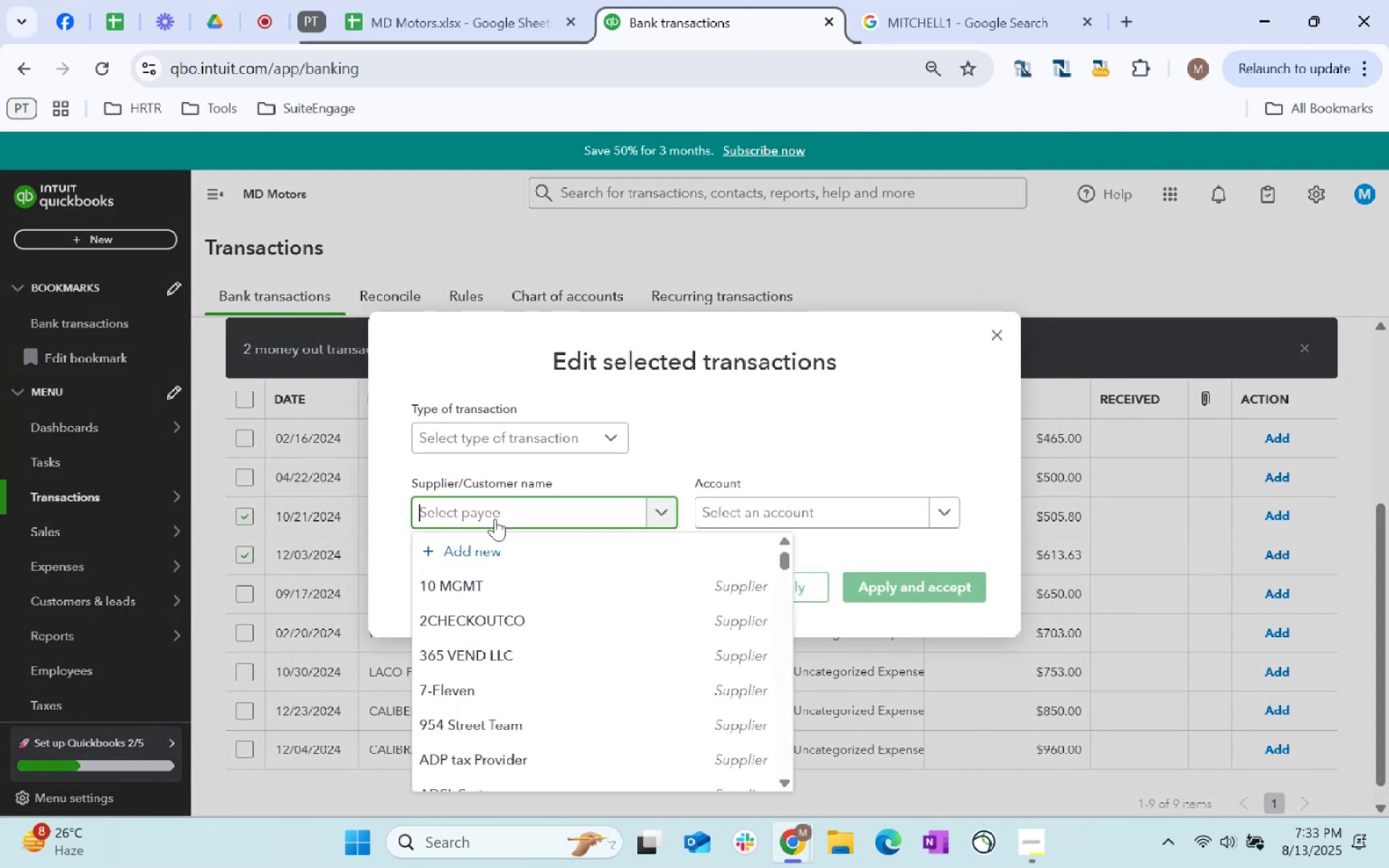 
type(hotels)
key(Tab)
type(ho)
key(Backspace)
type(i)
key(Backspace)
type(otel)
 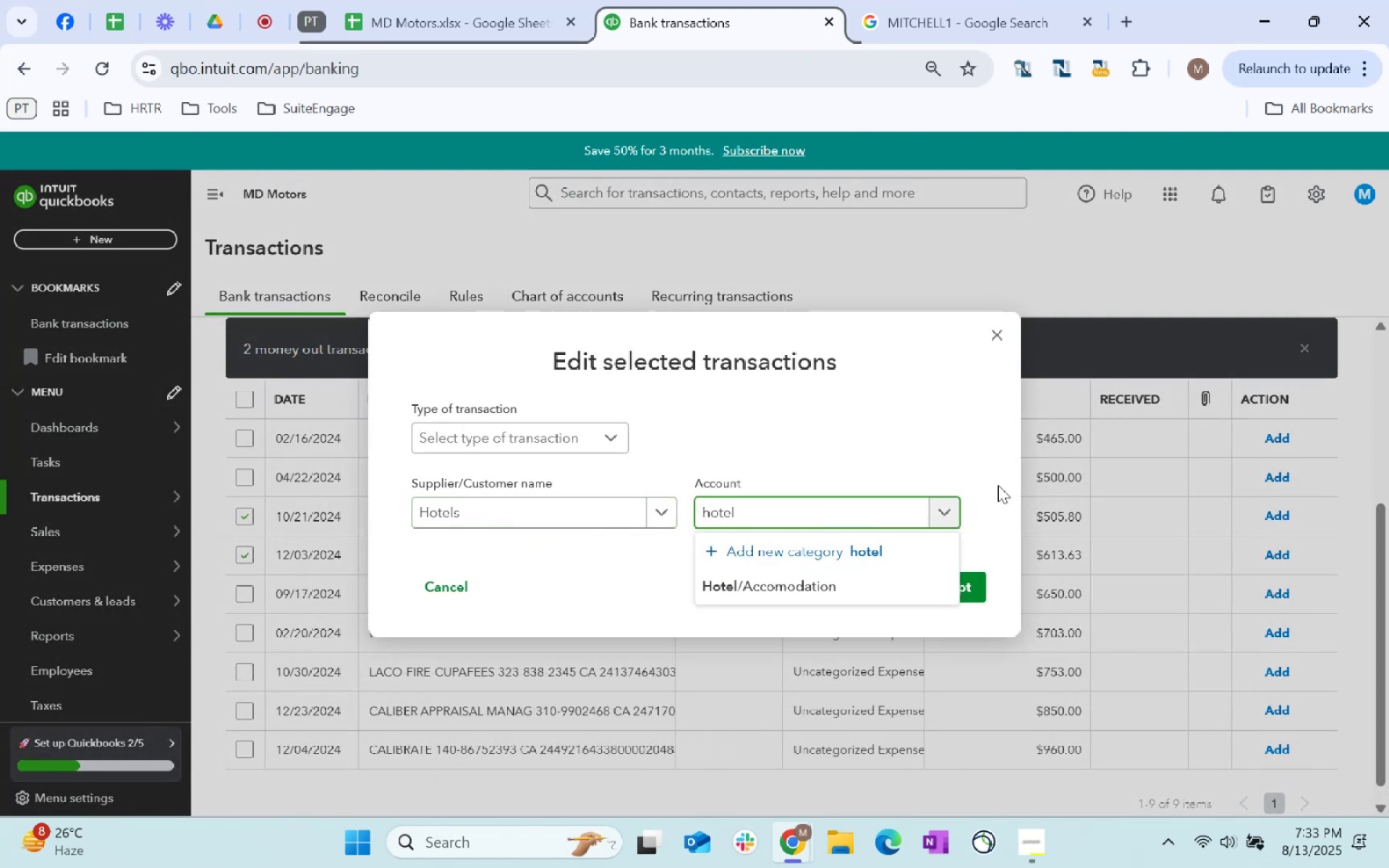 
key(ArrowDown)
 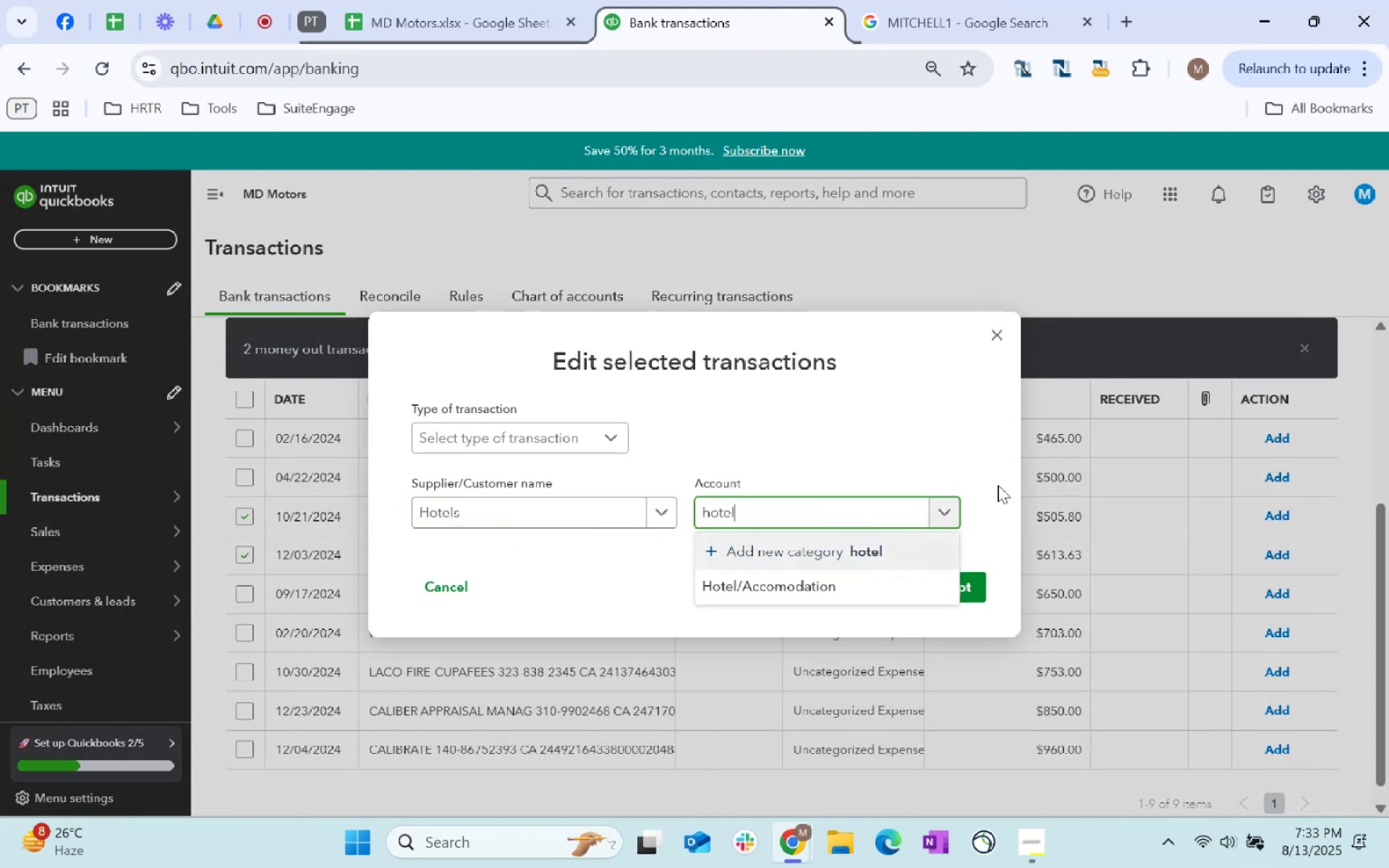 
key(ArrowDown)
 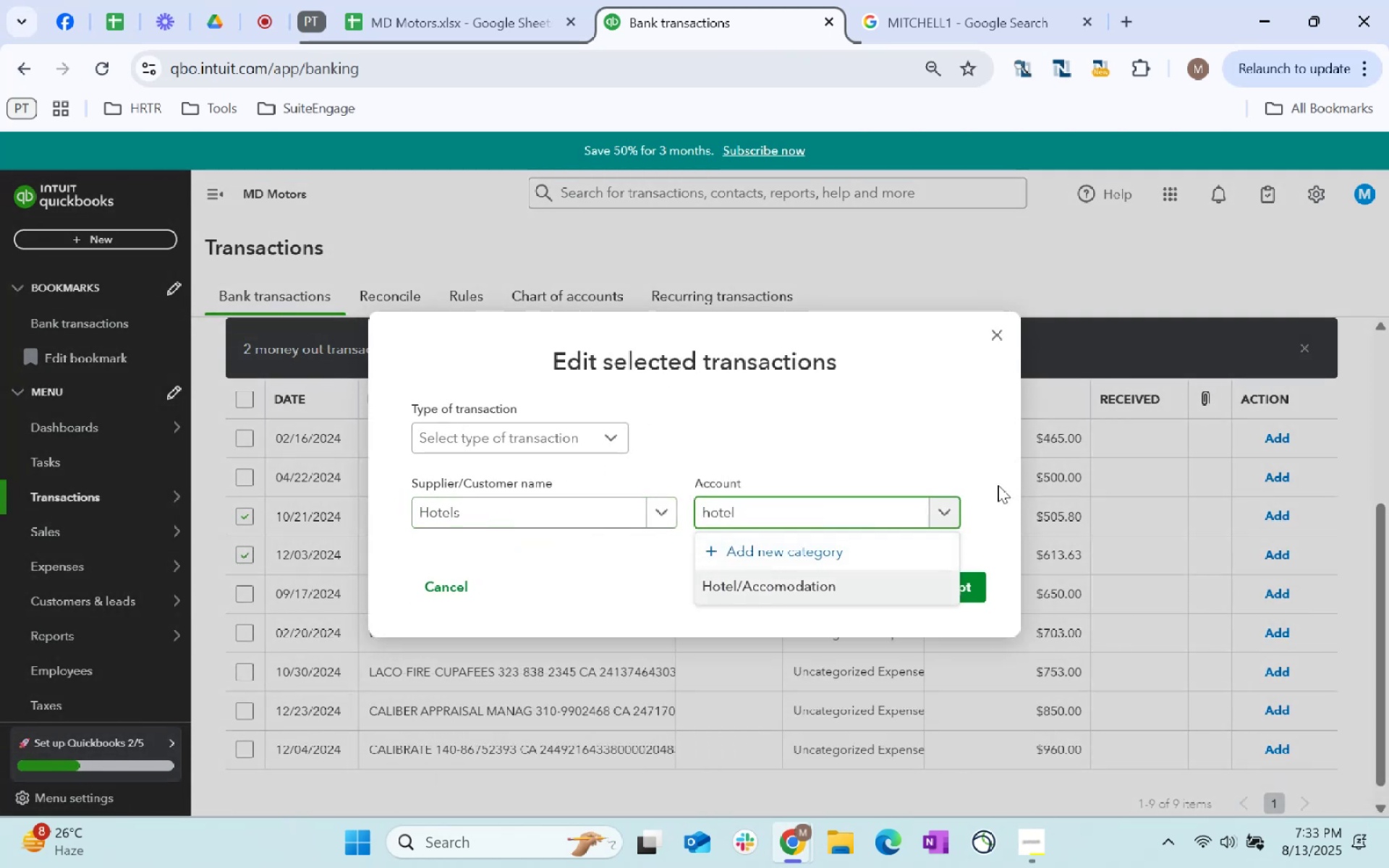 
key(Tab)
 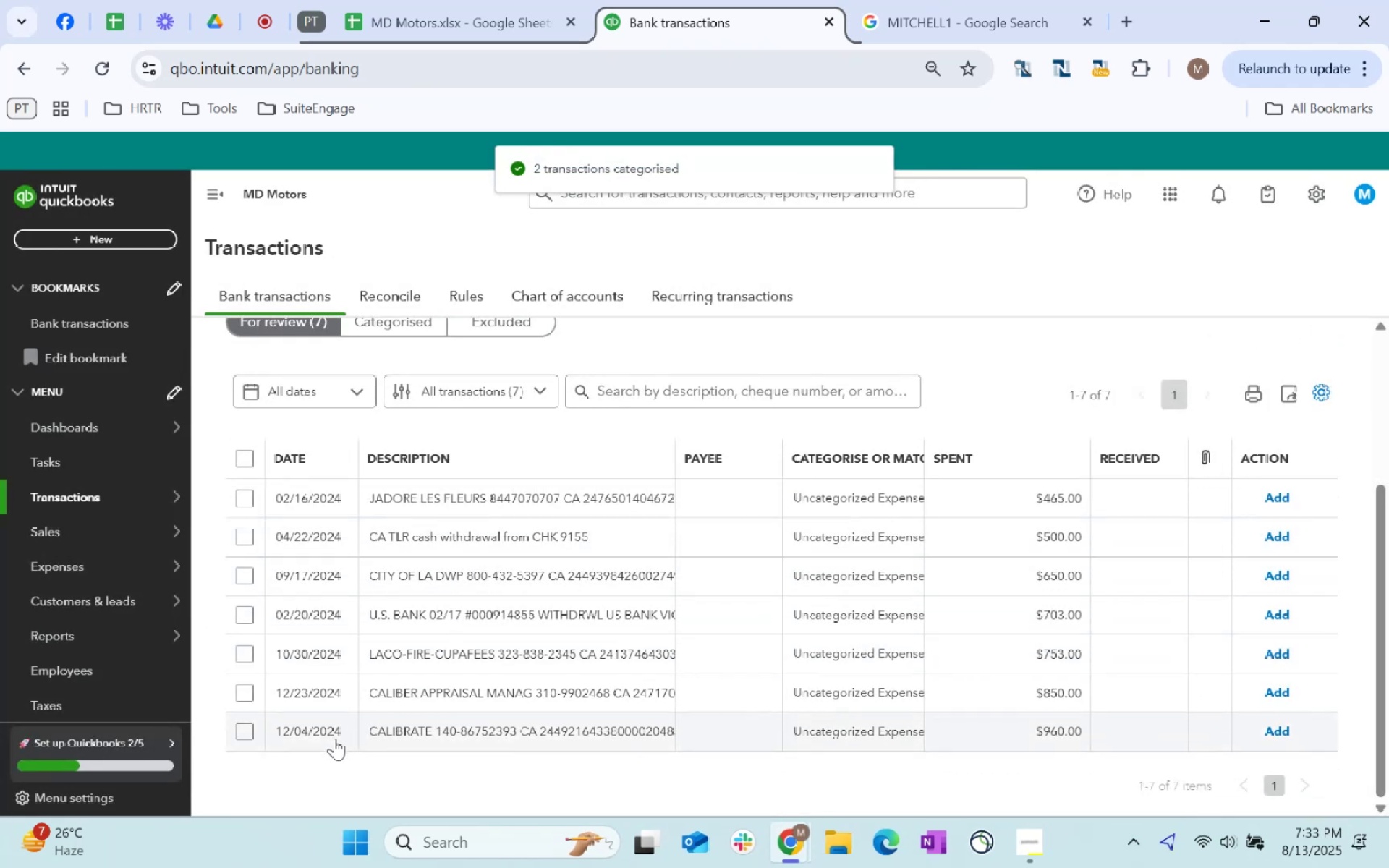 
wait(5.67)
 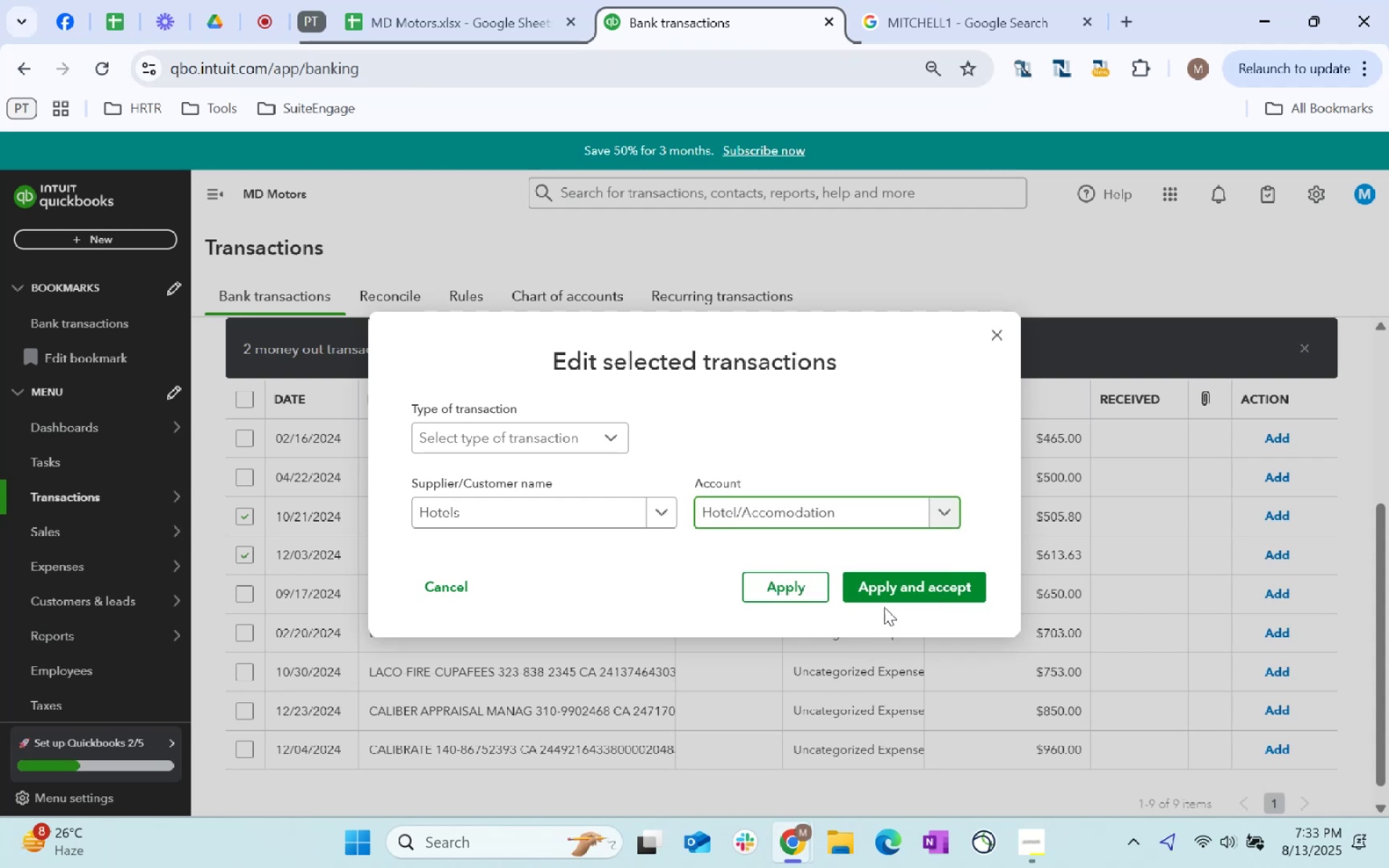 
left_click([241, 732])
 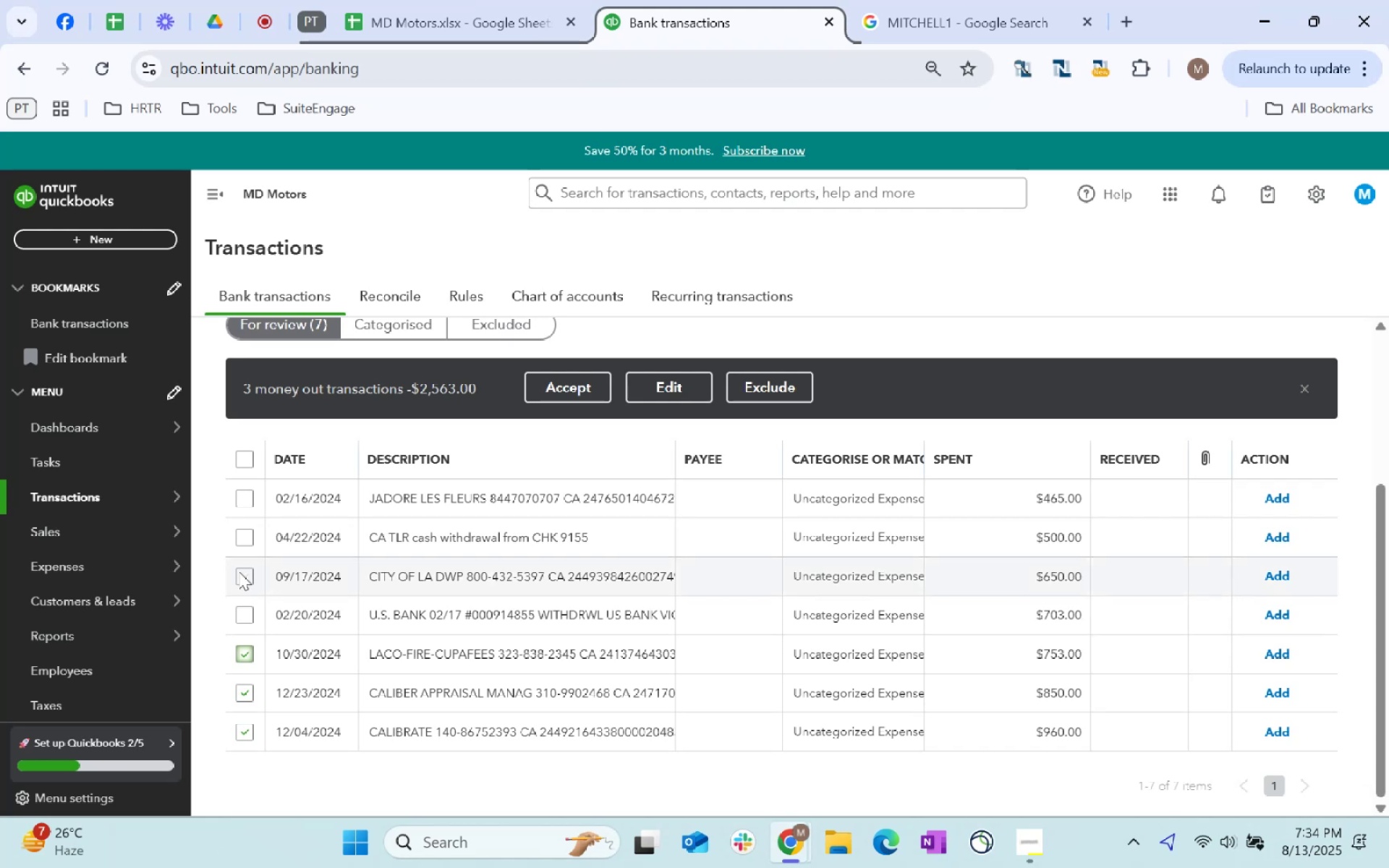 
wait(6.58)
 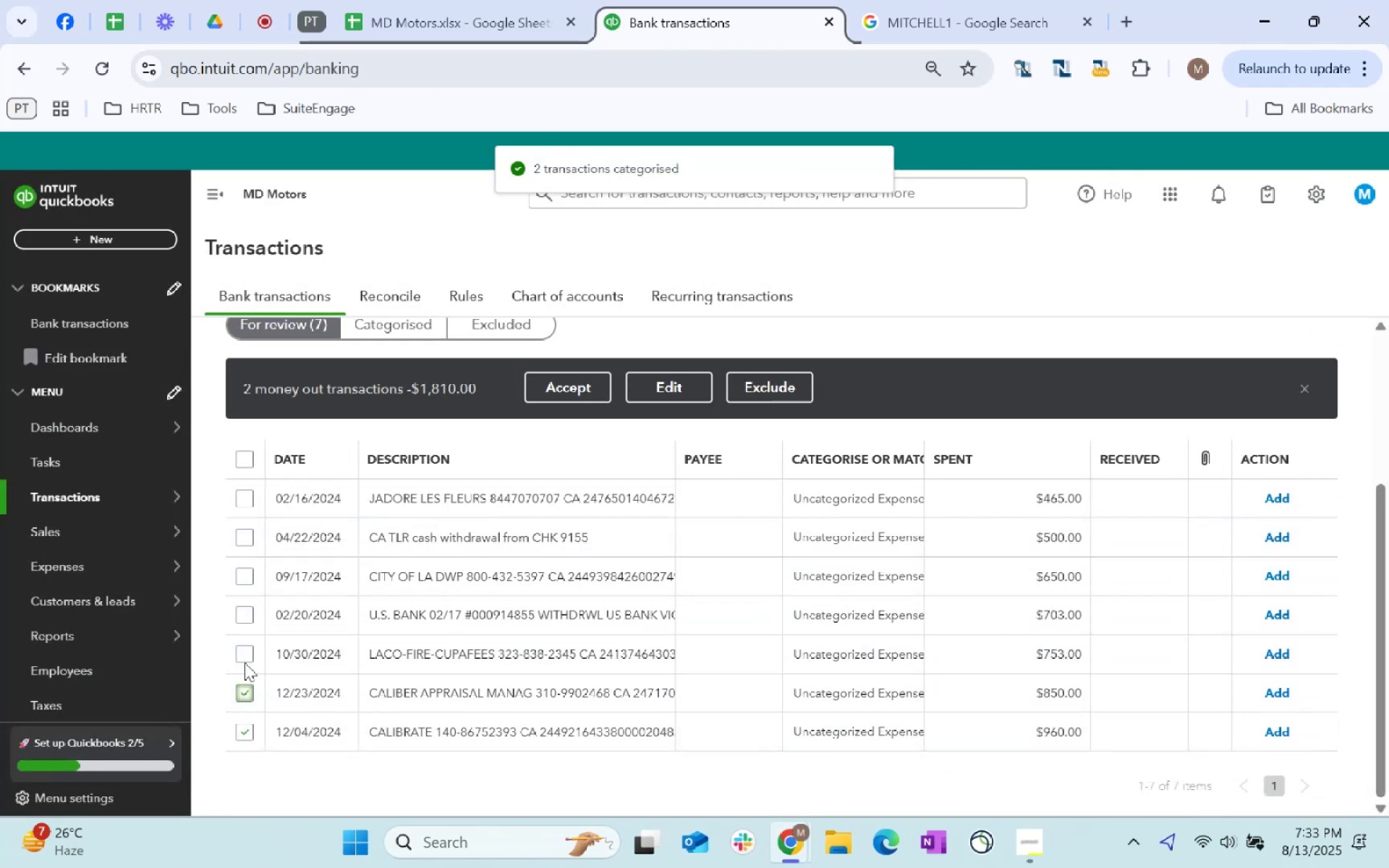 
left_click([241, 542])
 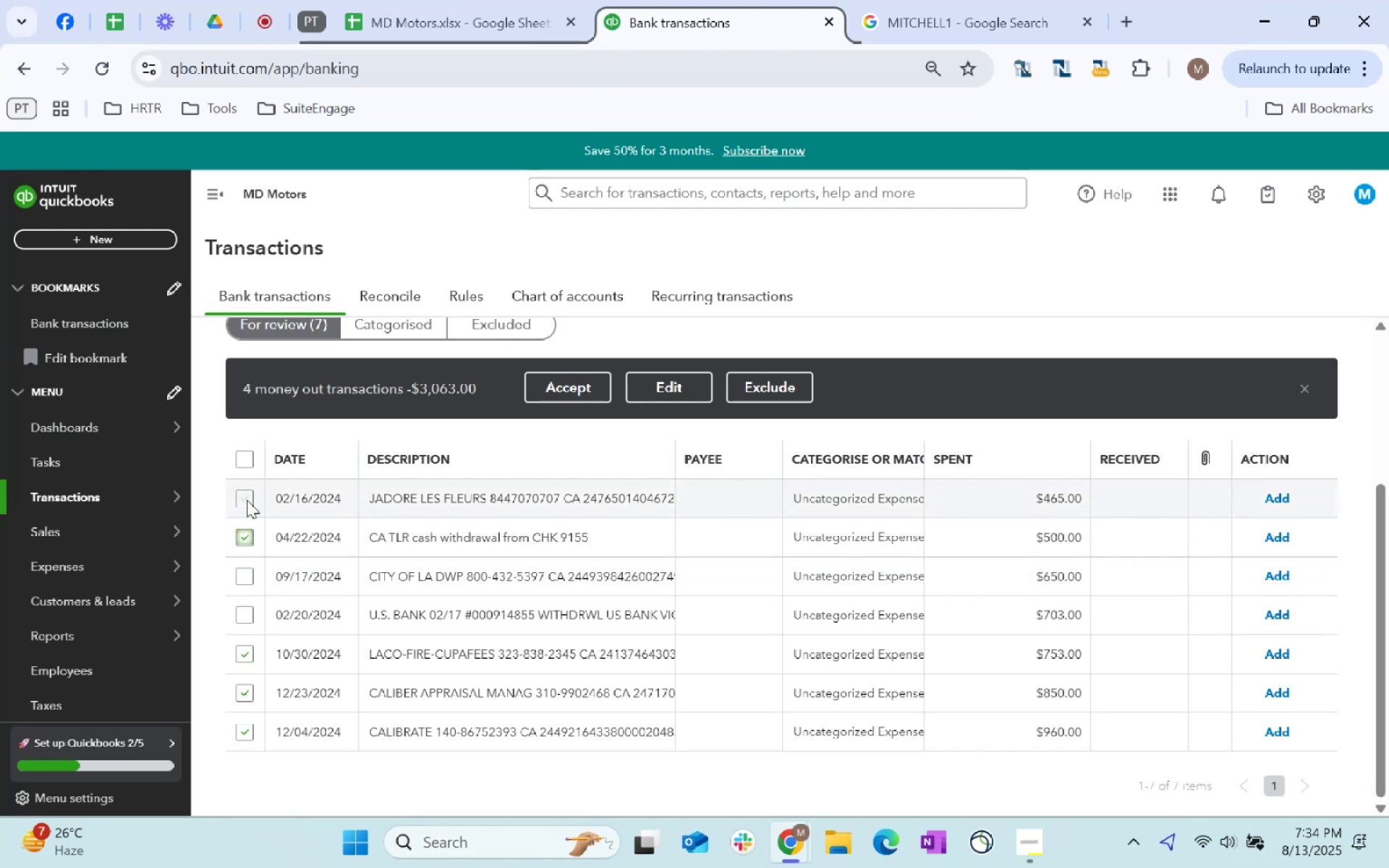 
left_click([247, 500])
 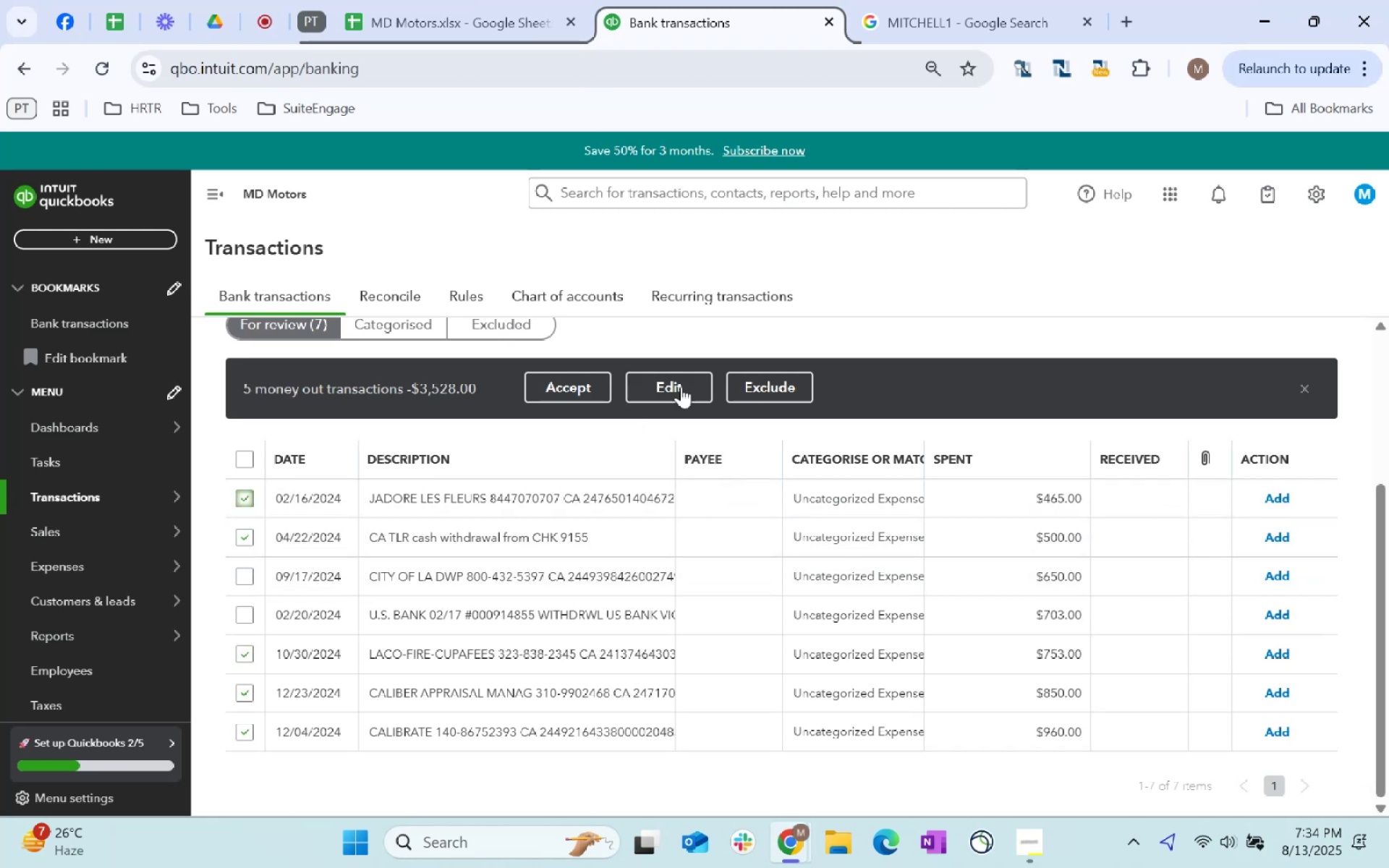 
left_click([692, 373])
 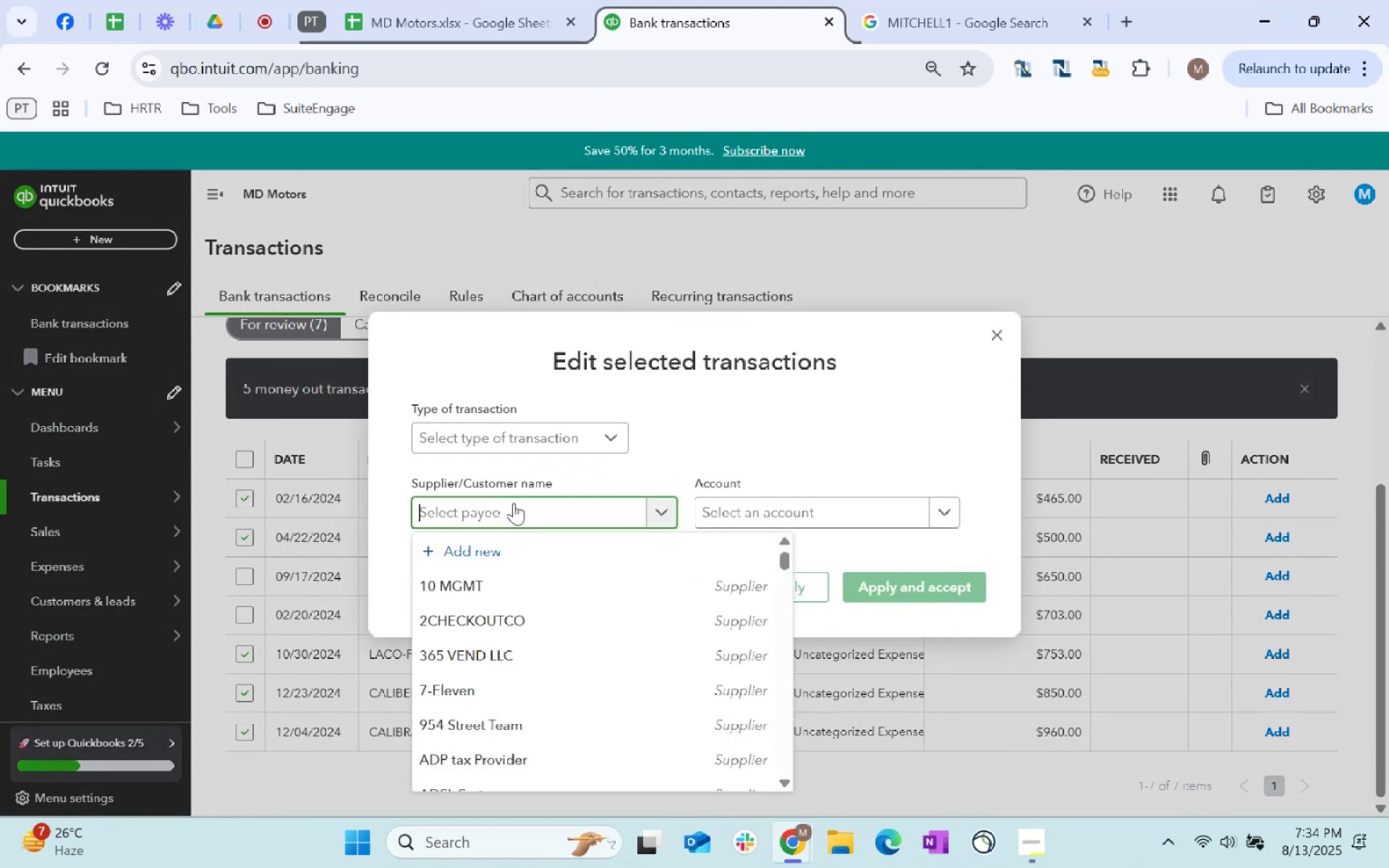 
type(other)
 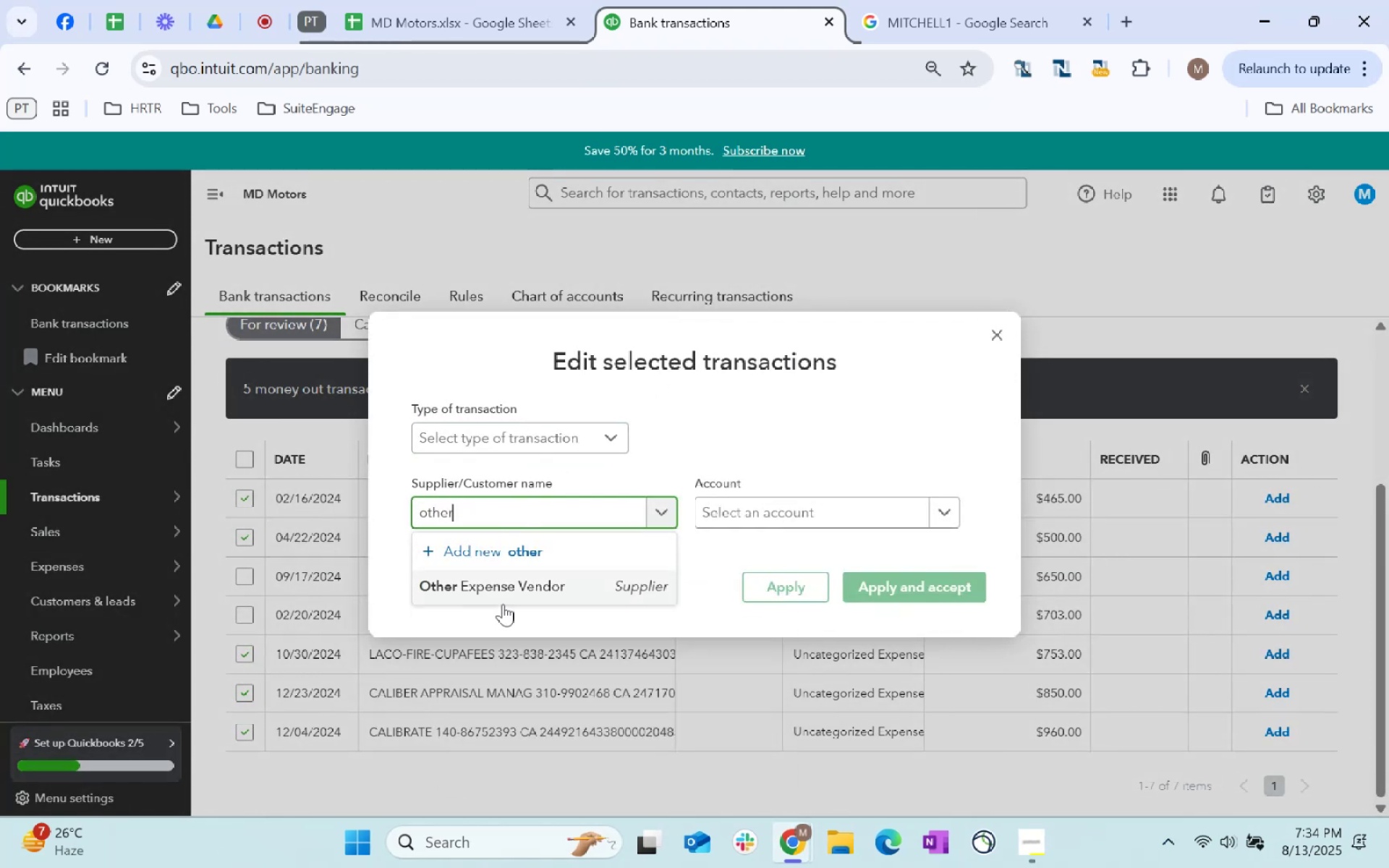 
left_click([536, 590])
 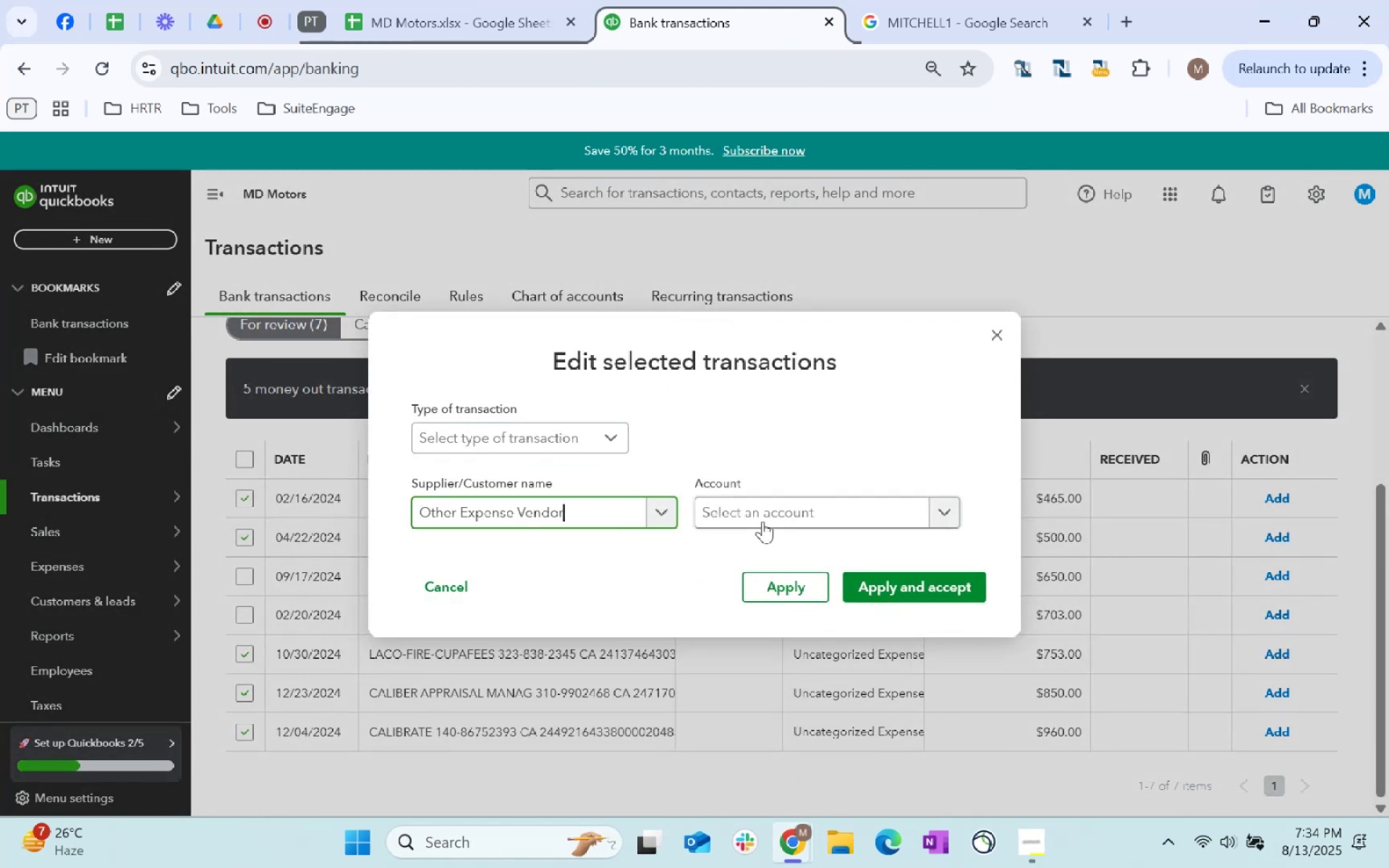 
double_click([763, 520])
 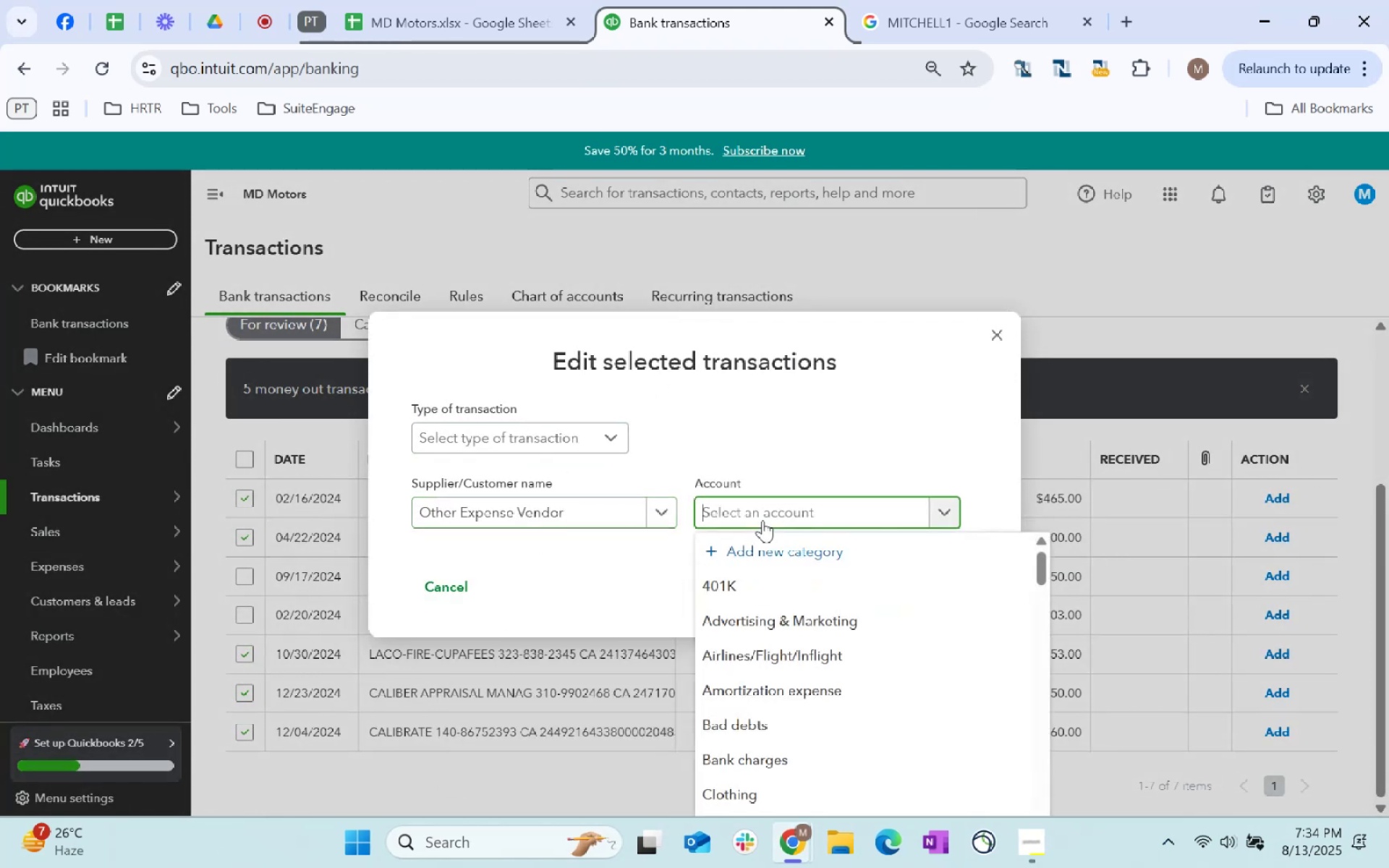 
type(COS)
 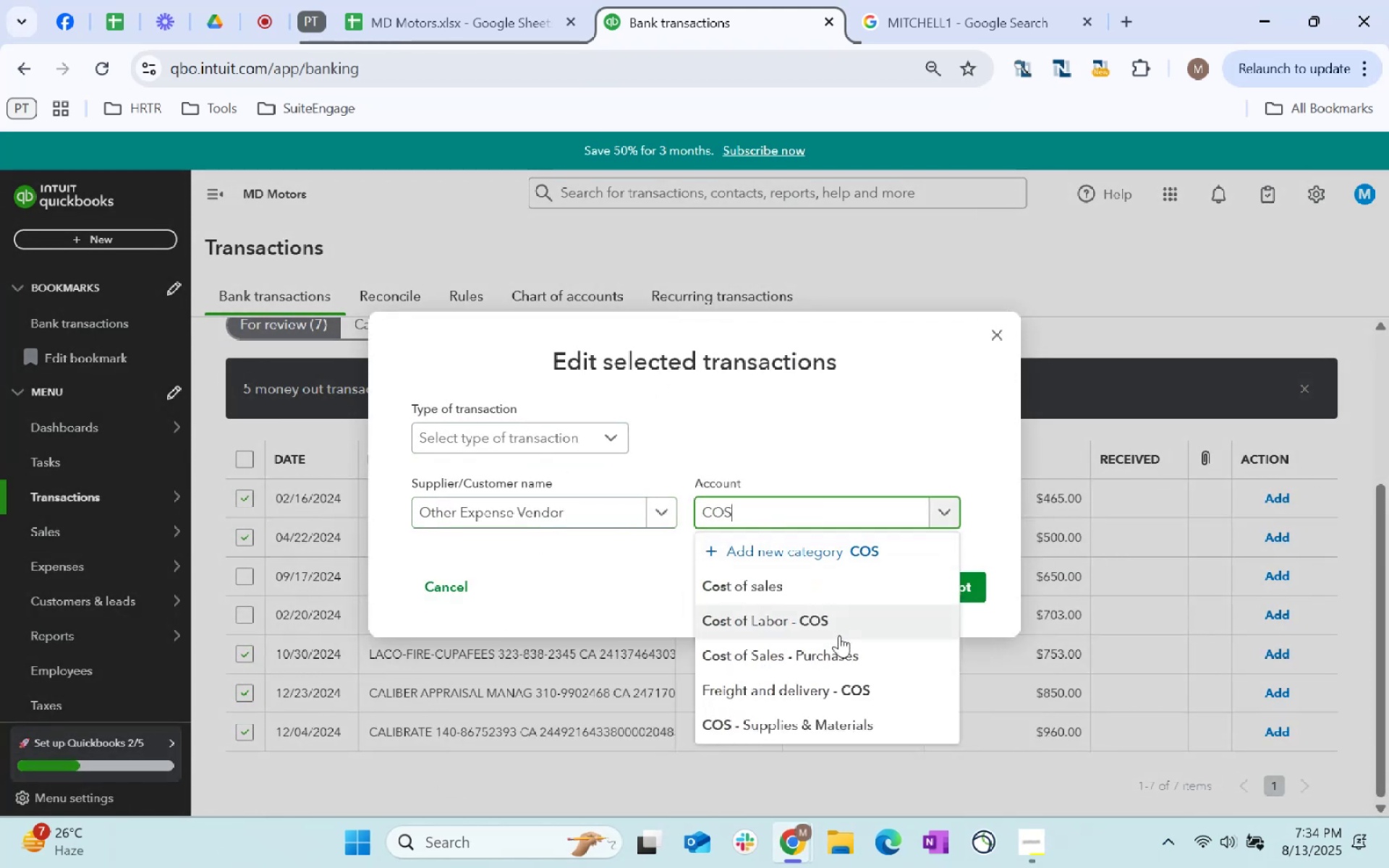 
left_click([844, 632])
 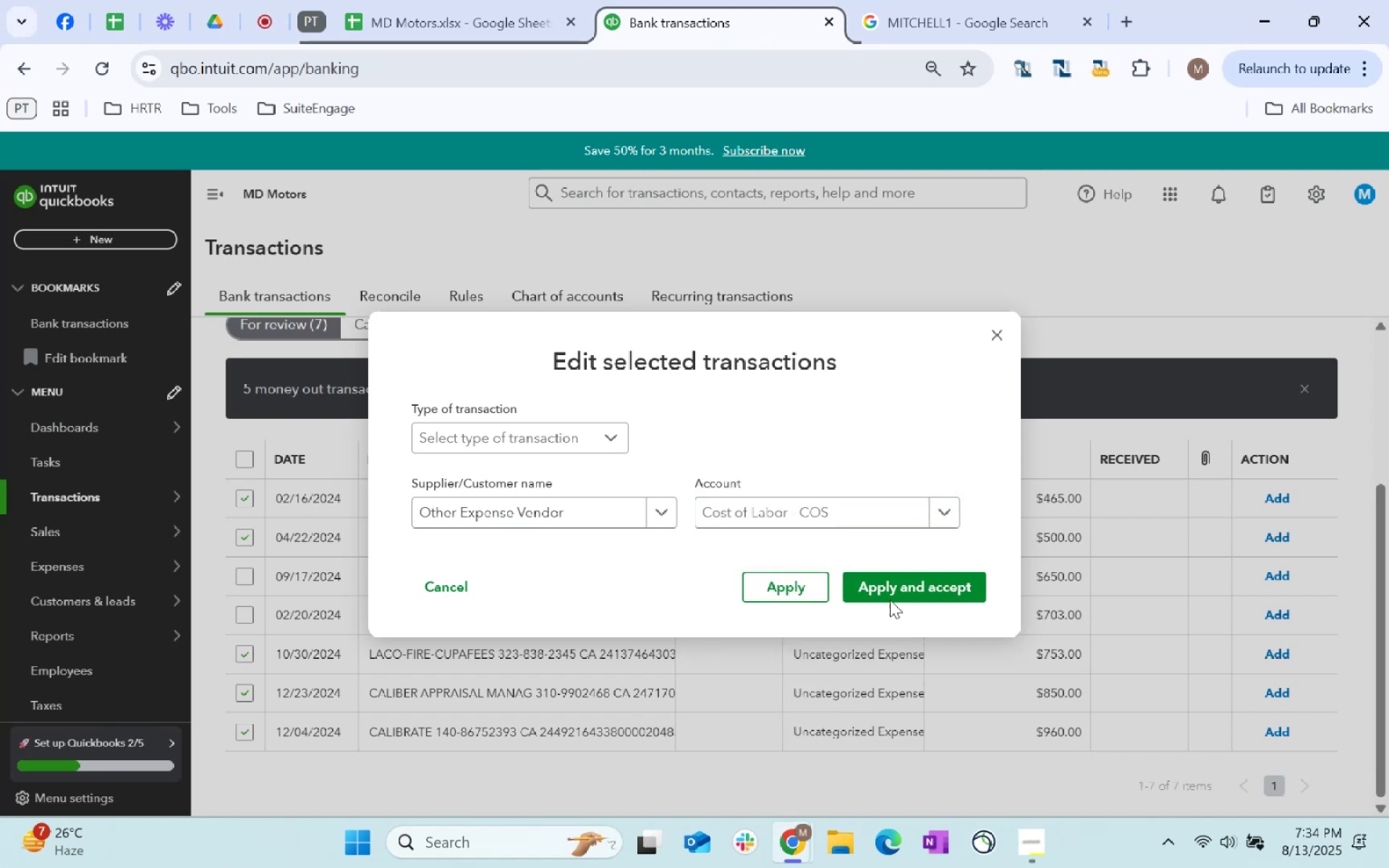 
left_click([917, 575])
 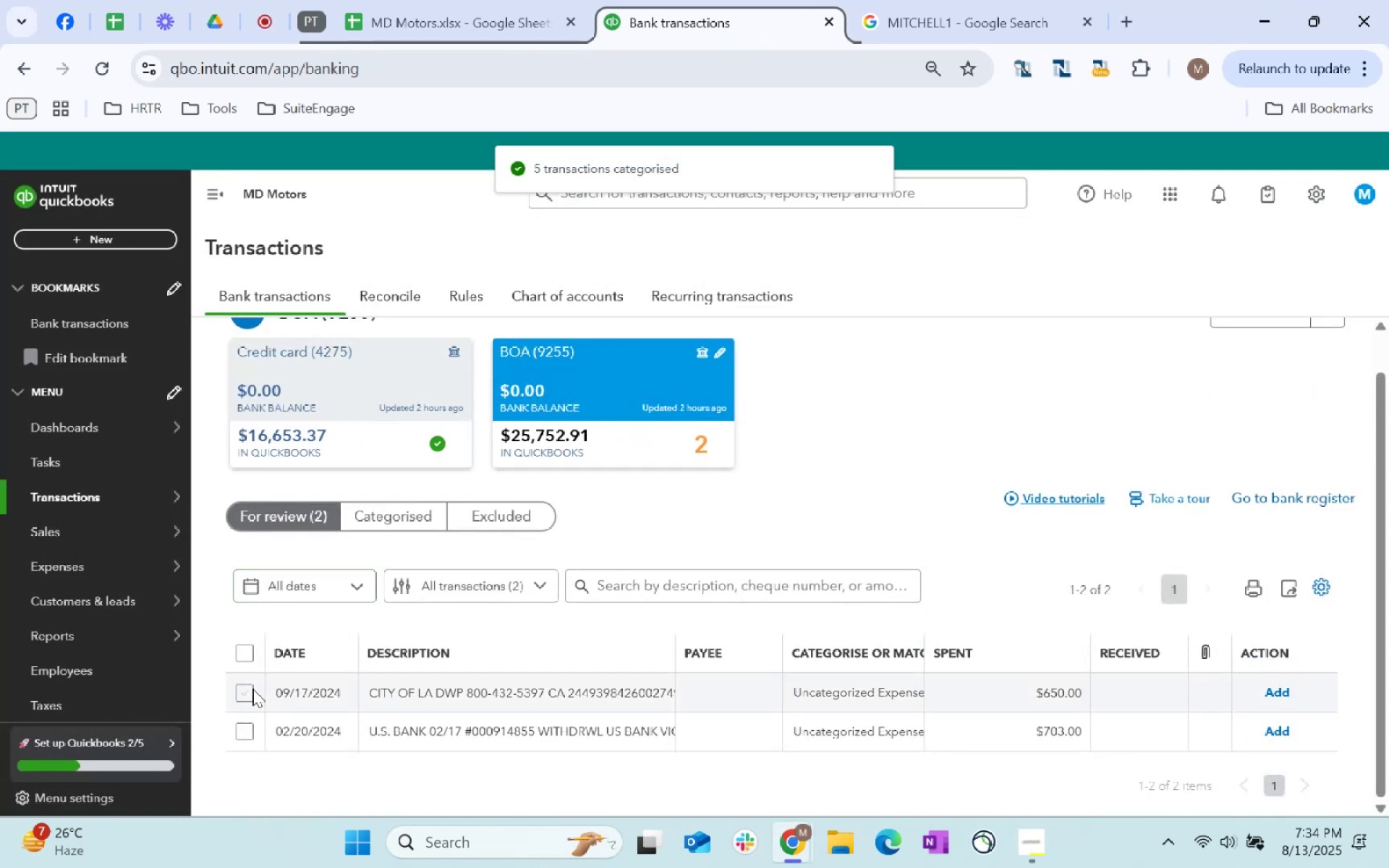 
left_click([249, 690])
 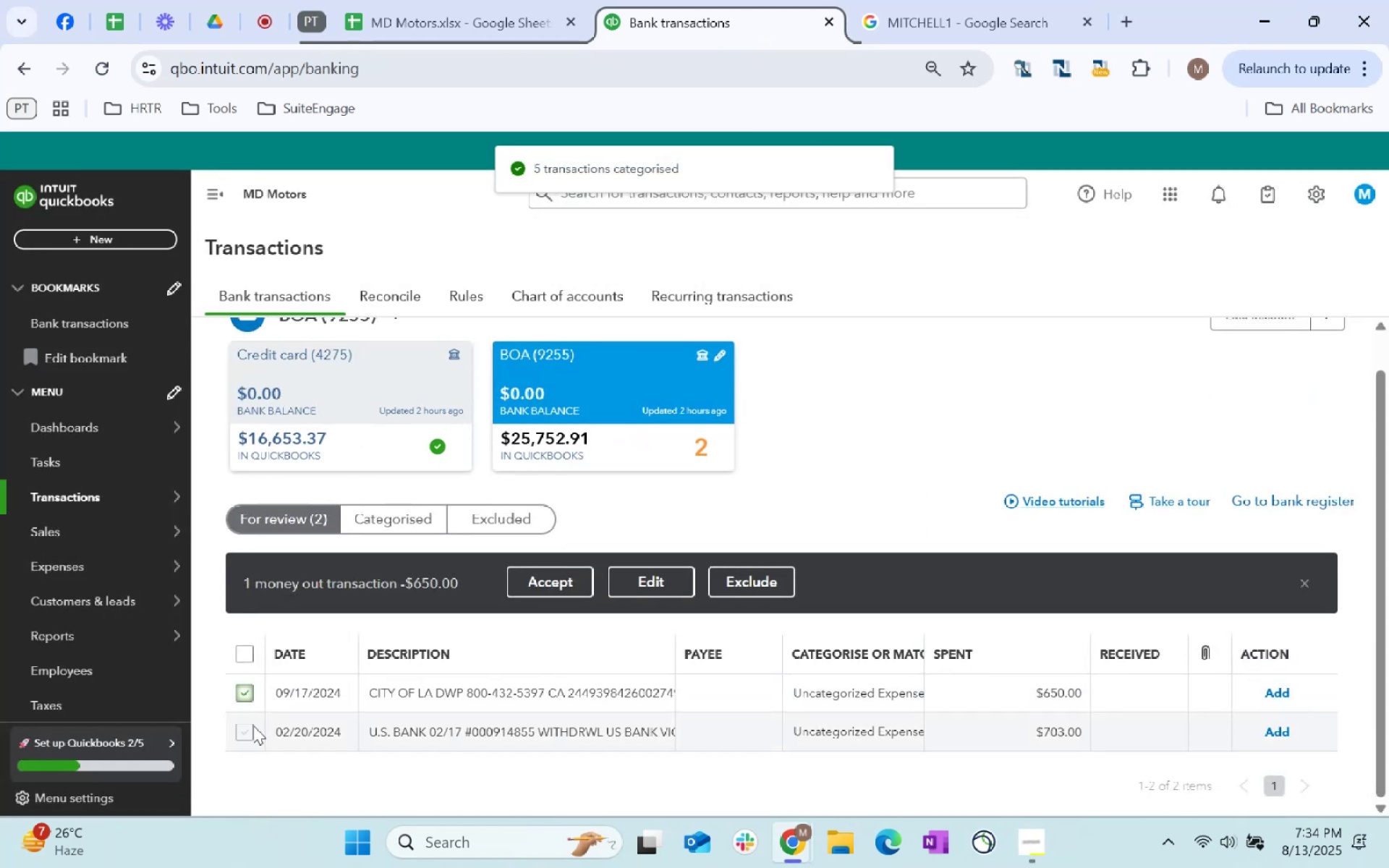 
left_click([253, 726])
 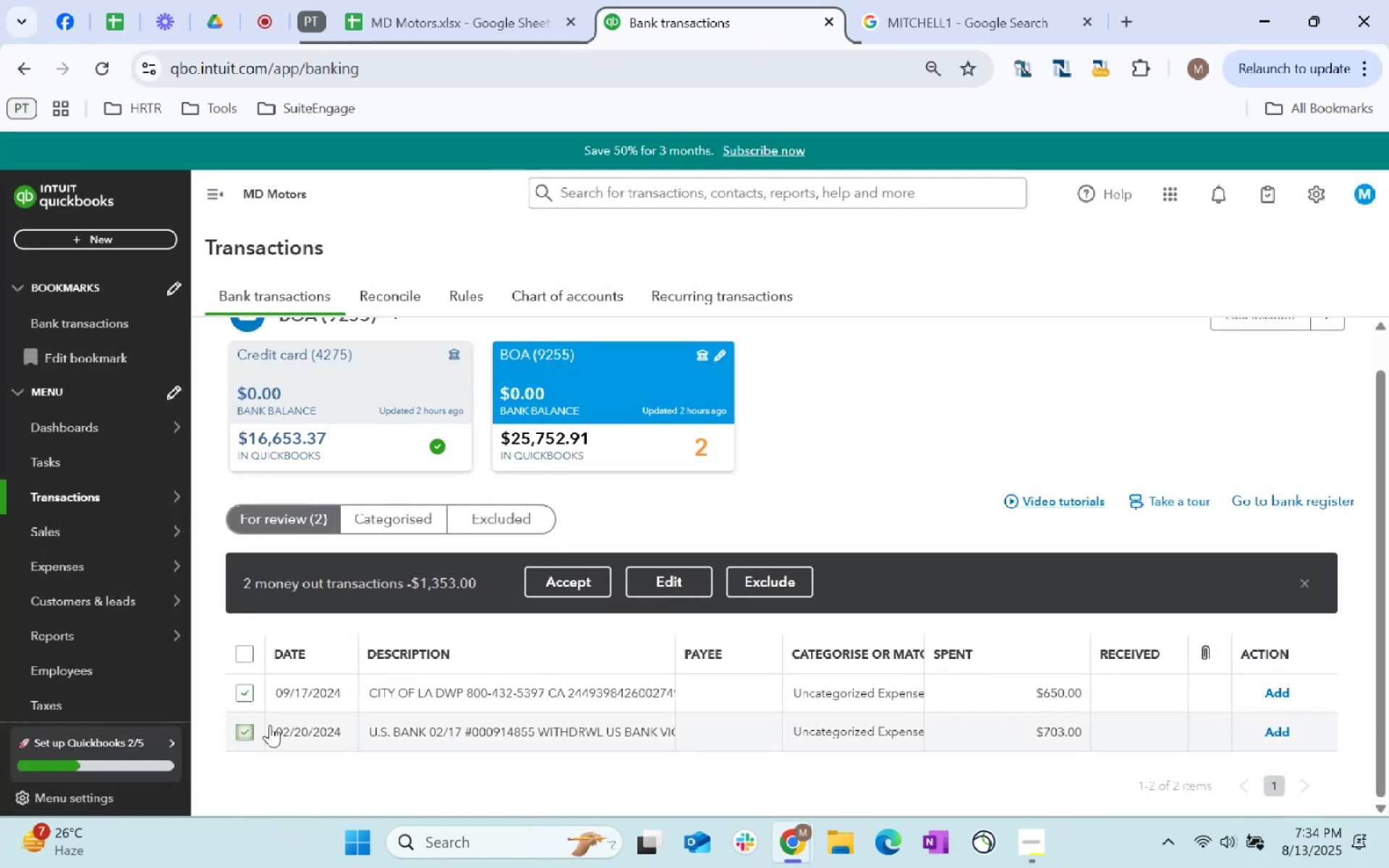 
left_click([252, 731])
 